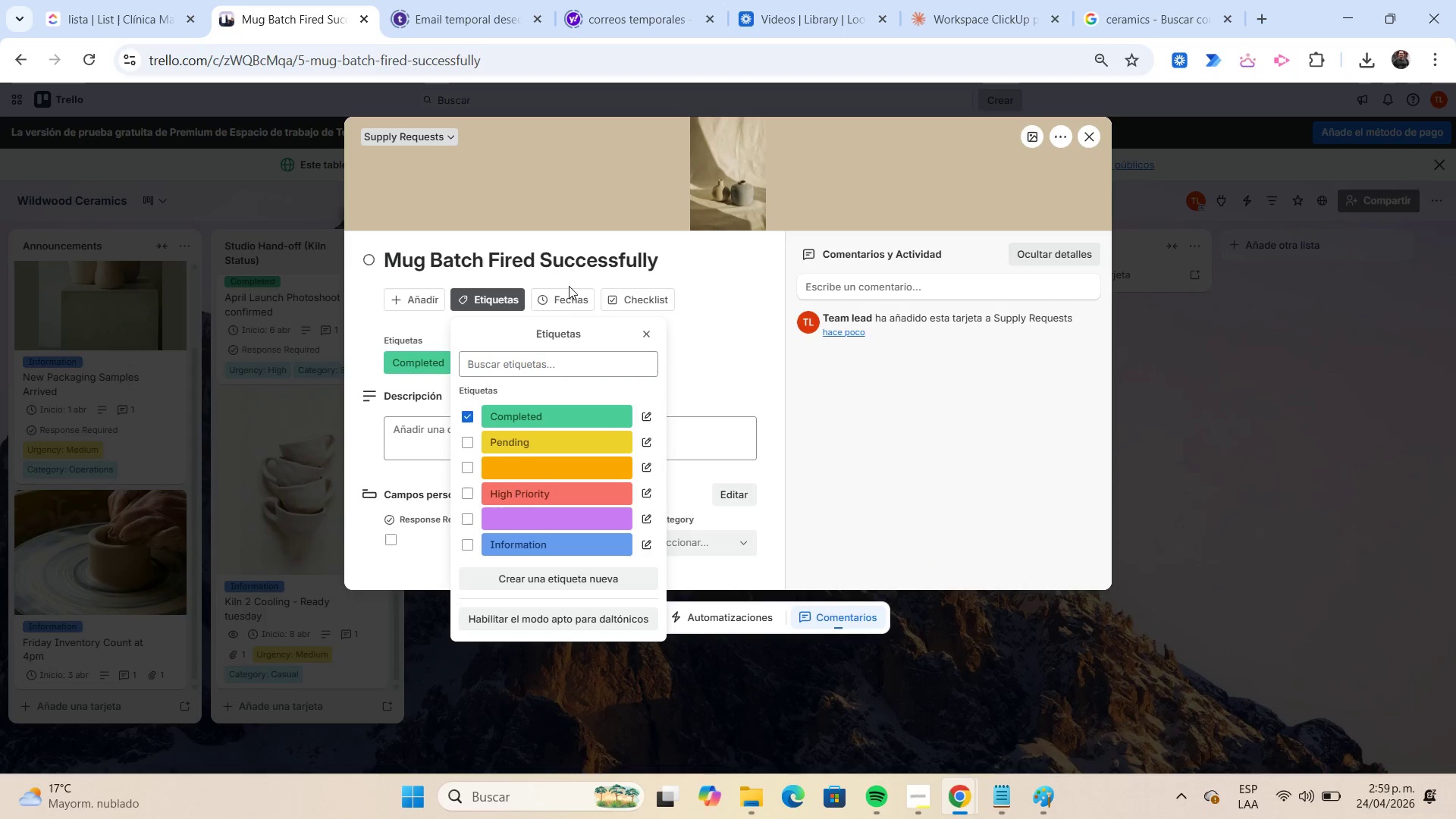 
left_click([573, 297])
 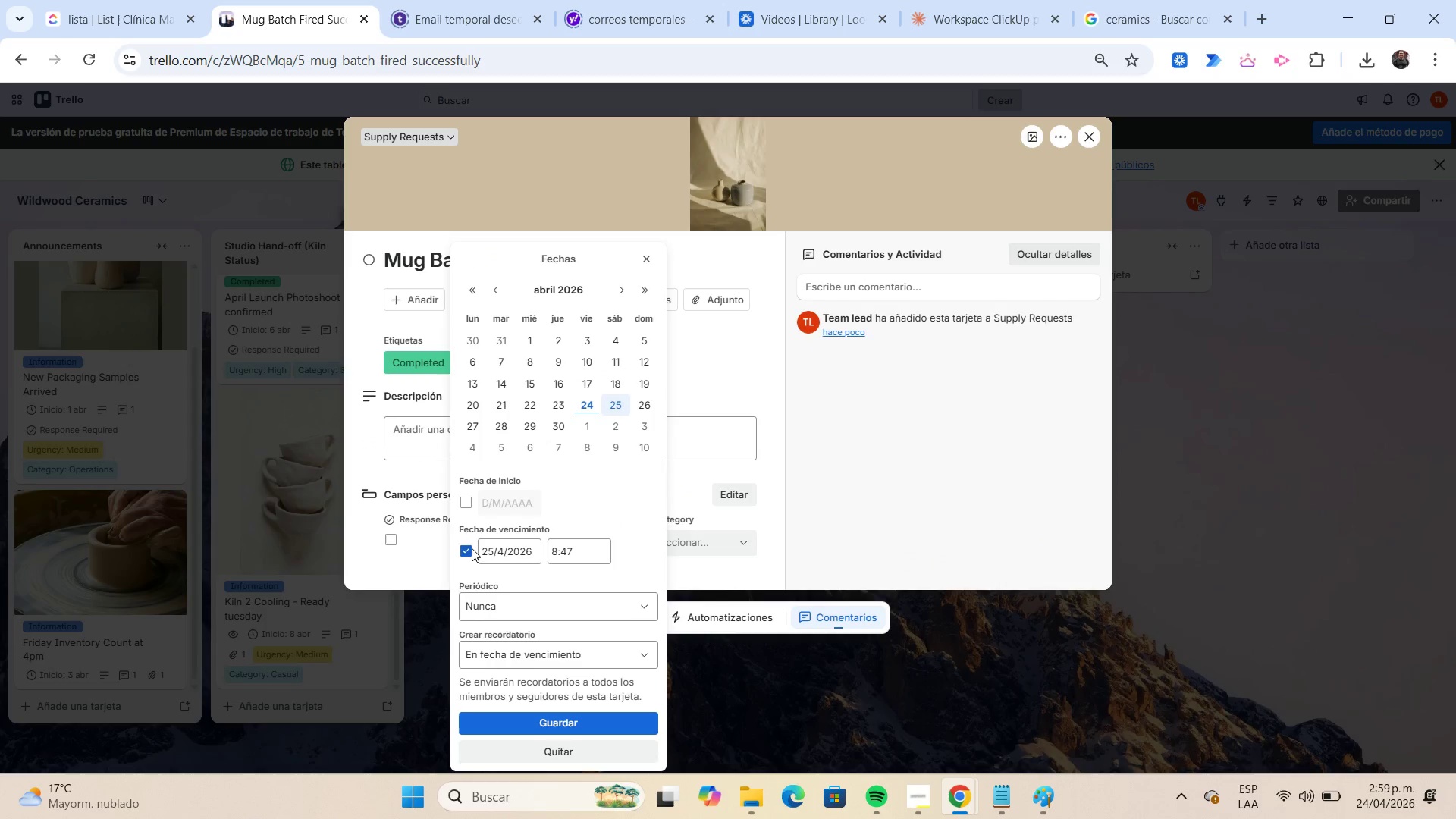 
left_click([468, 550])
 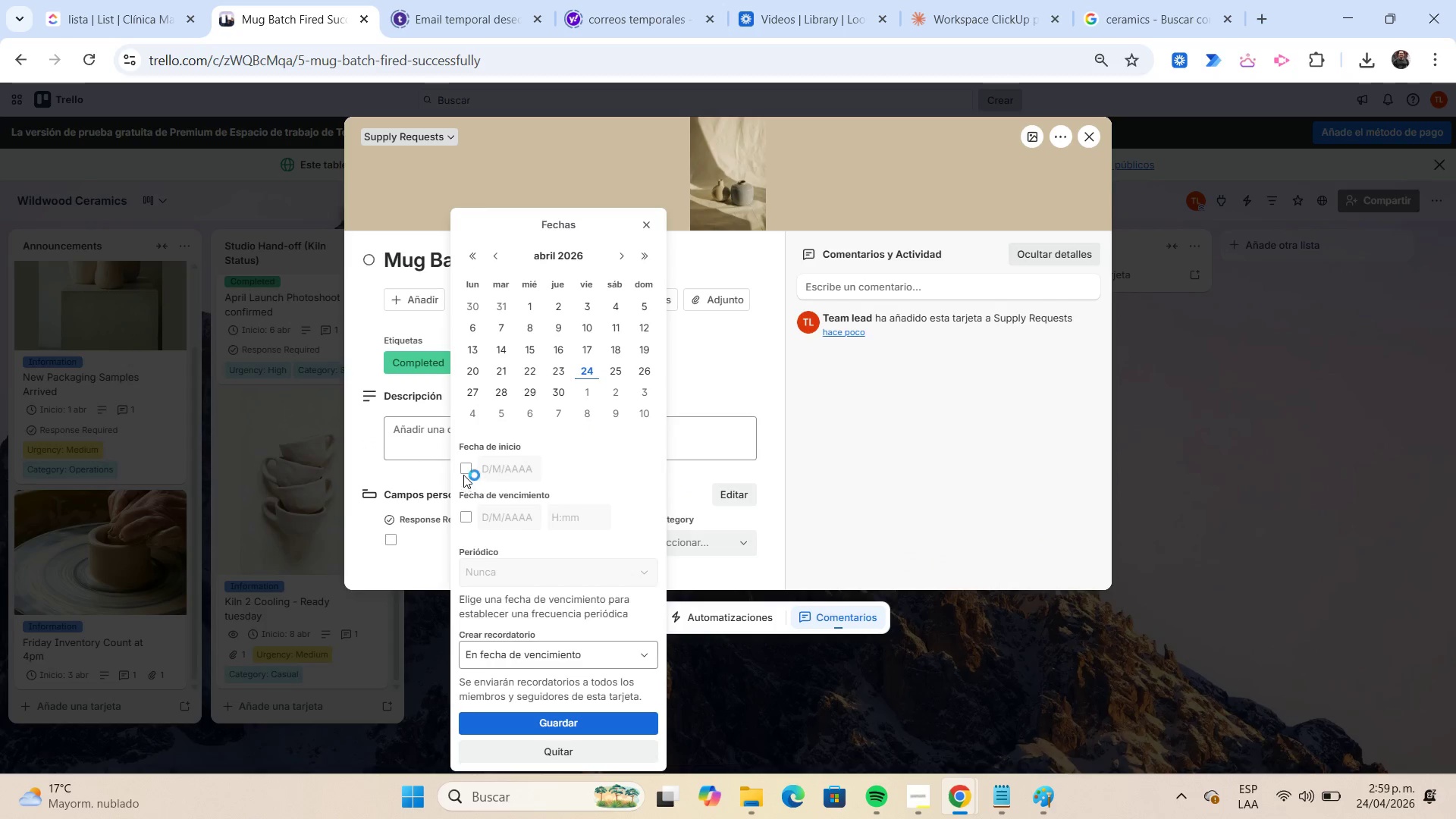 
left_click([463, 470])
 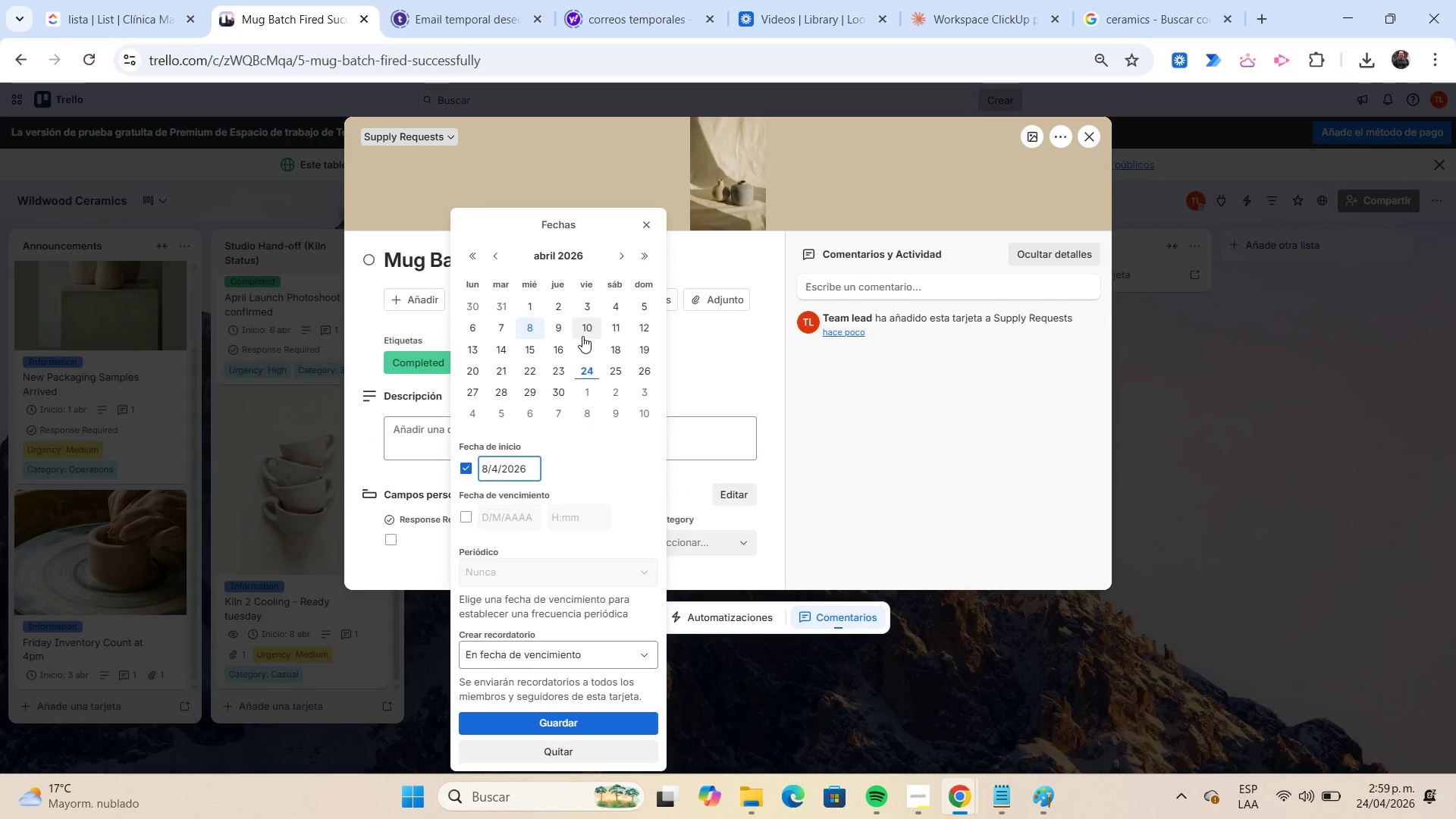 
left_click([582, 334])
 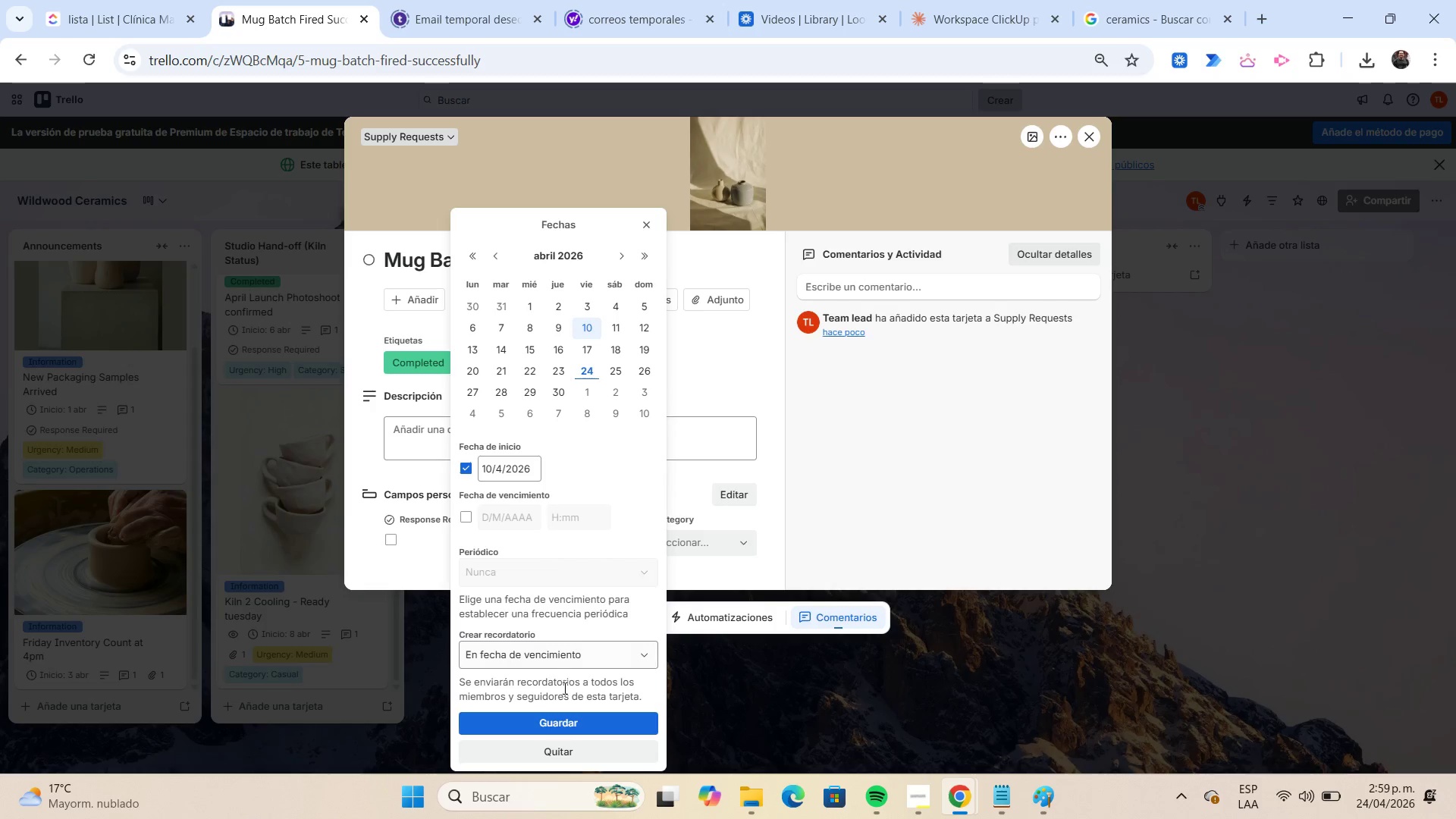 
left_click([575, 719])
 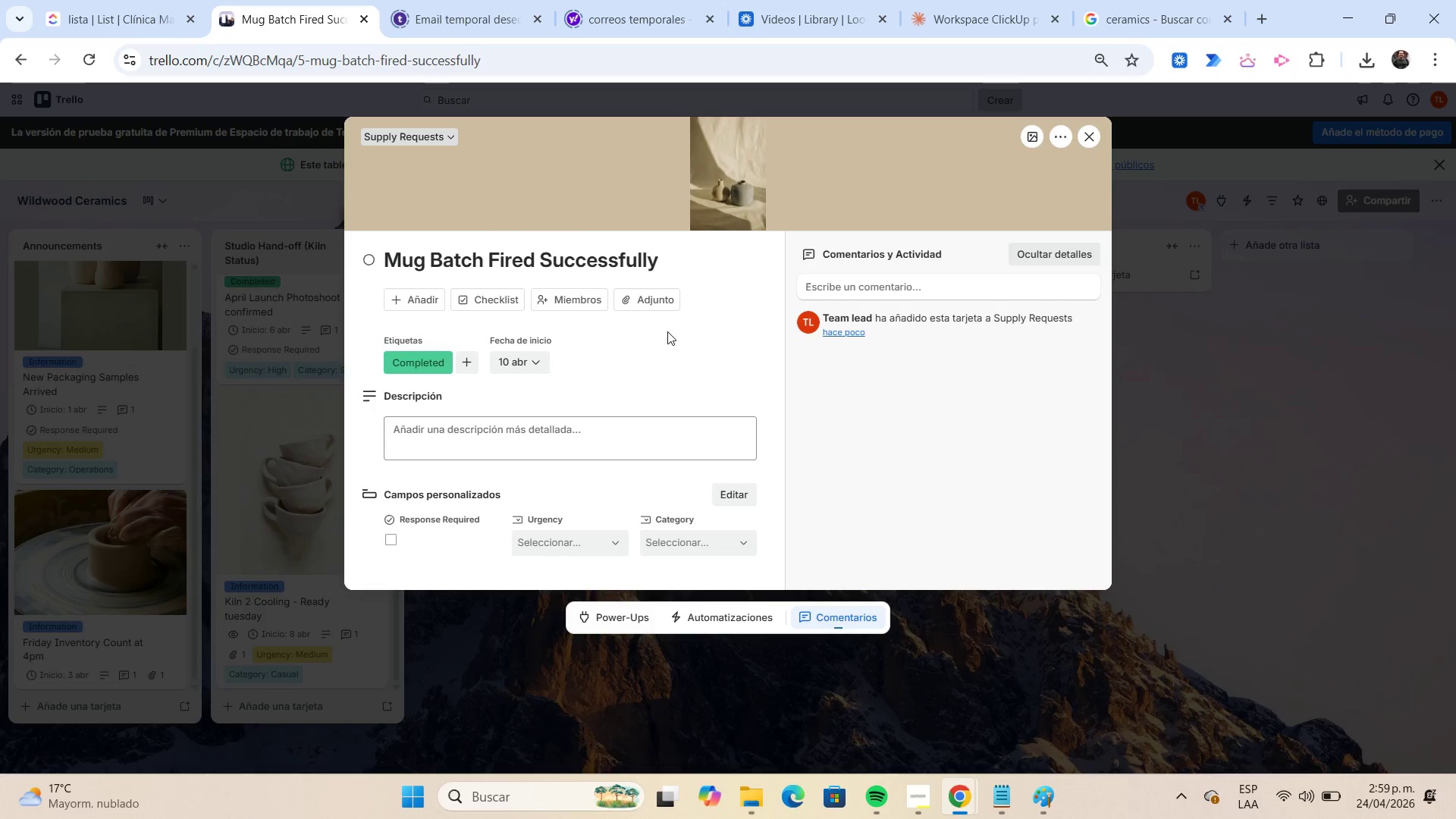 
left_click([664, 303])
 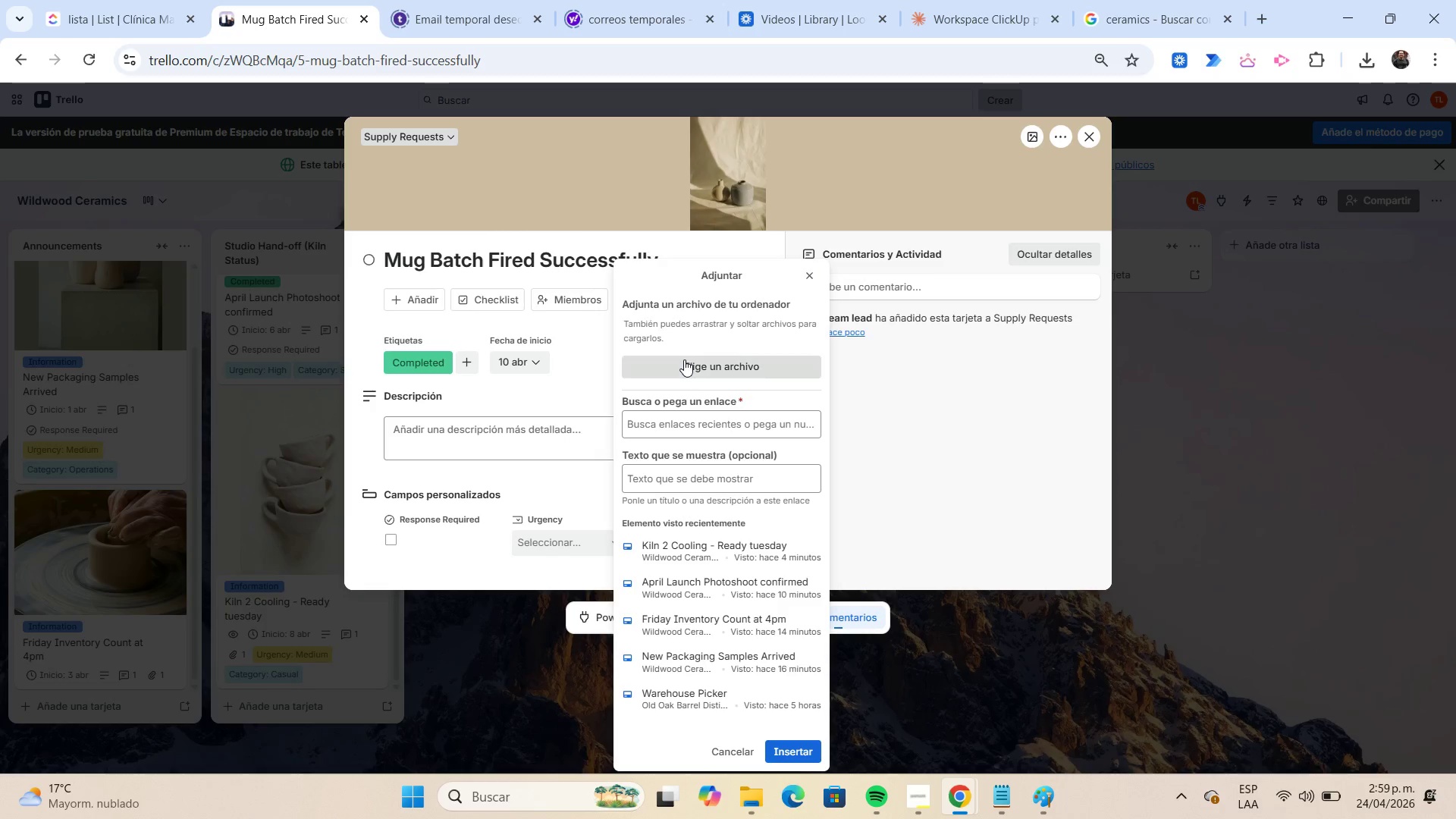 
left_click([684, 359])
 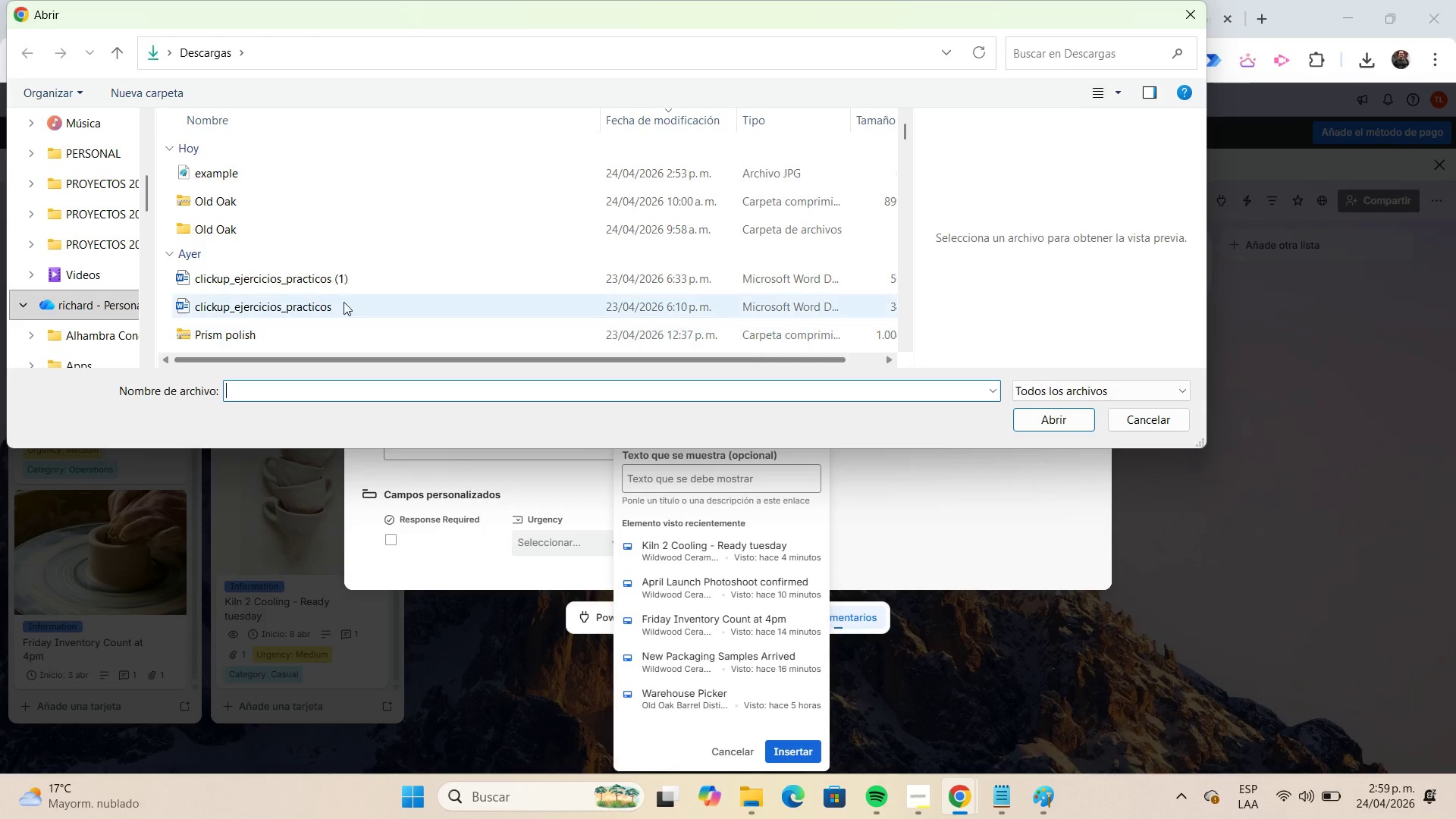 
left_click([240, 180])
 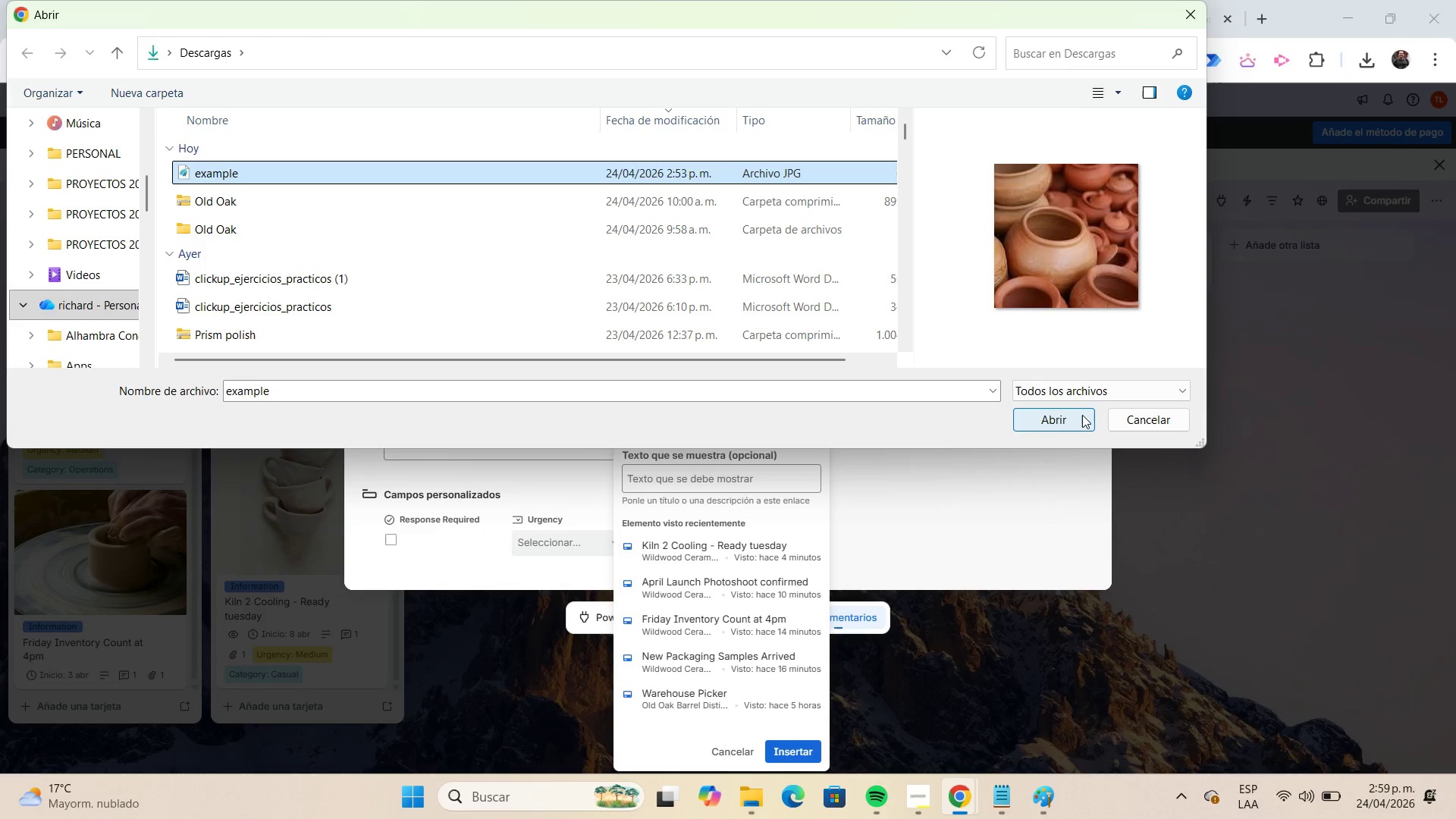 
left_click([1081, 415])
 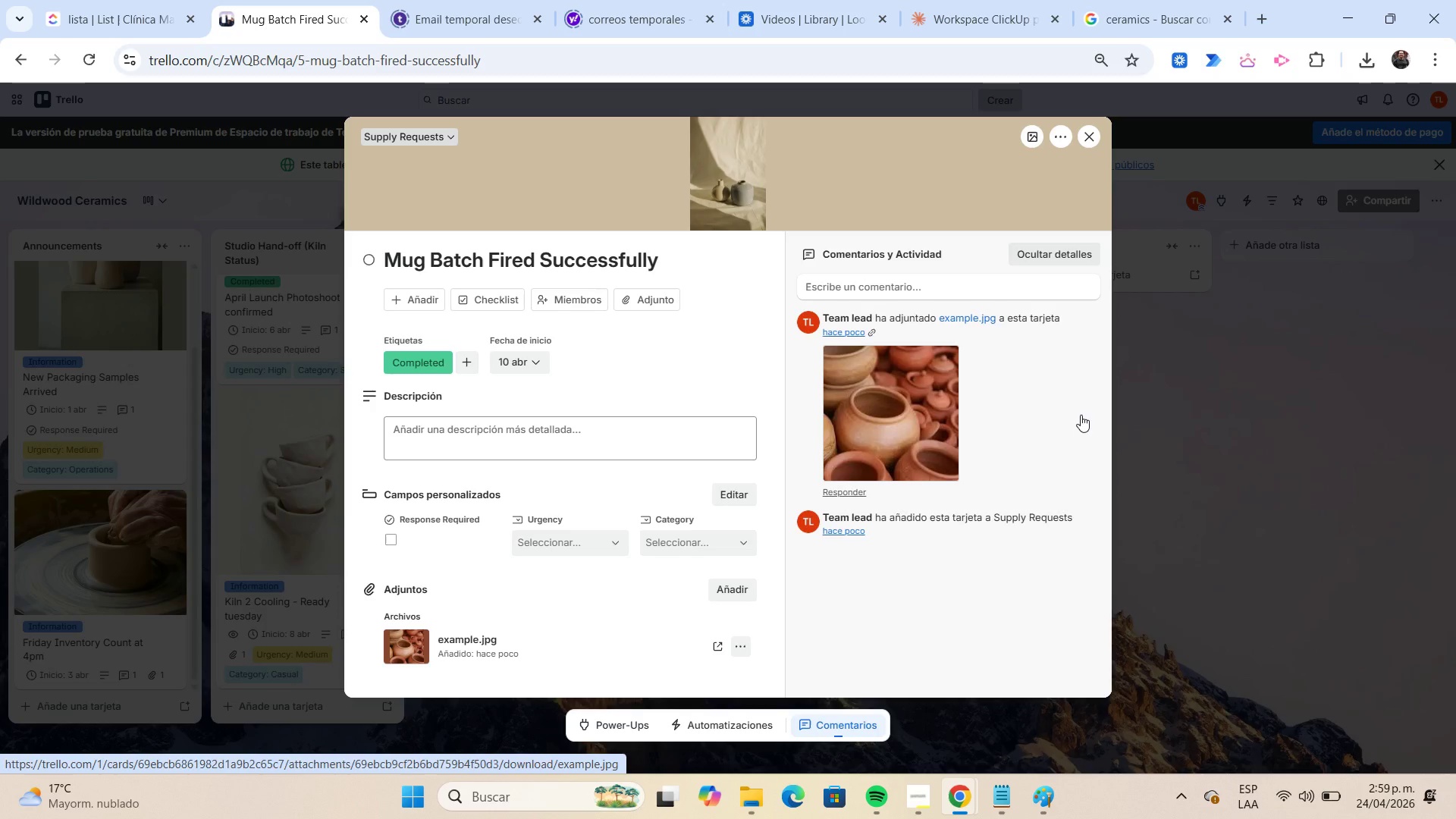 
wait(16.51)
 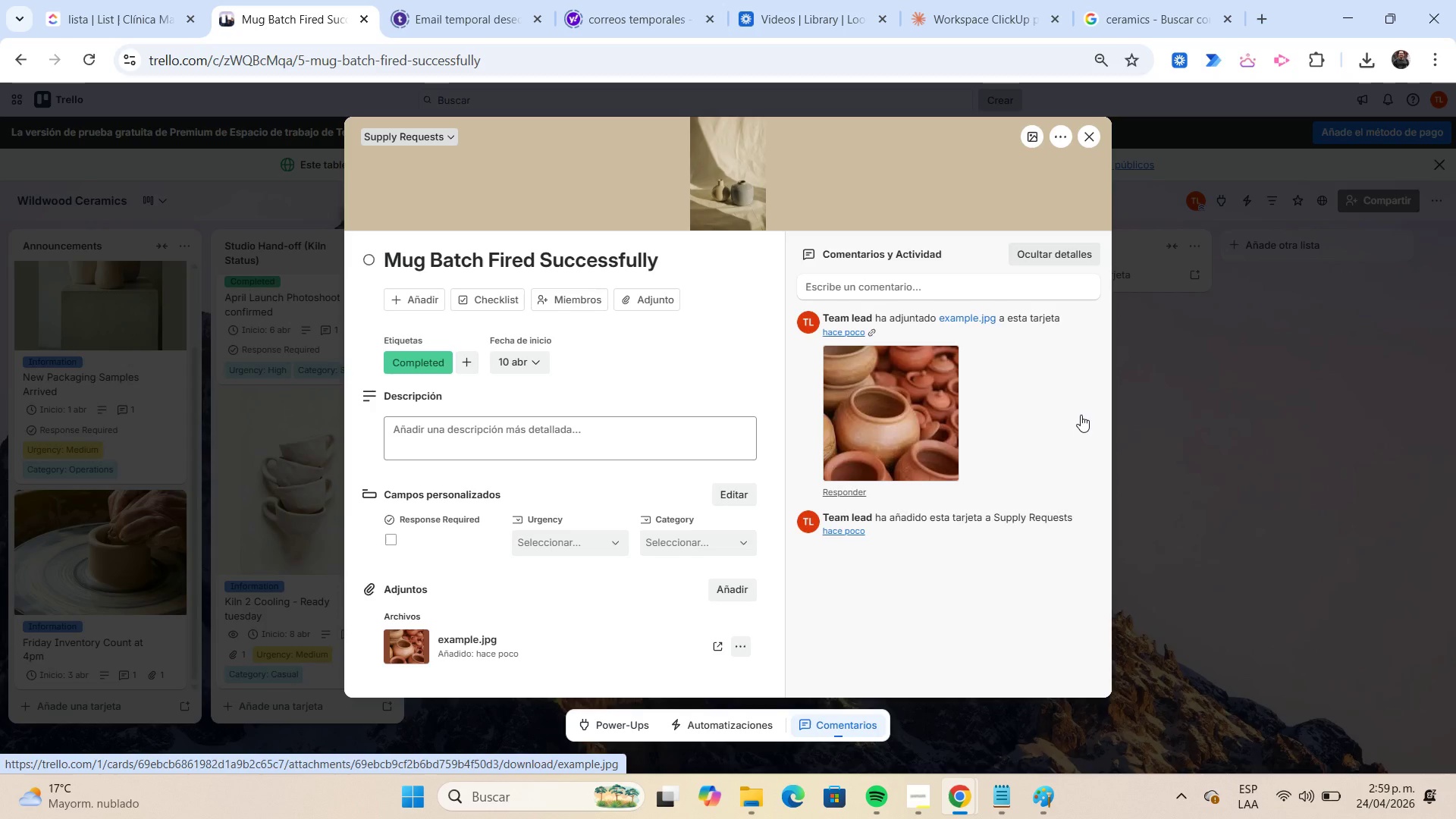 
left_click([562, 427])
 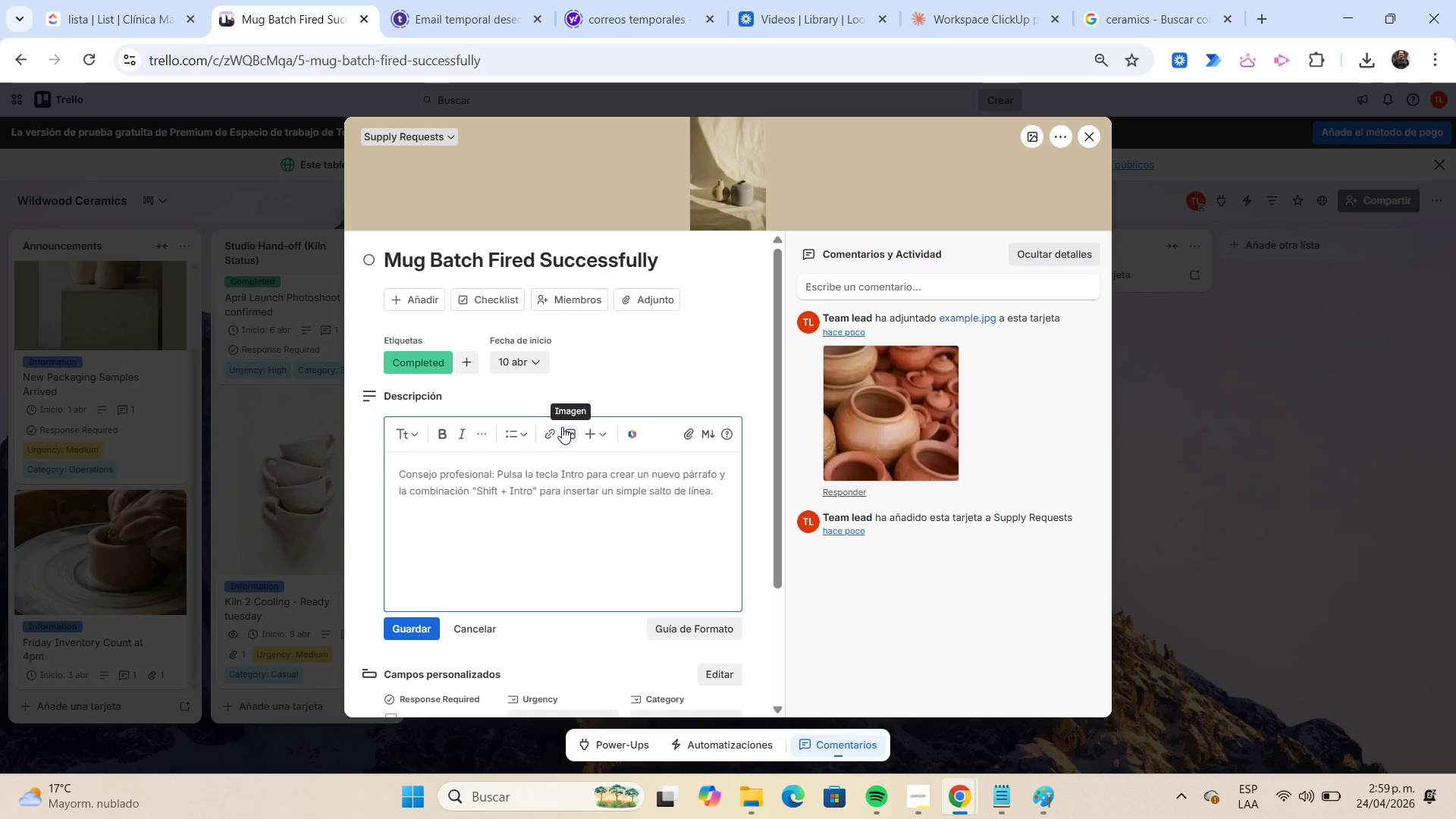 
type(24 handmade mugs fired successfully with )
 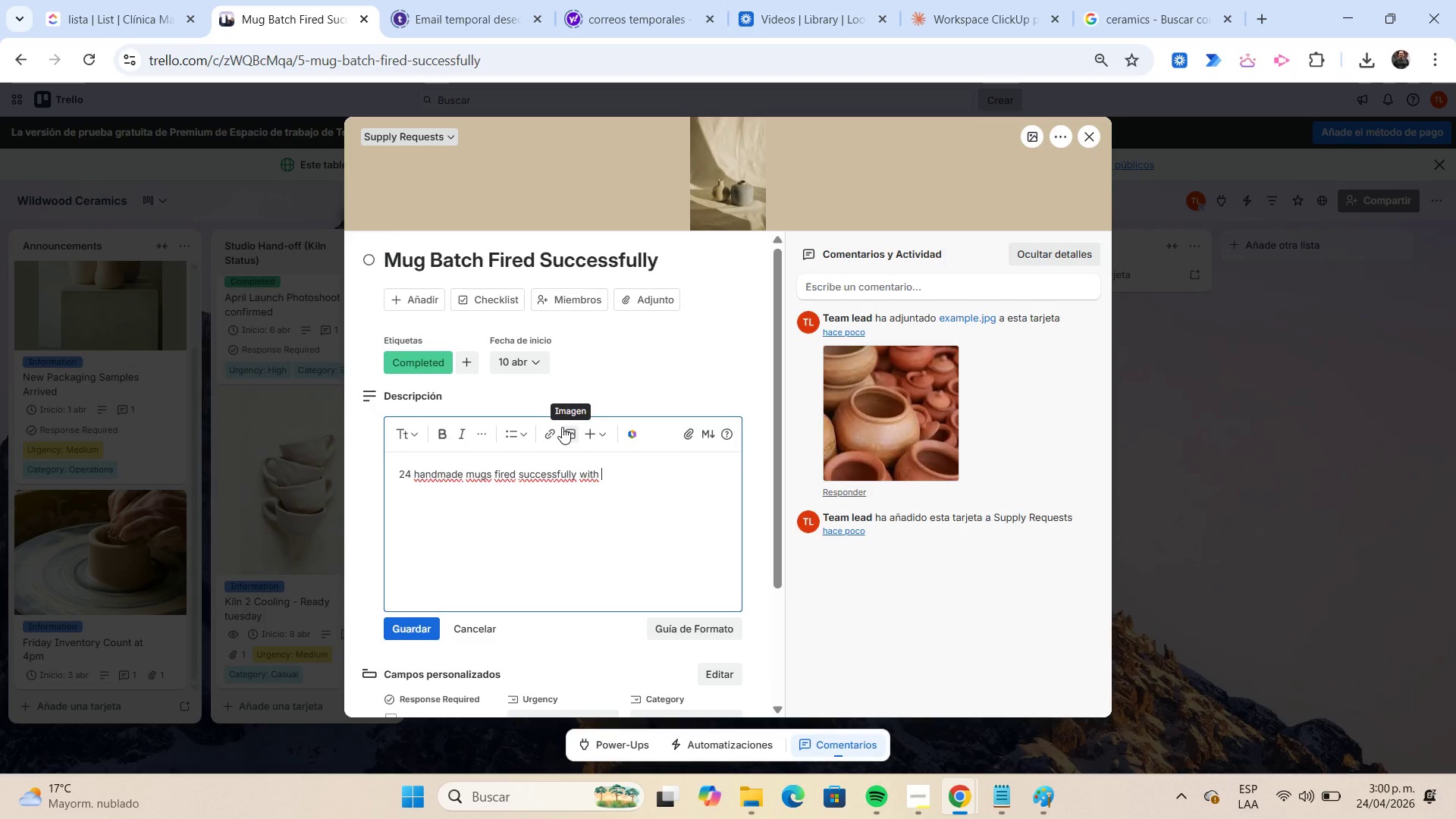 
wait(5.97)
 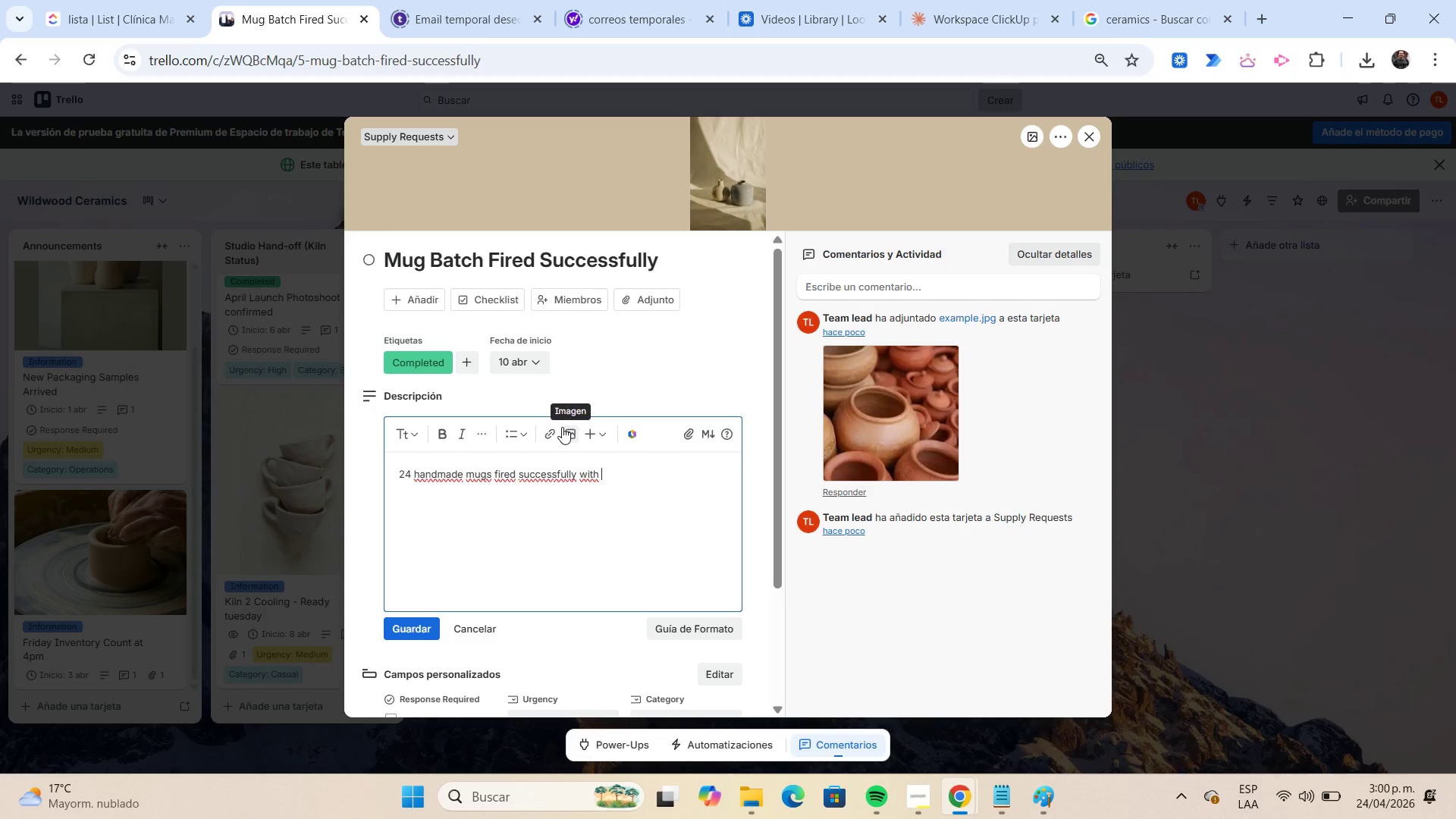 
type(no visible defects.)
 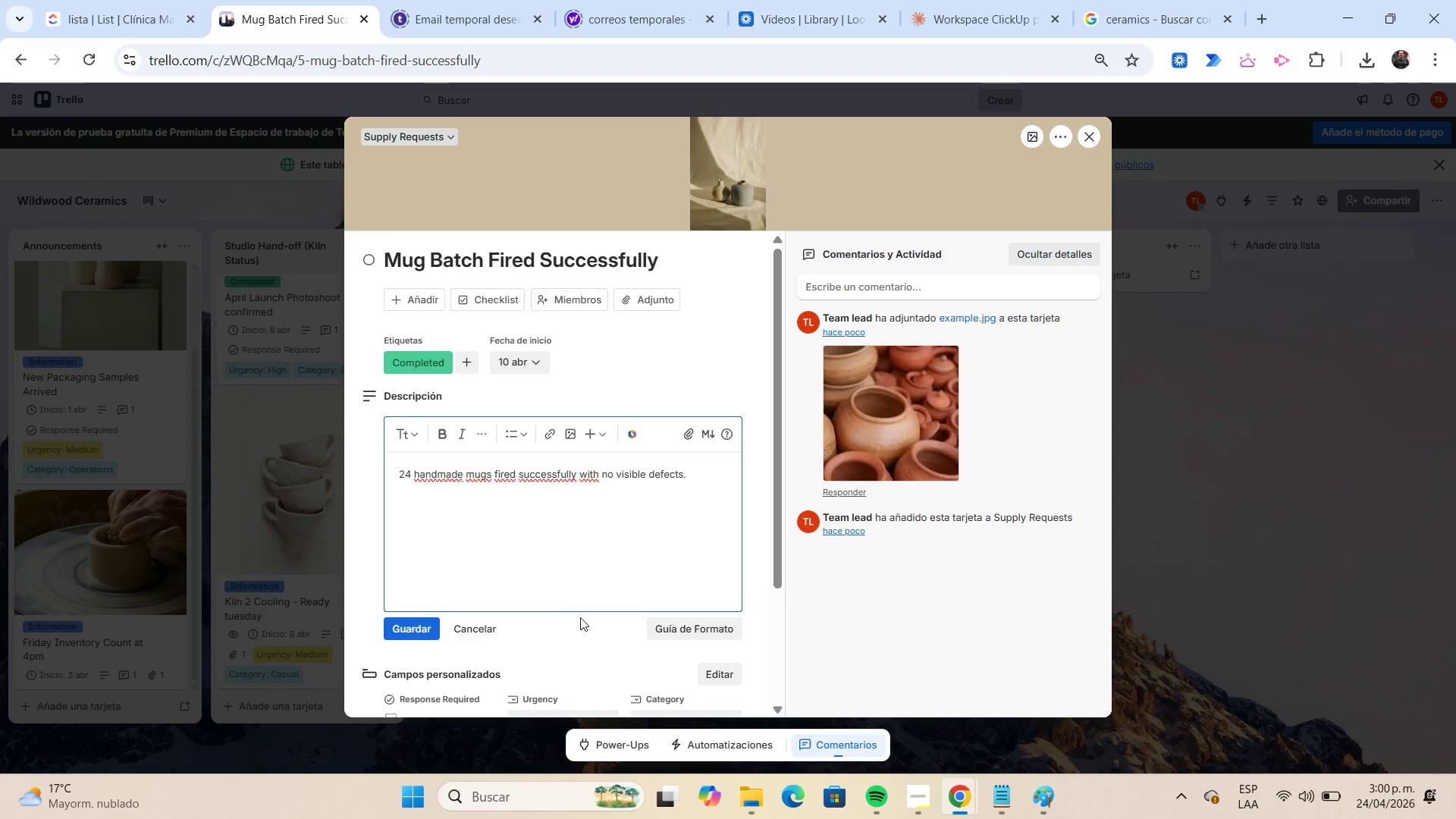 
left_click([415, 631])
 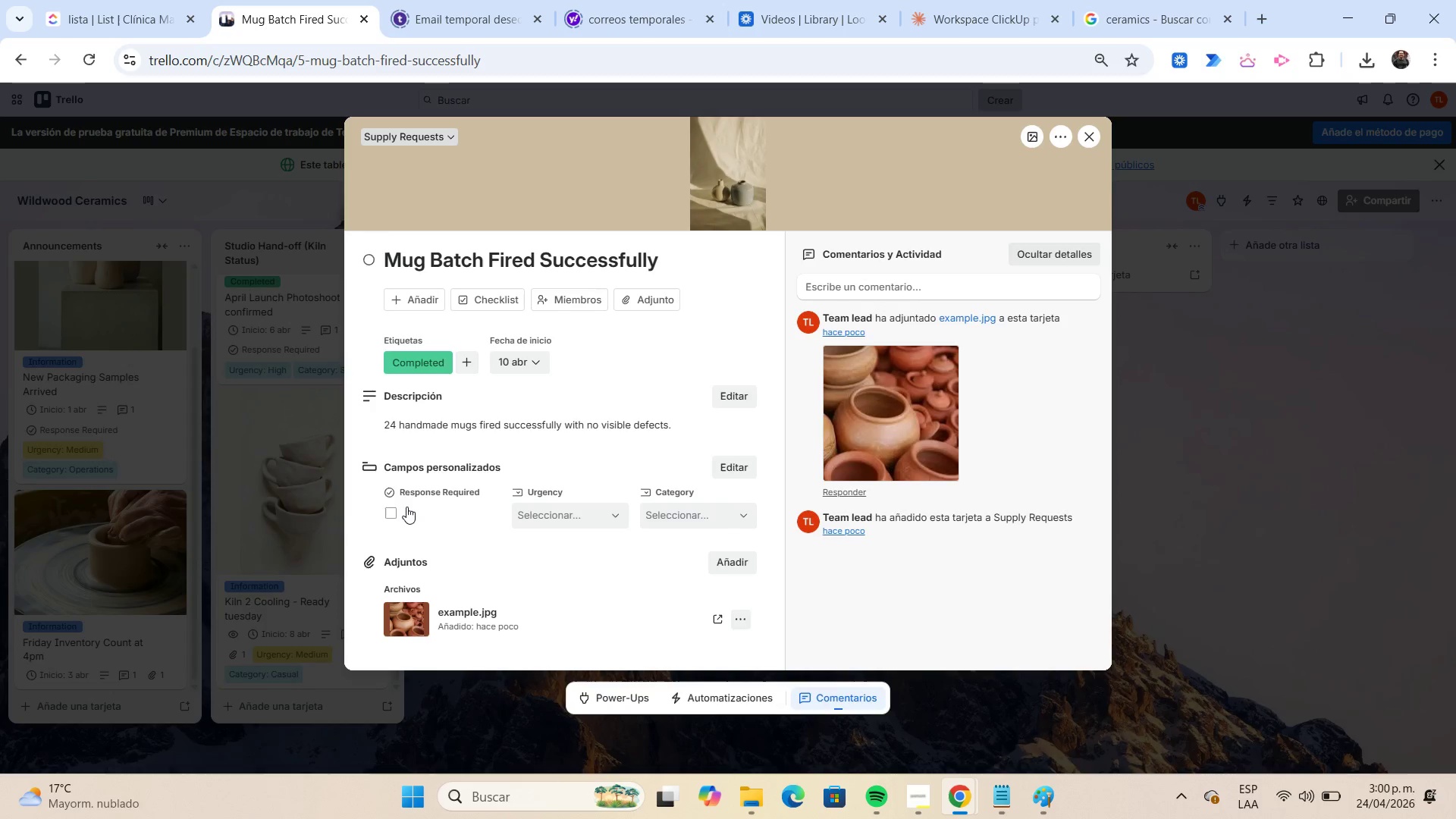 
left_click([394, 507])
 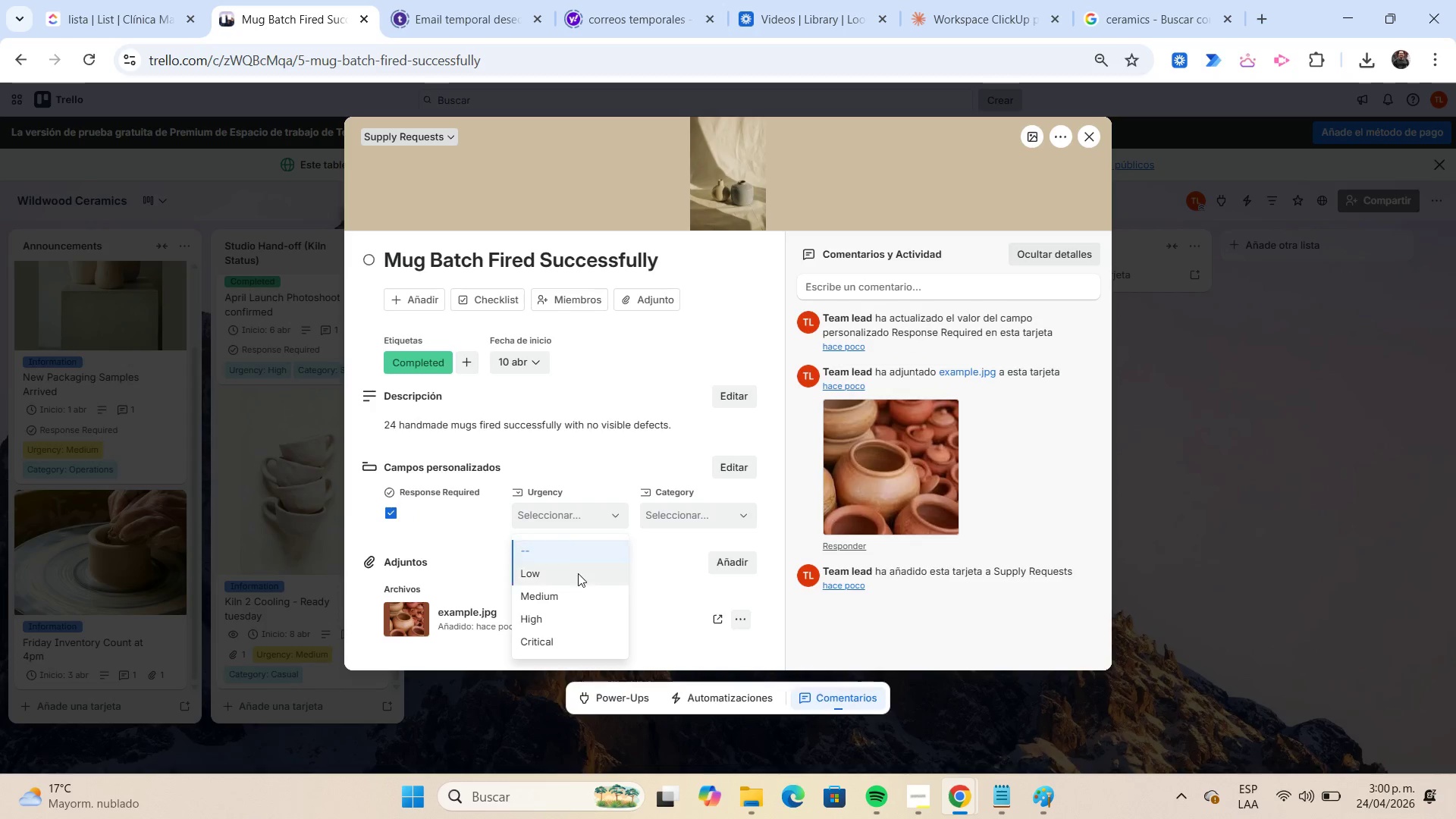 
left_click([585, 594])
 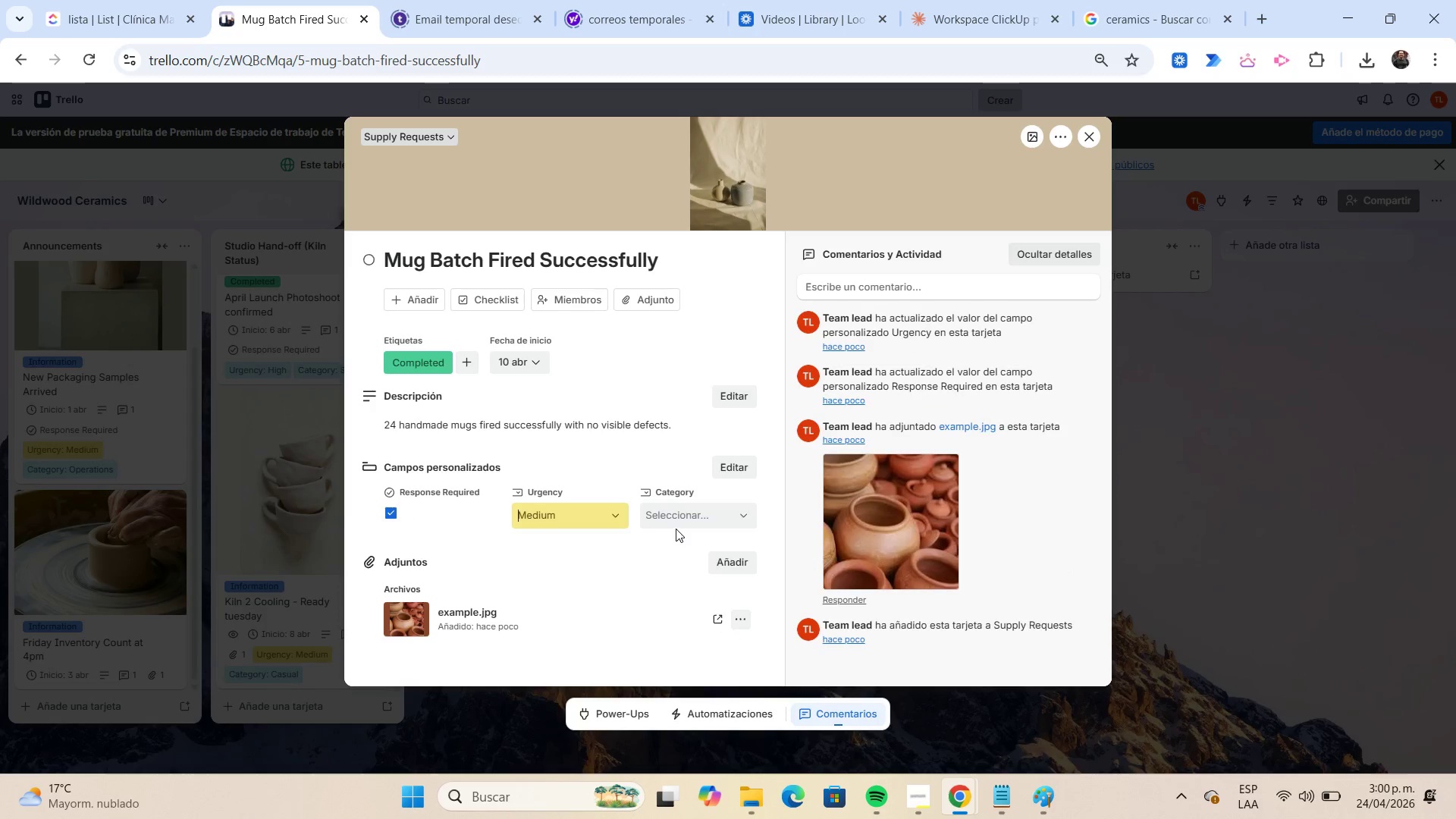 
left_click([676, 519])
 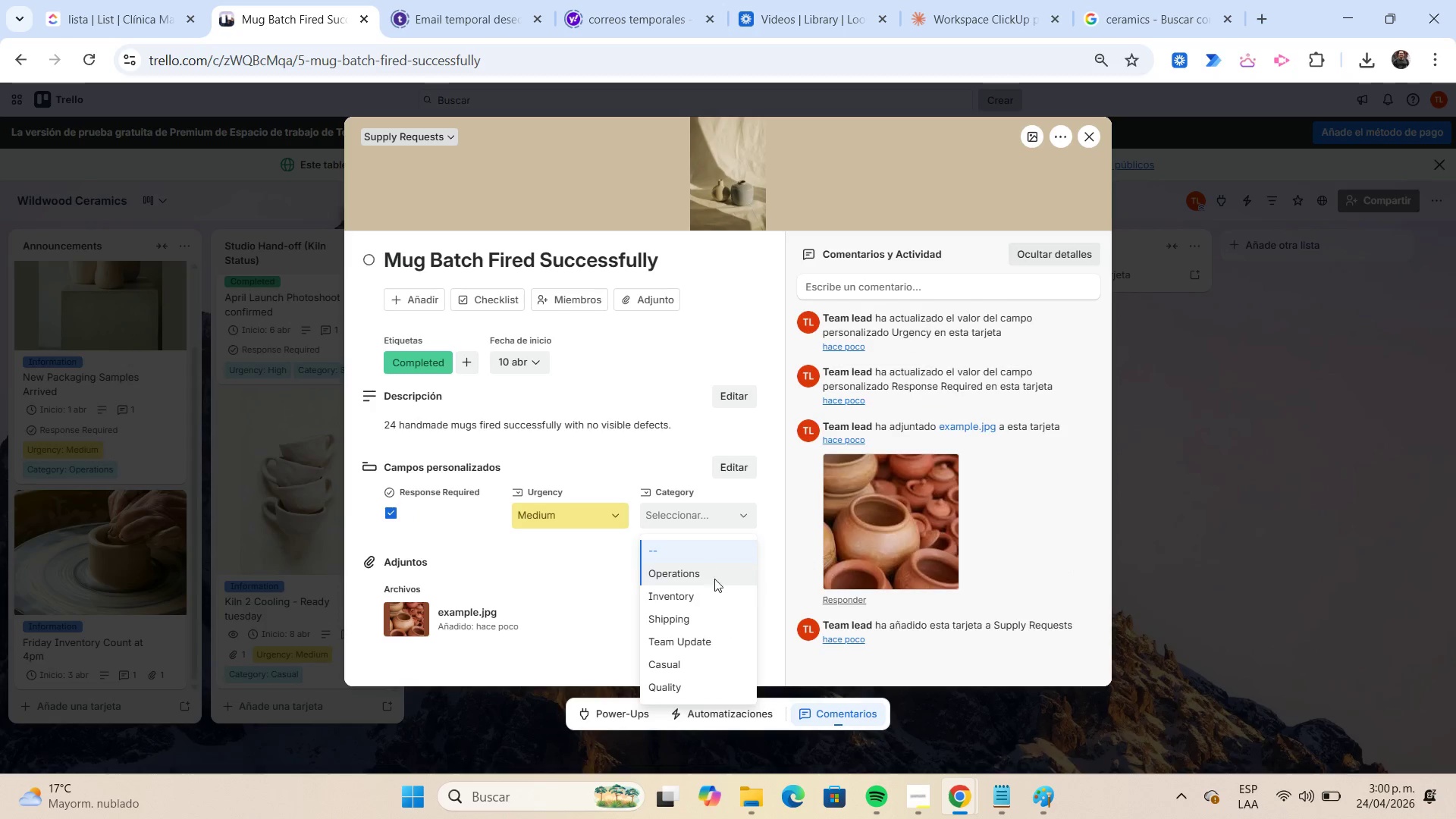 
left_click([731, 634])
 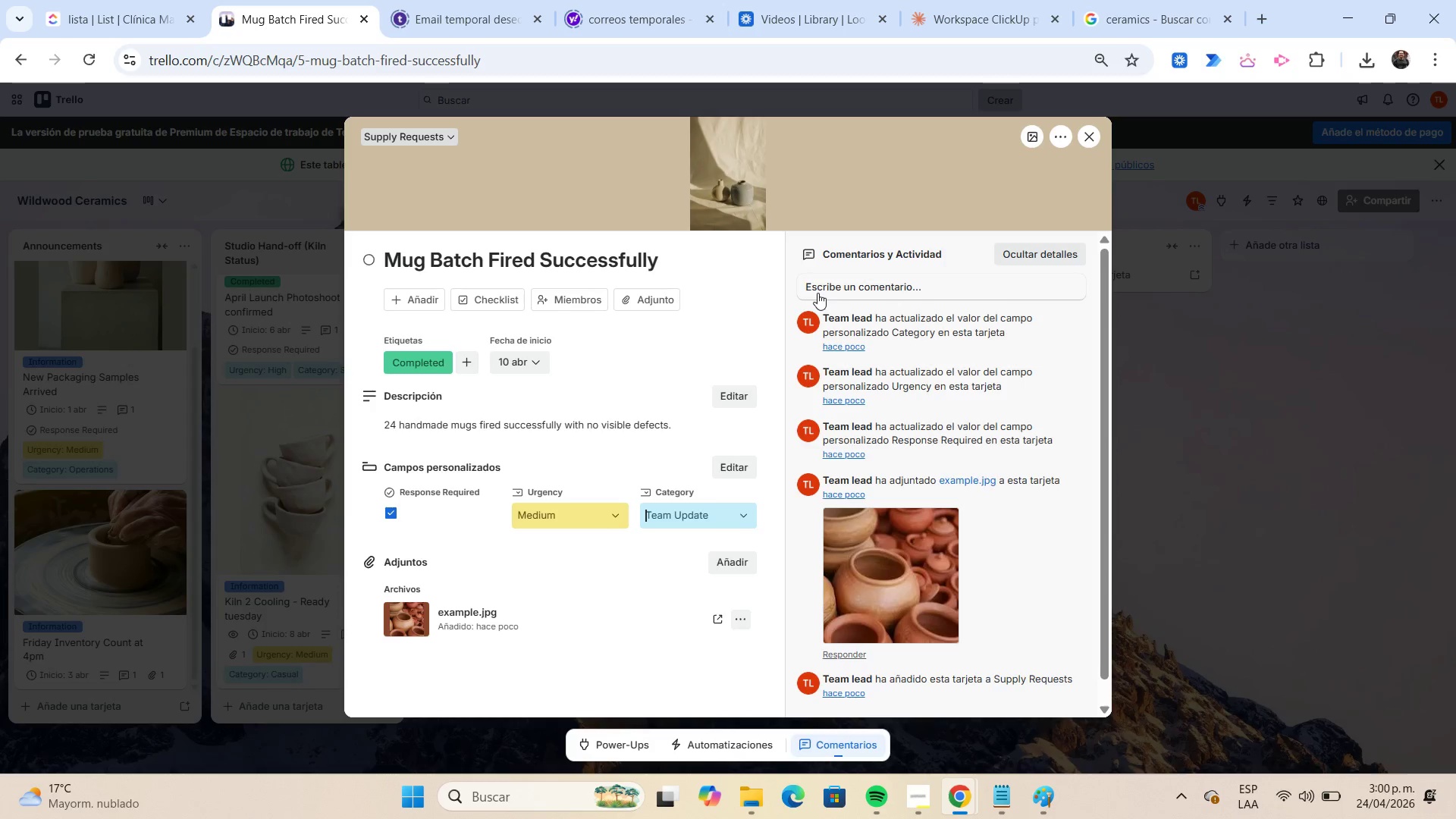 
wait(7.81)
 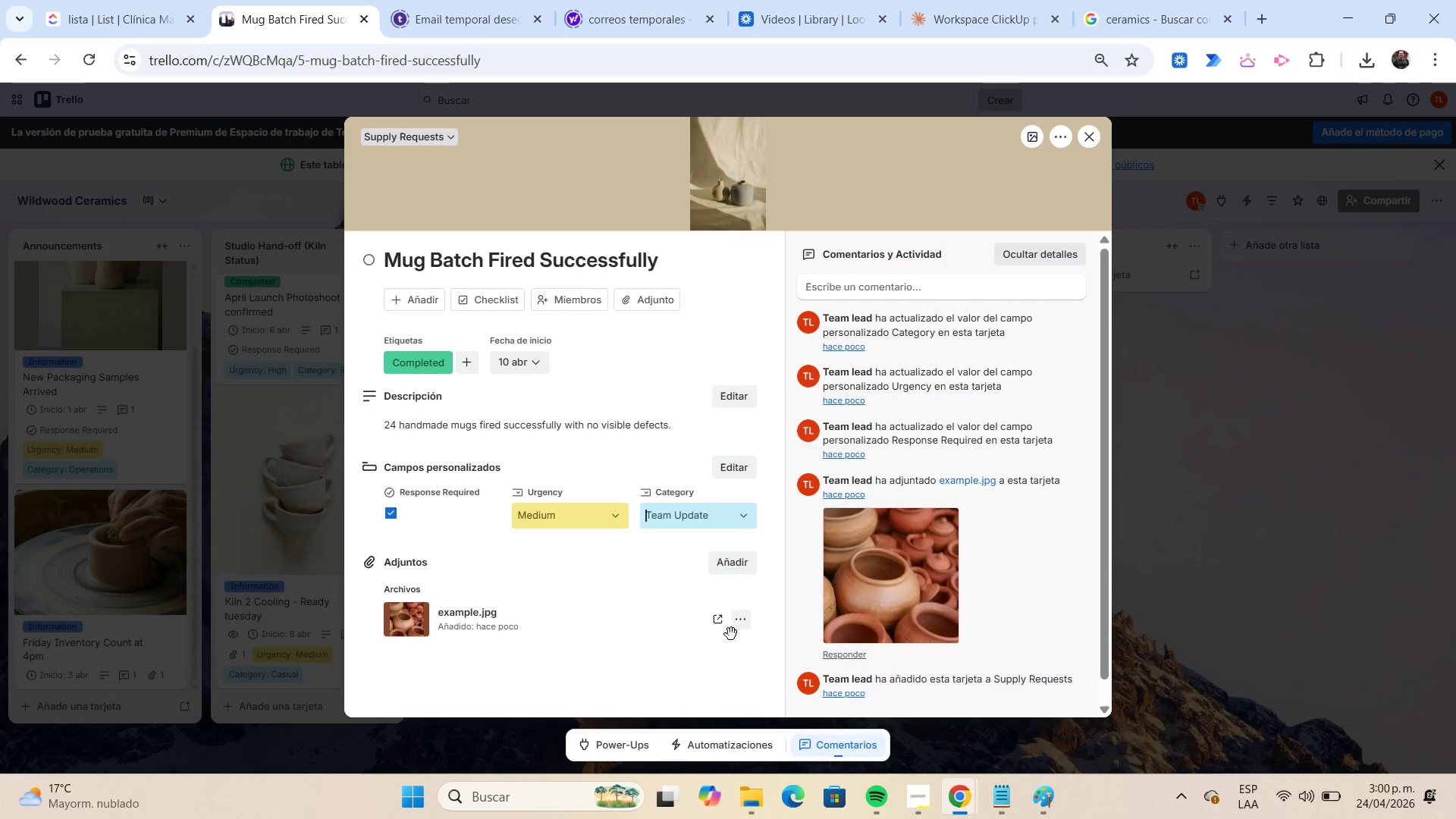 
left_click([825, 286])
 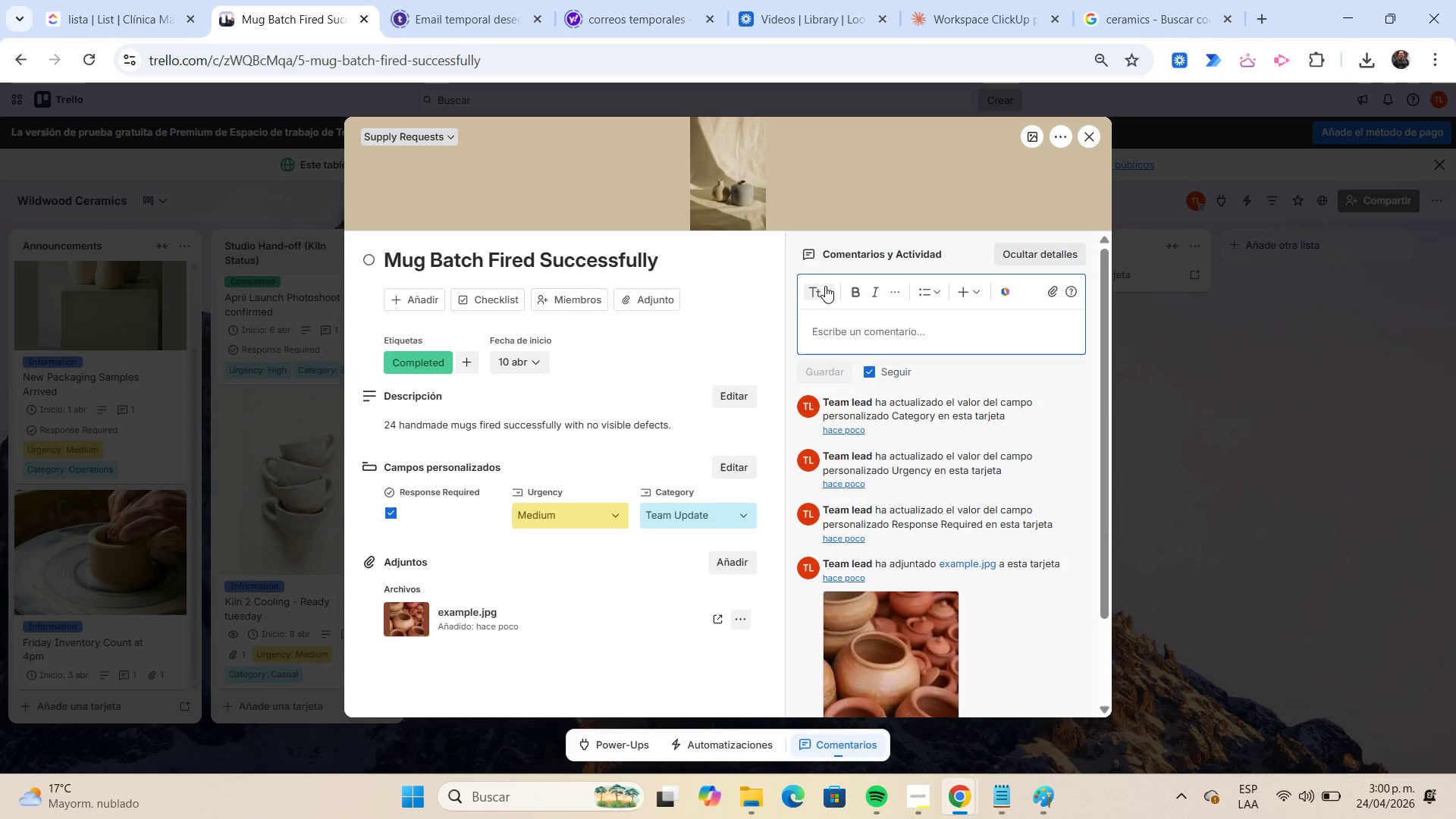 
type(Move to photography queue after insoection.)
 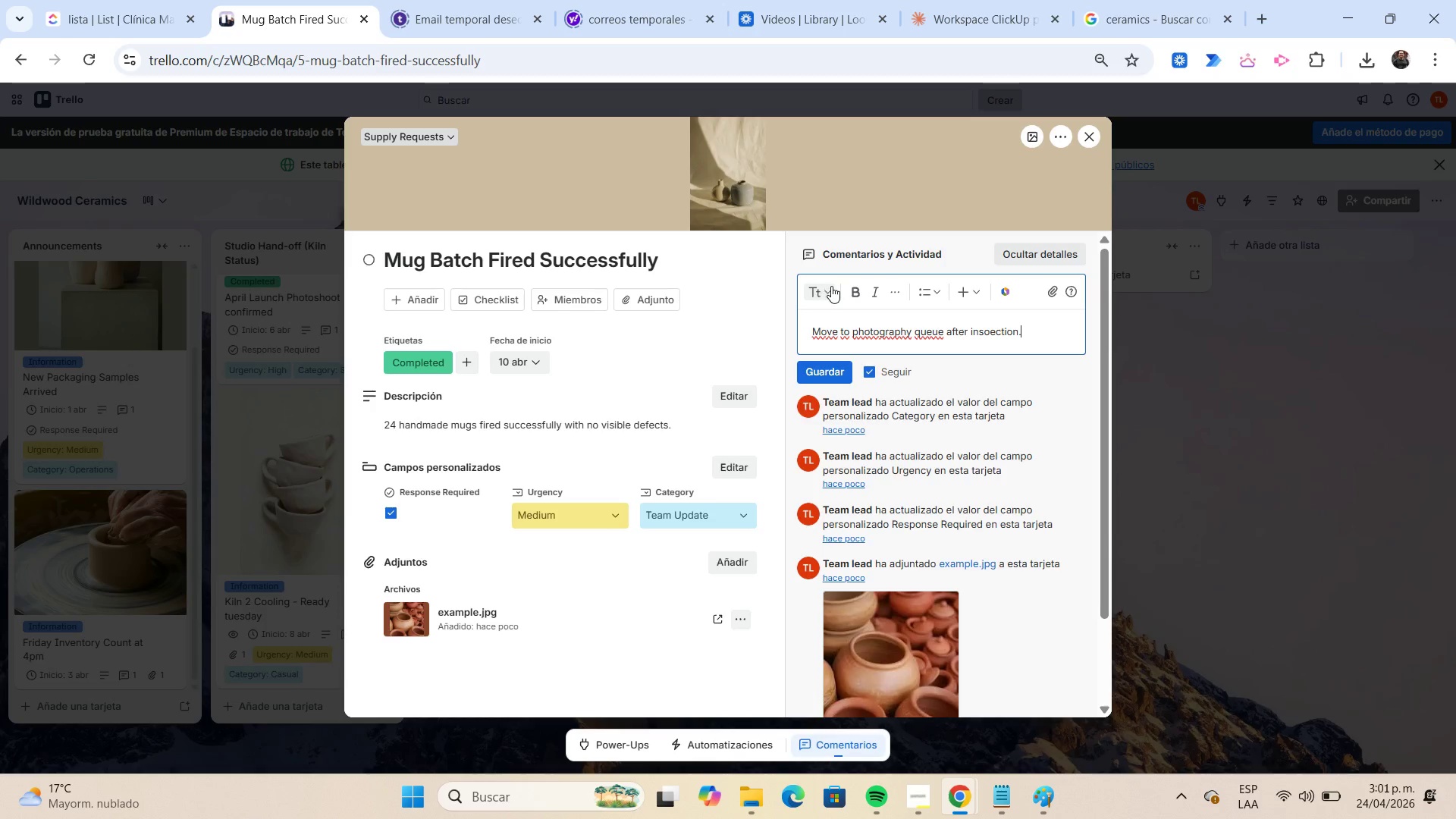 
wait(7.58)
 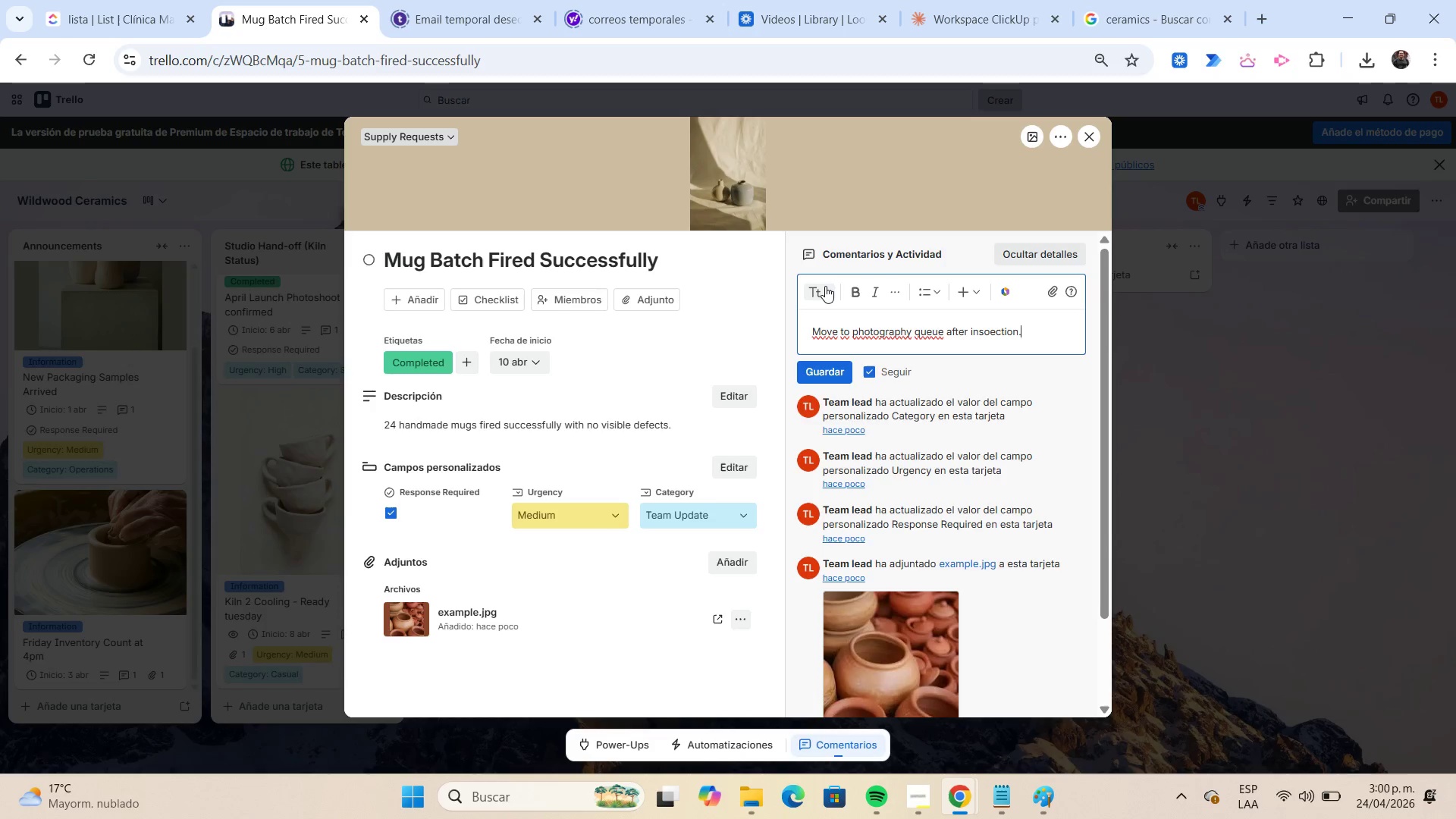 
left_click([1052, 294])
 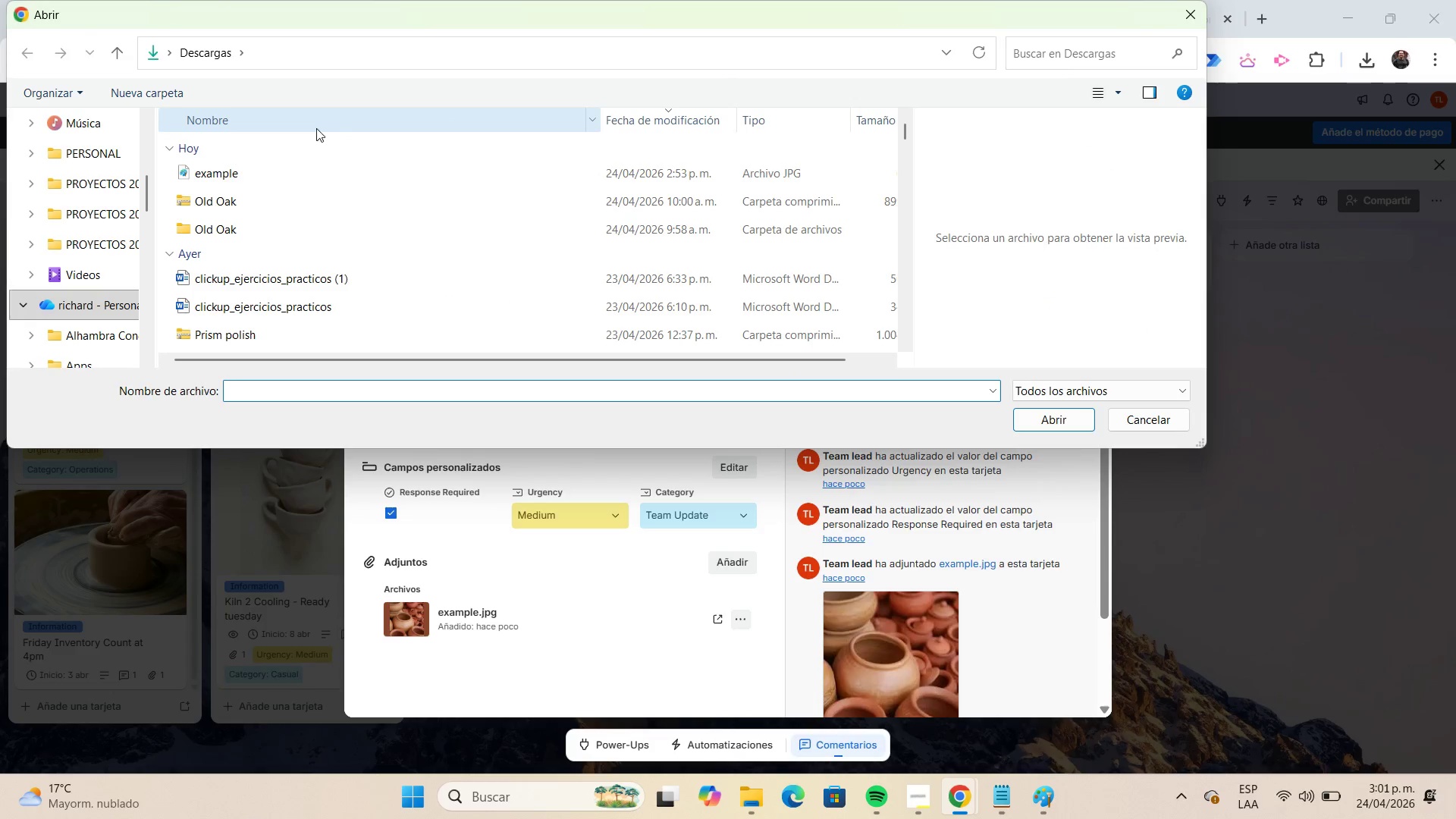 
left_click([297, 173])
 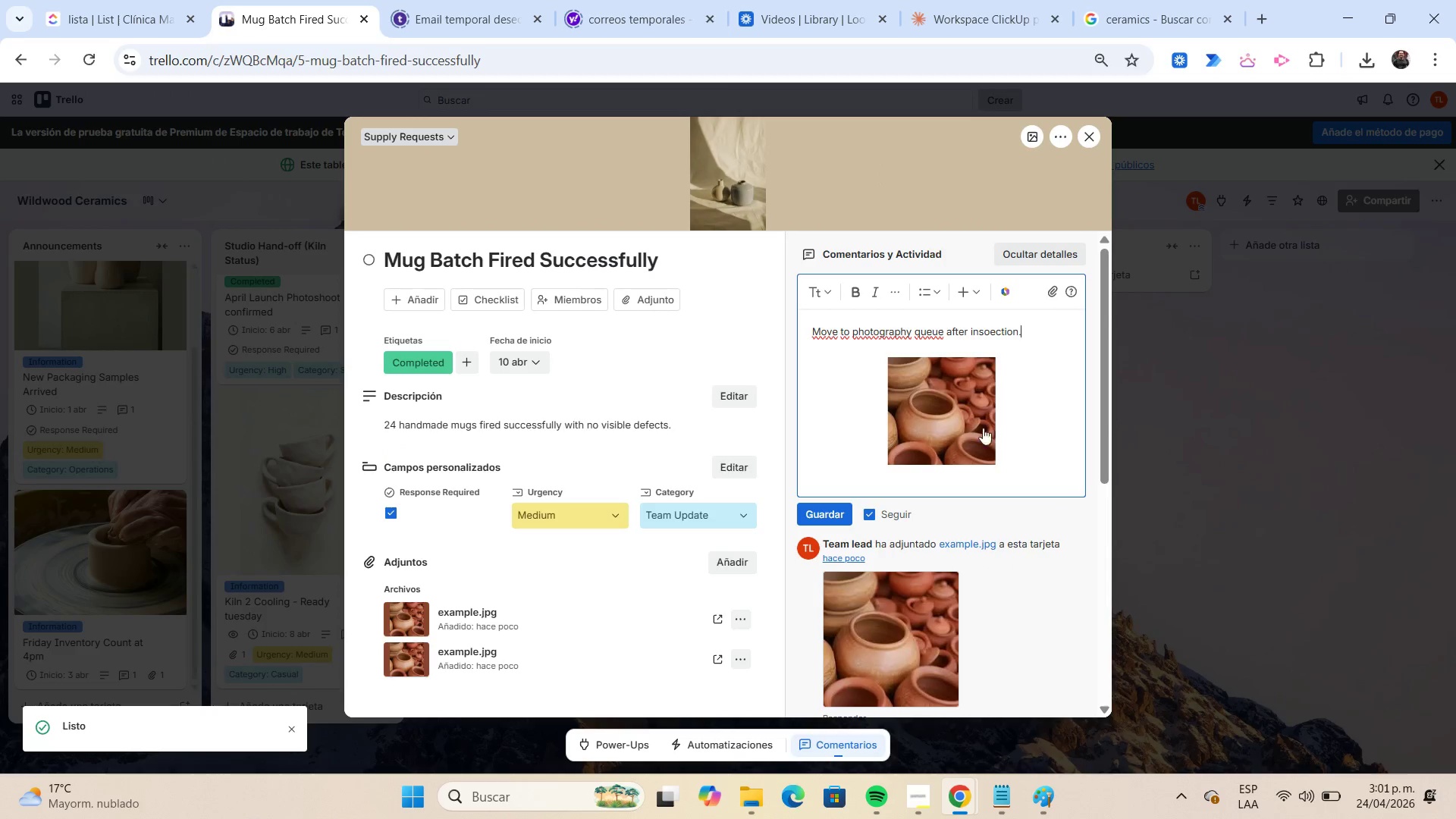 
wait(6.12)
 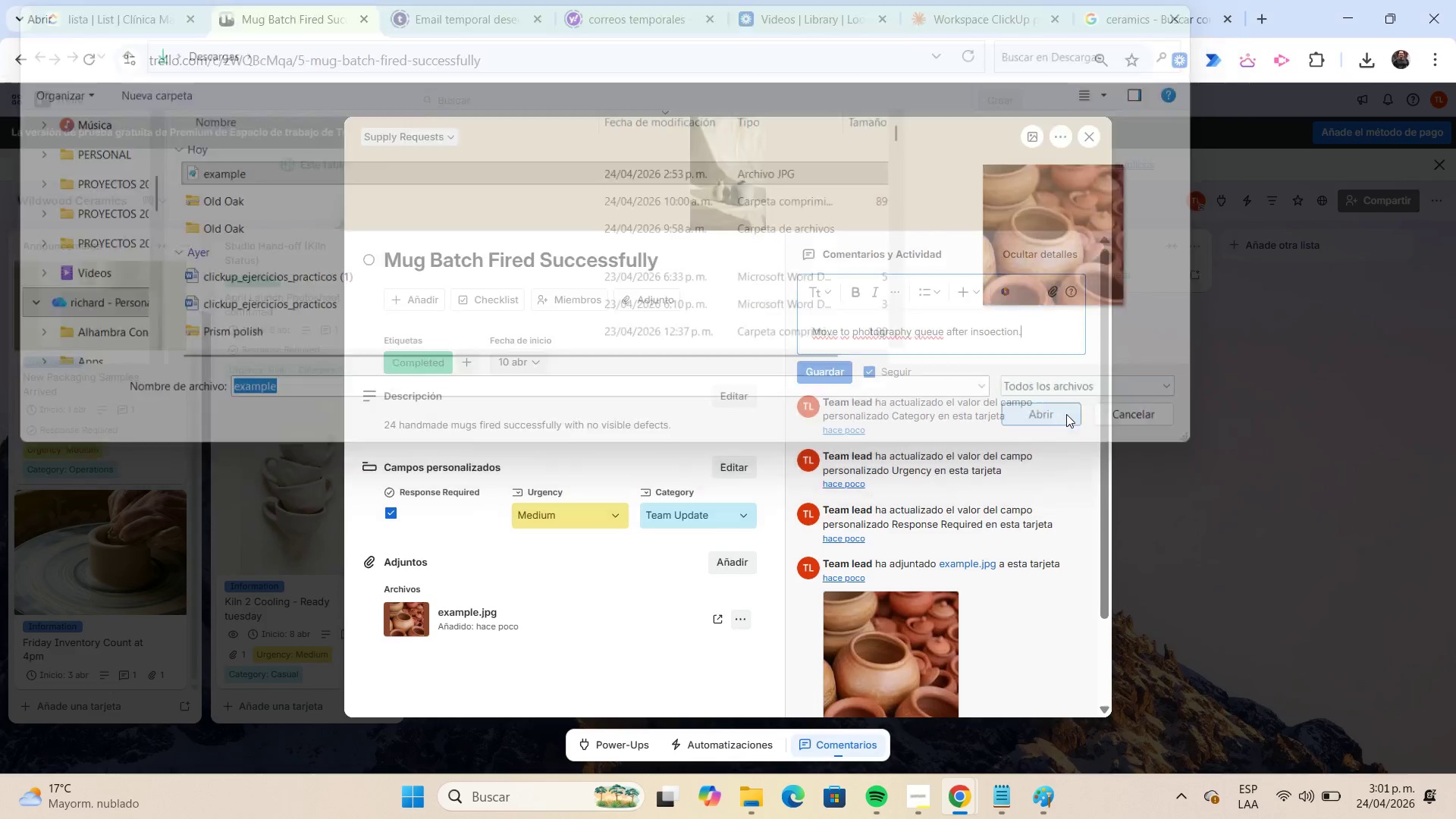 
left_click([839, 508])
 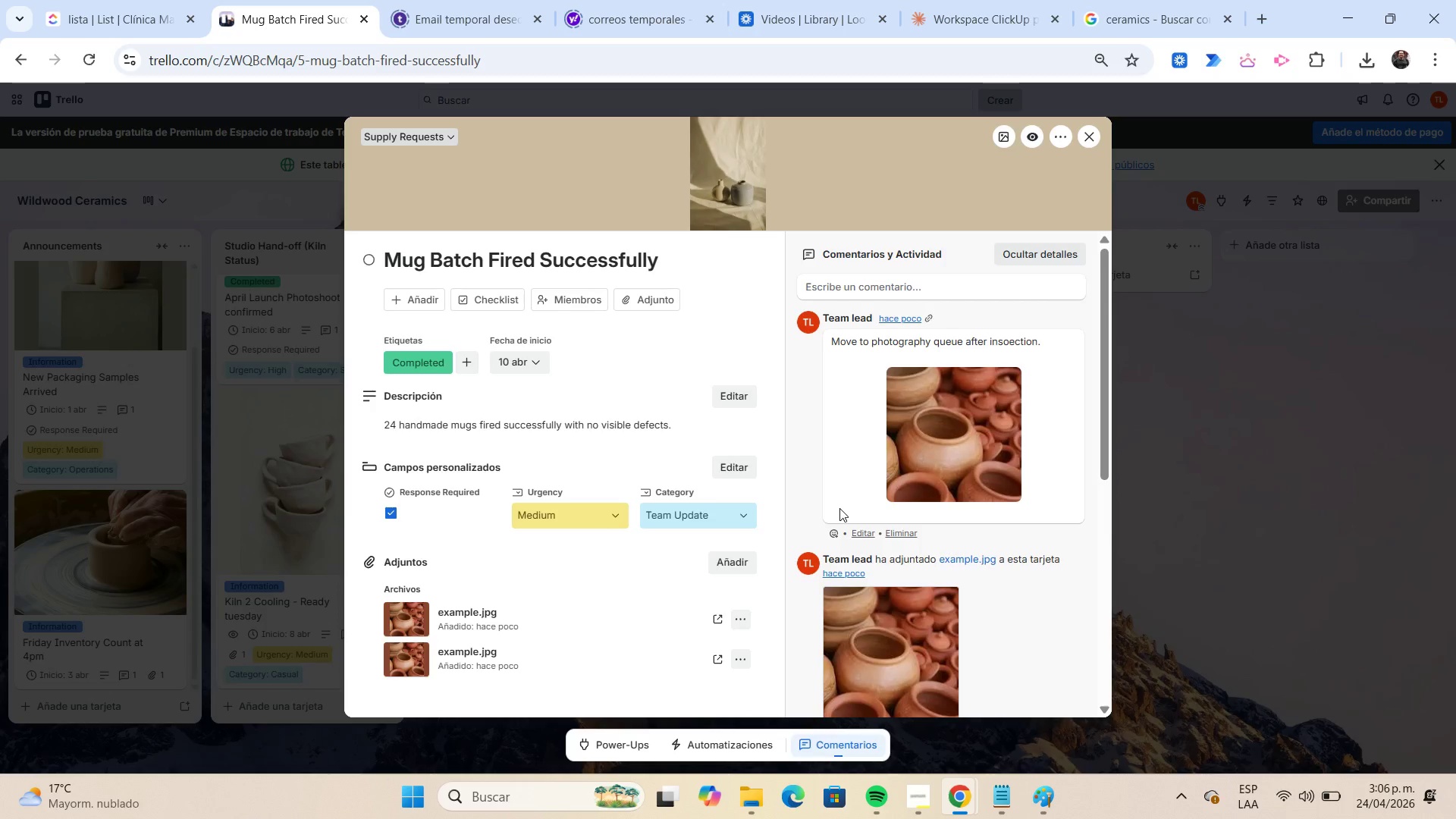 
wait(336.52)
 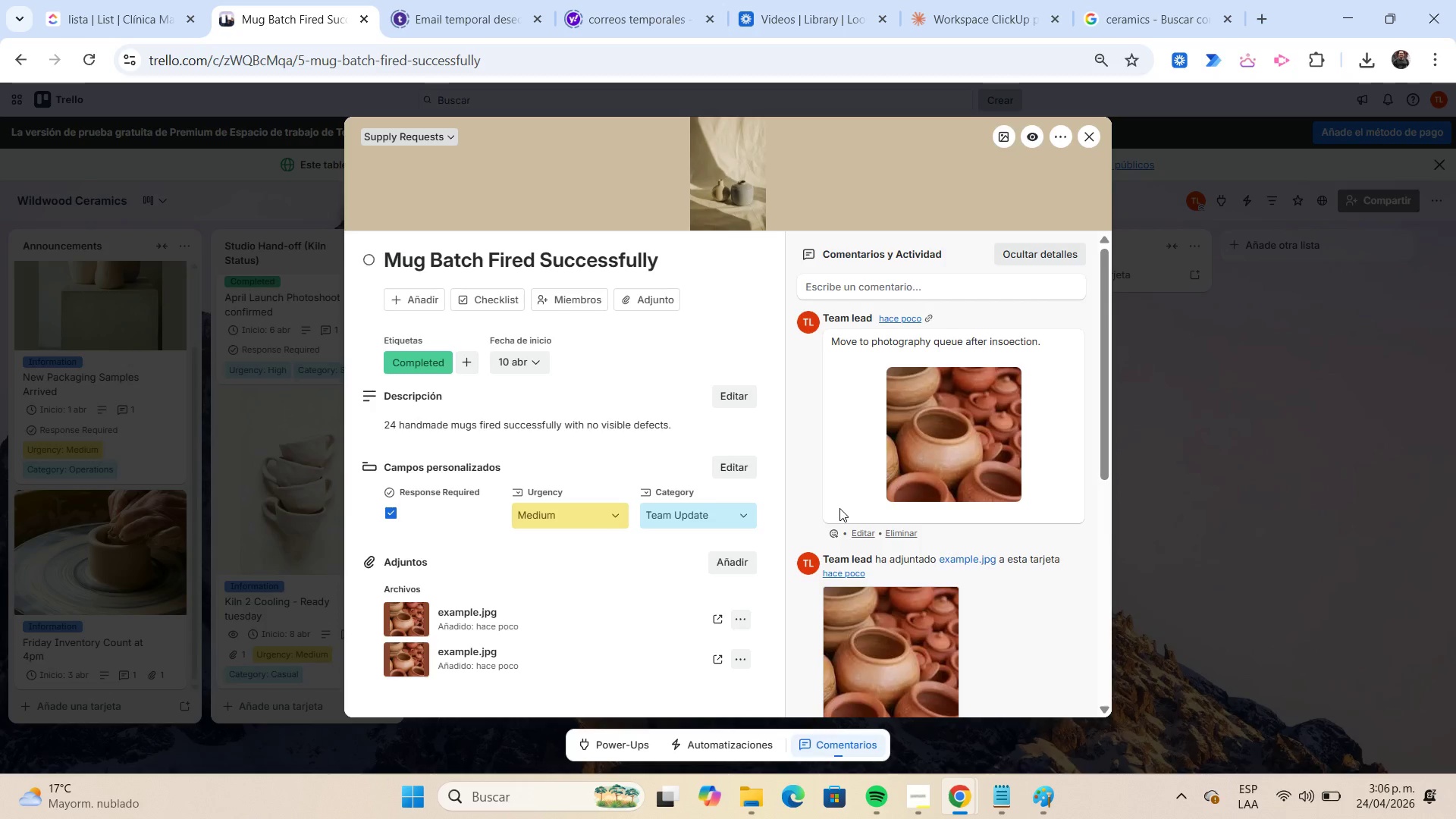 
left_click([1092, 143])
 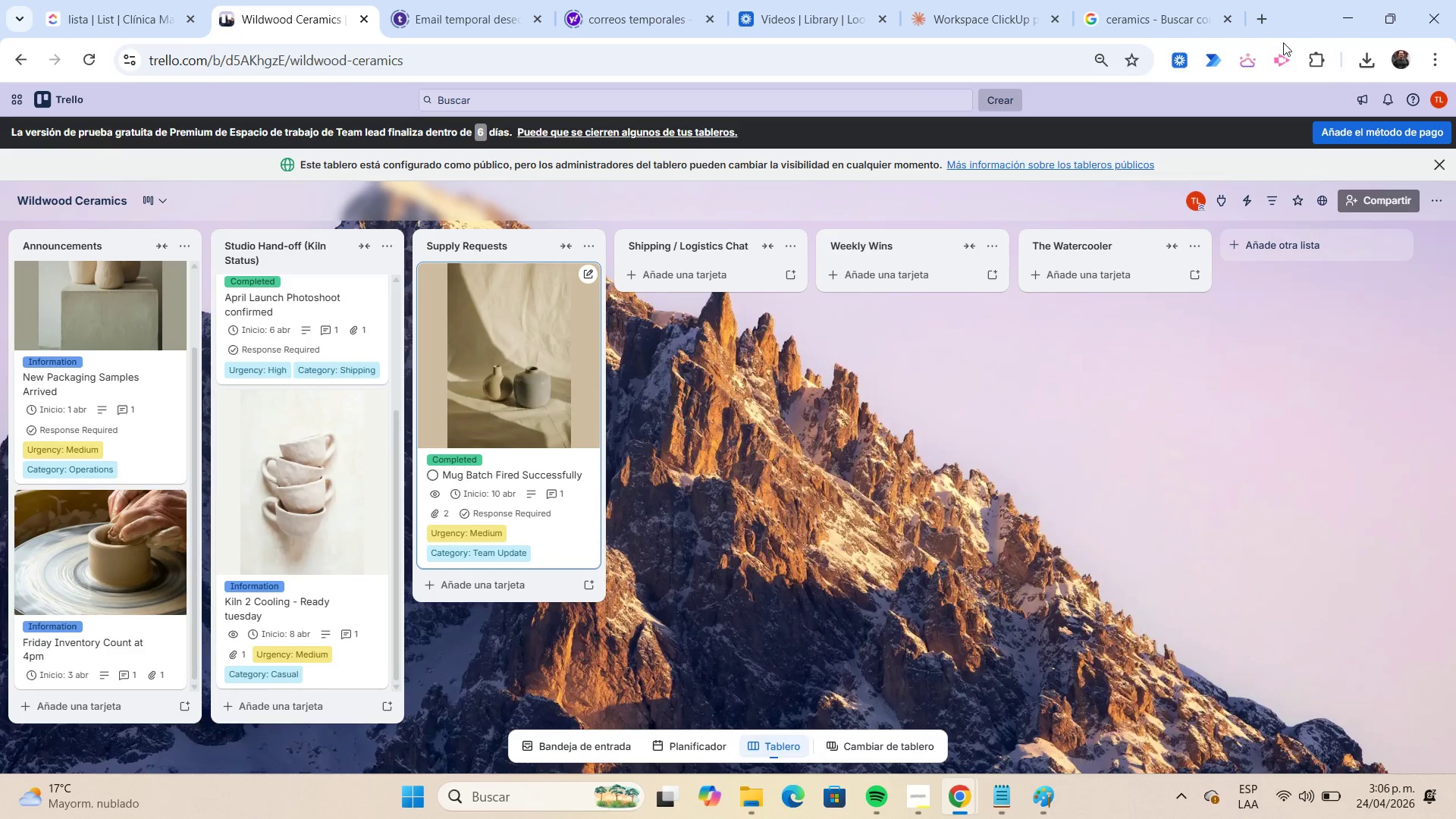 
left_click([1167, 16])
 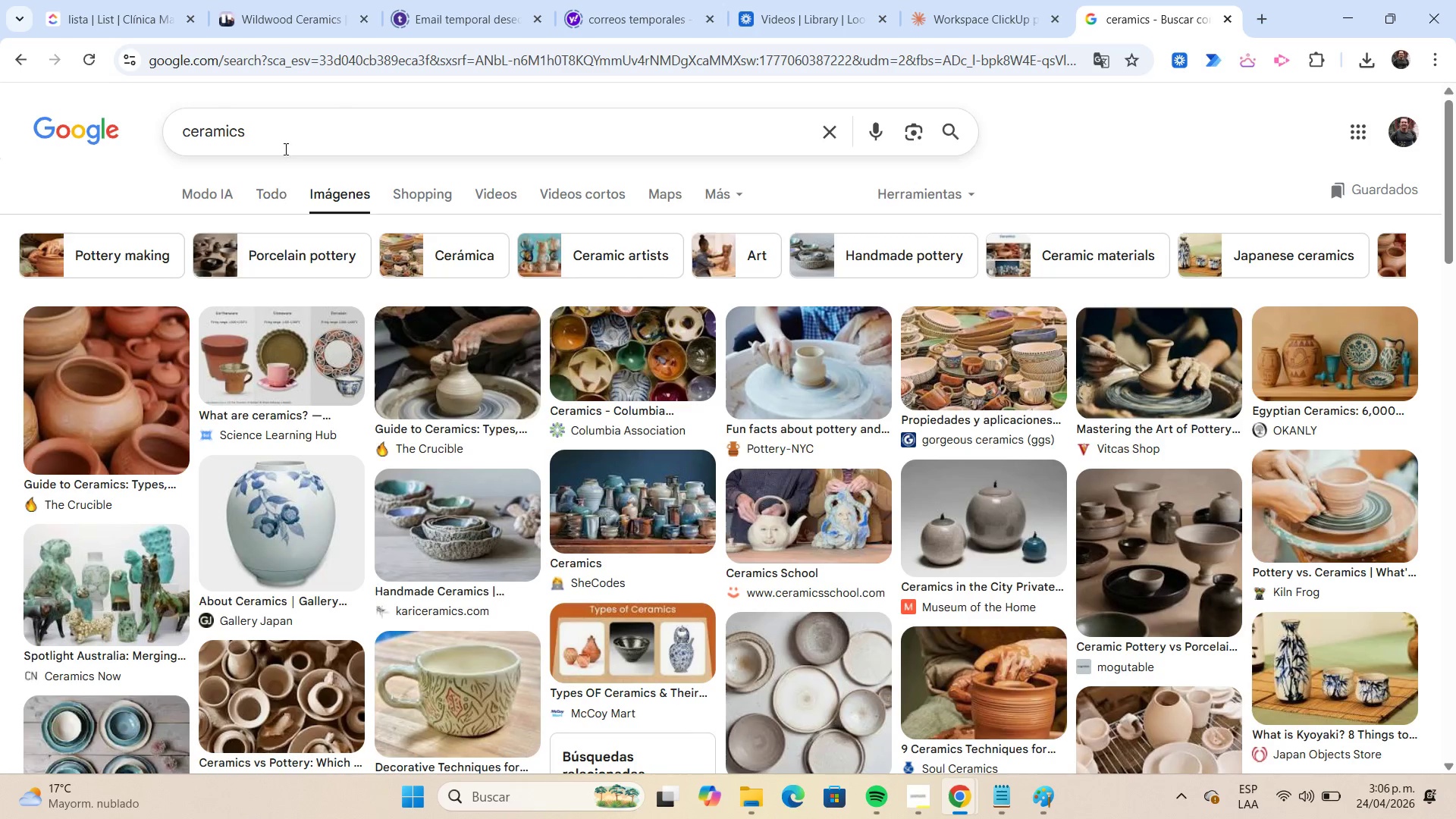 
left_click([283, 130])
 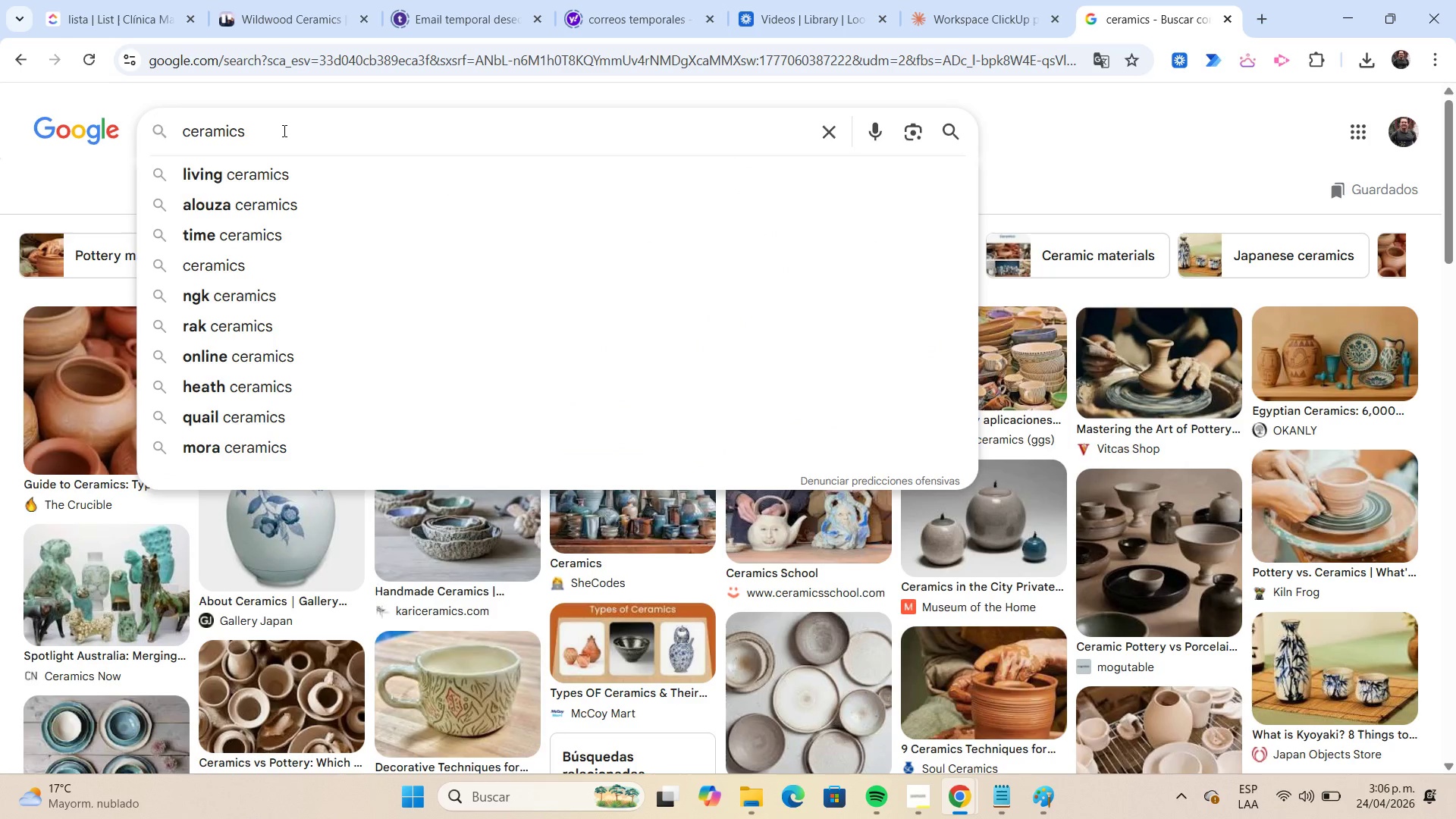 
type( mug)
 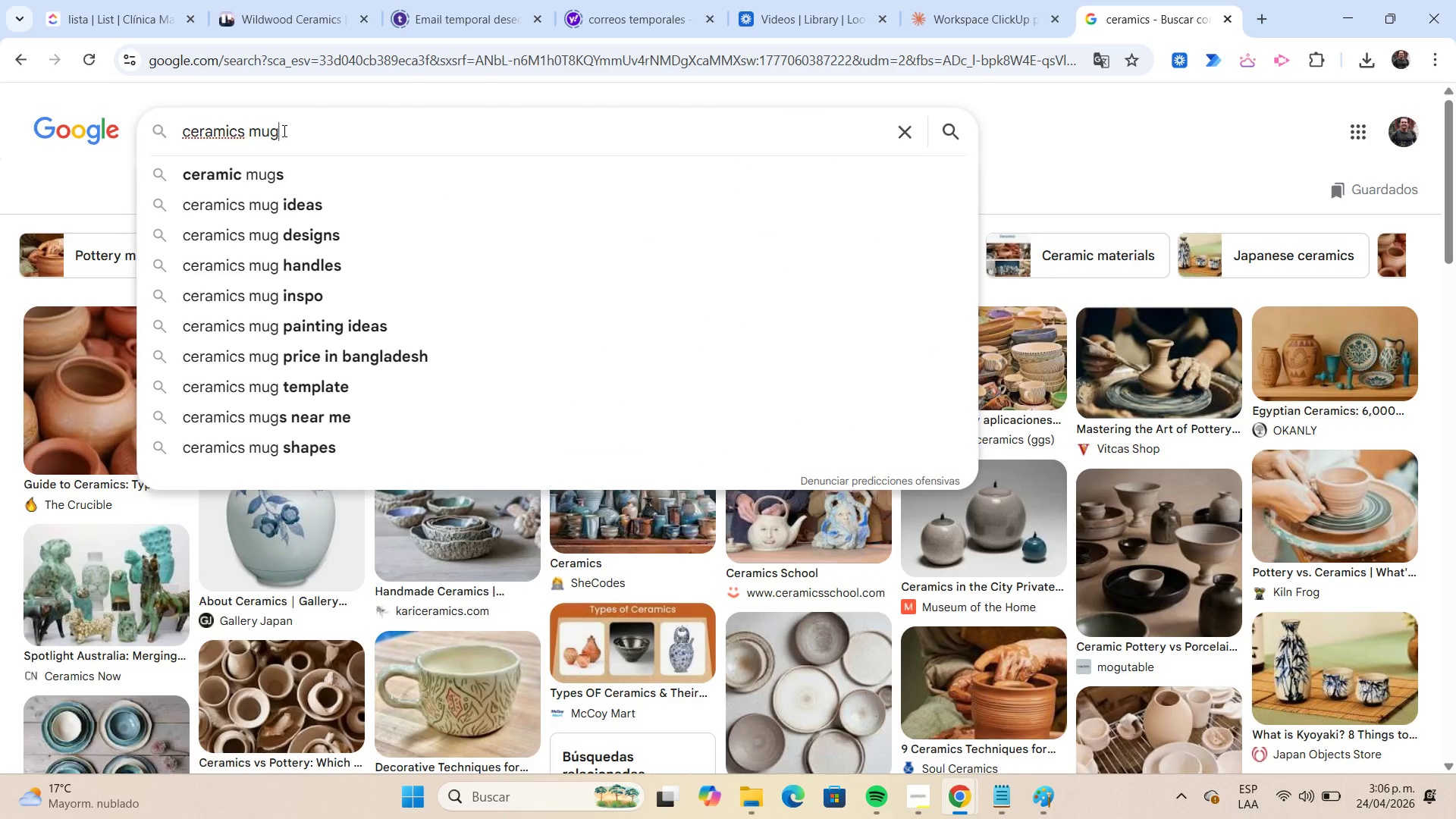 
key(Enter)
 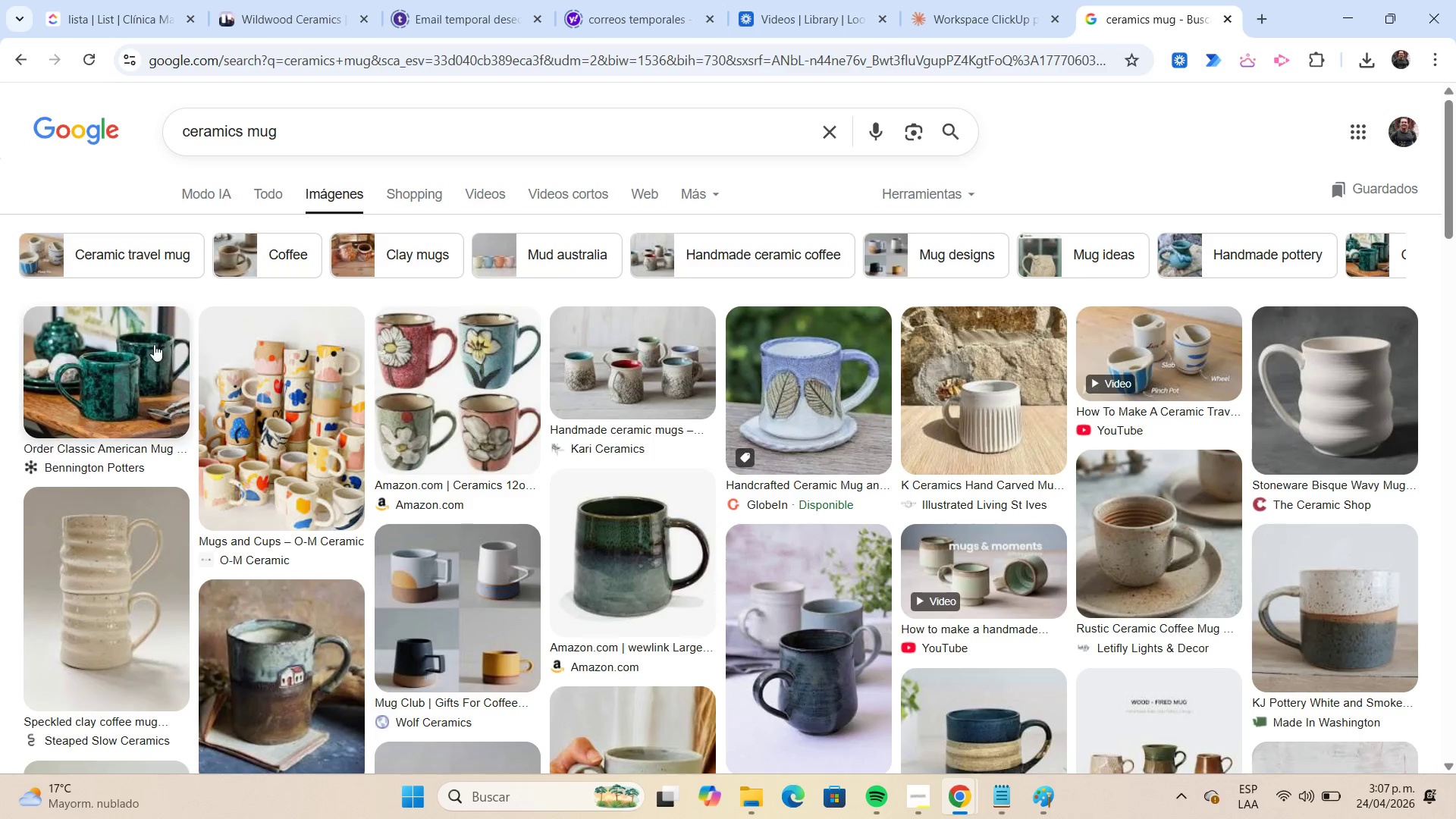 
wait(8.05)
 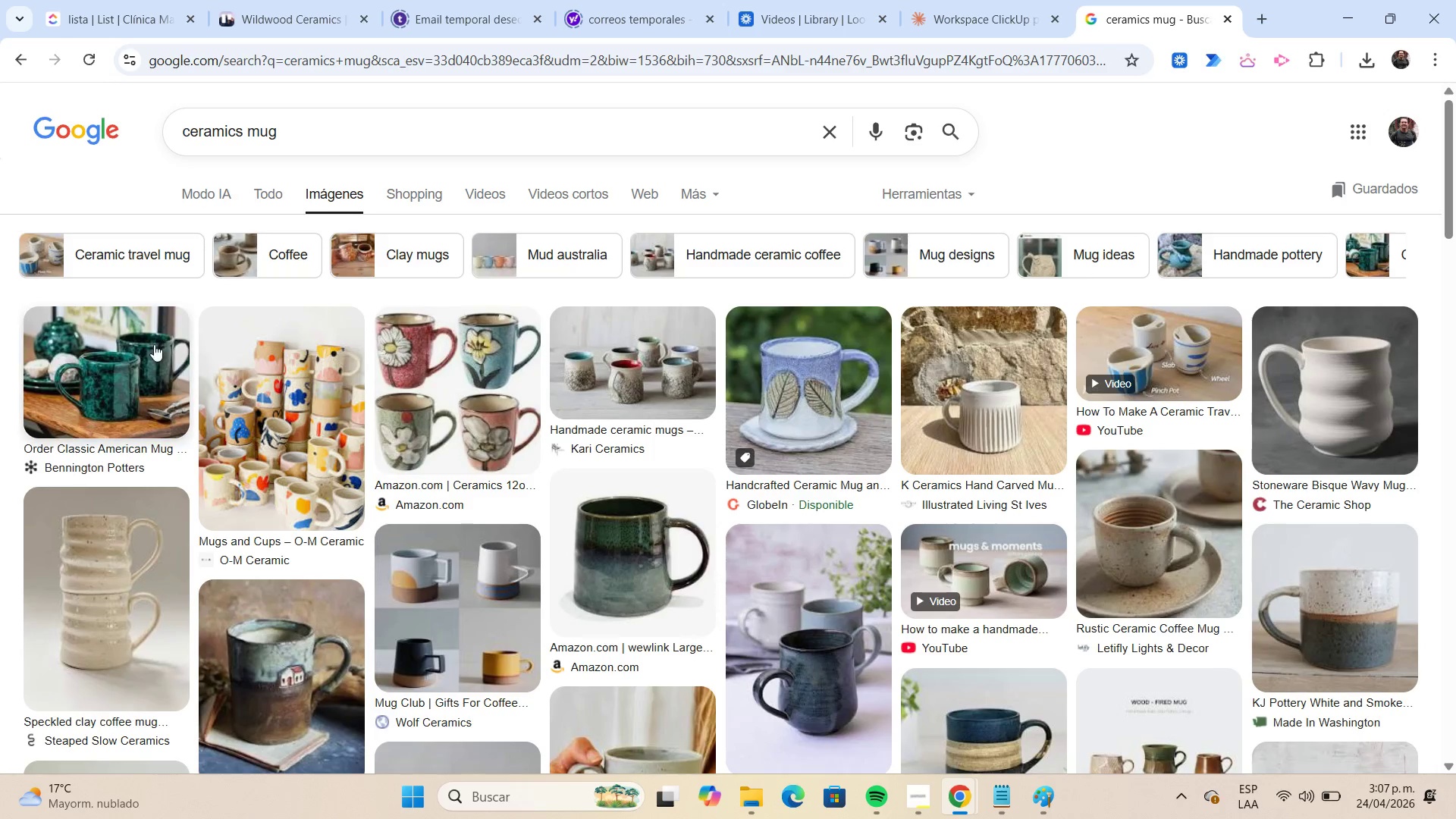 
right_click([143, 406])
 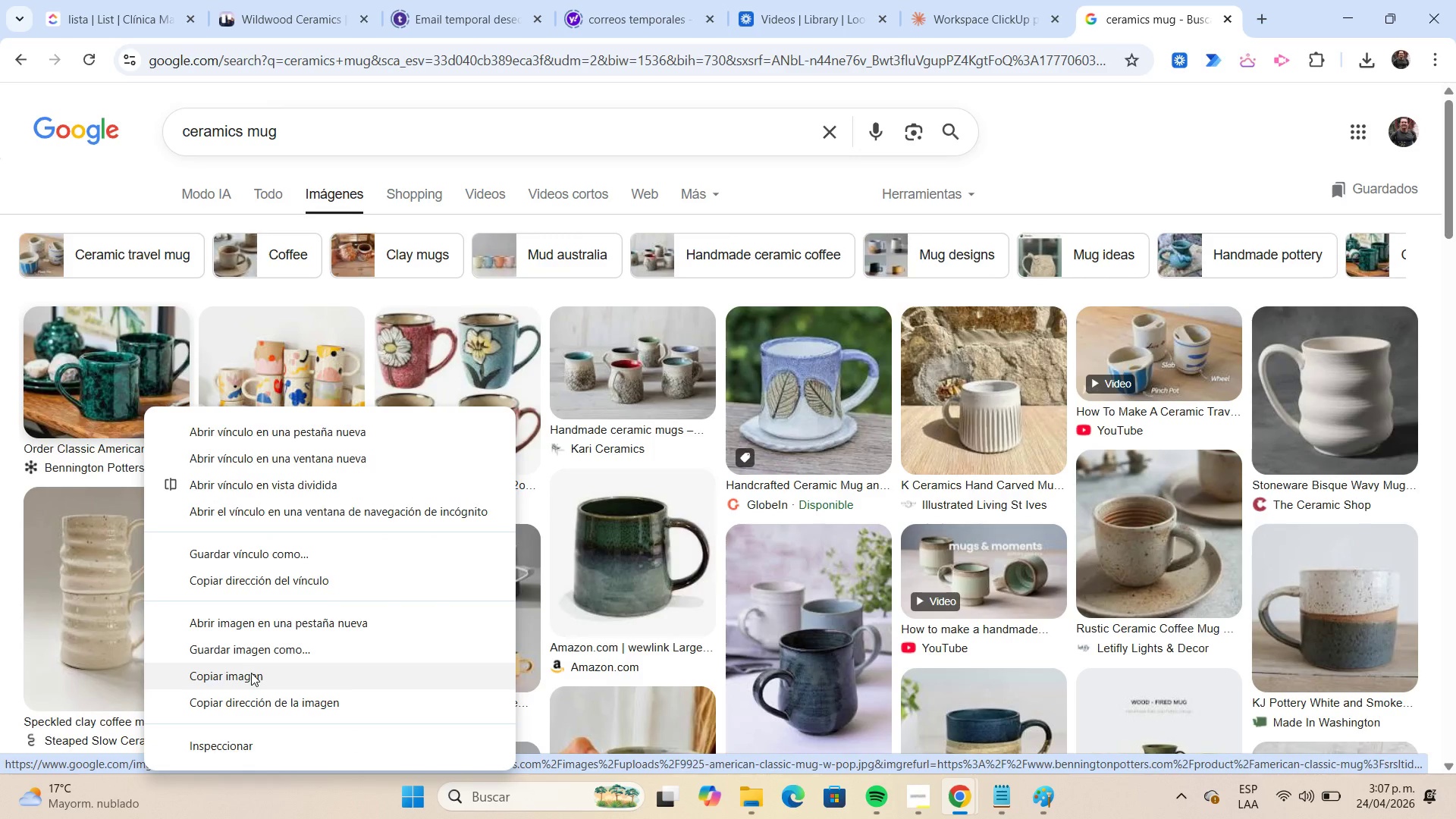 
left_click([249, 654])
 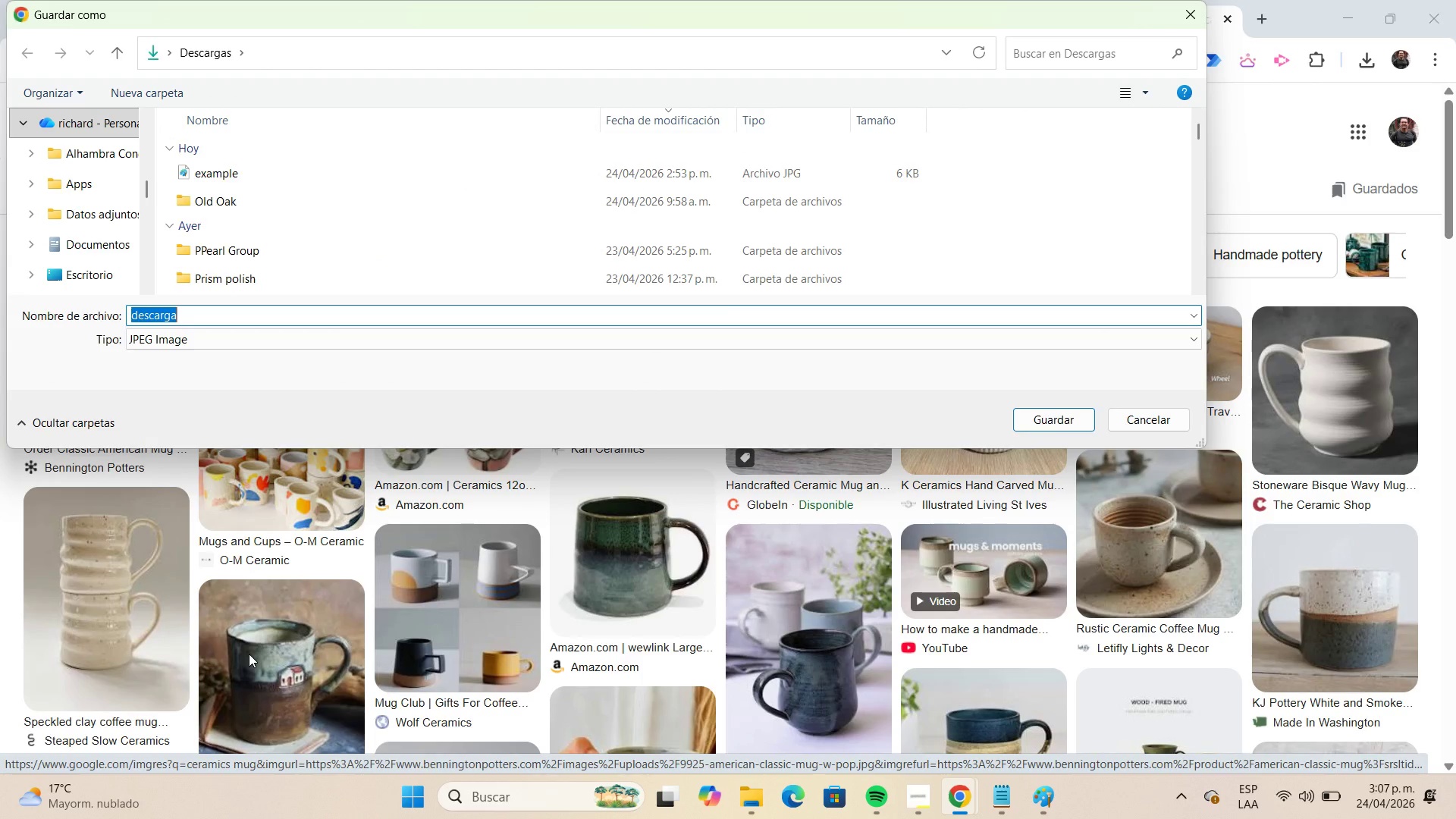 
type(mug)
 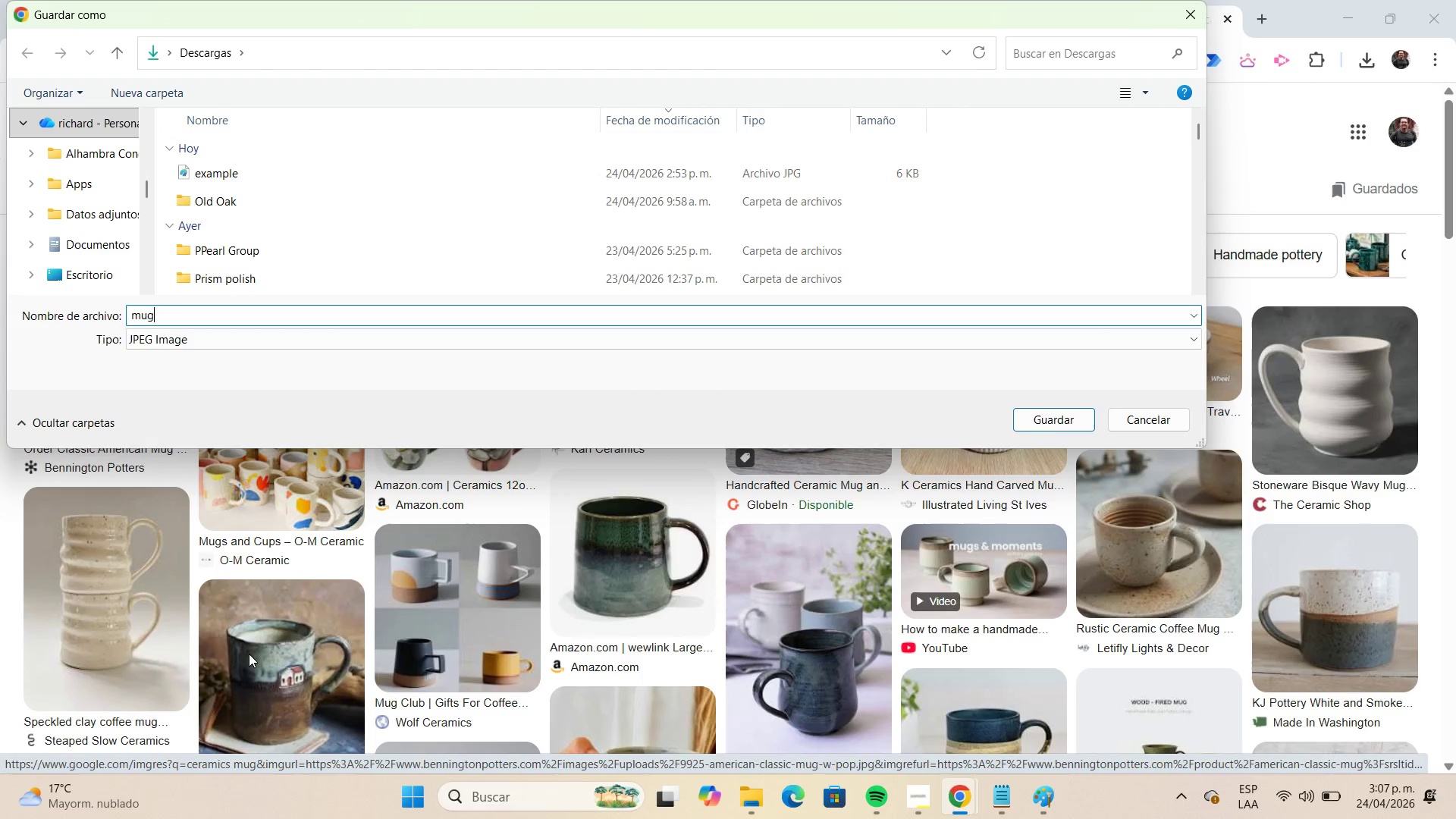 
key(Enter)
 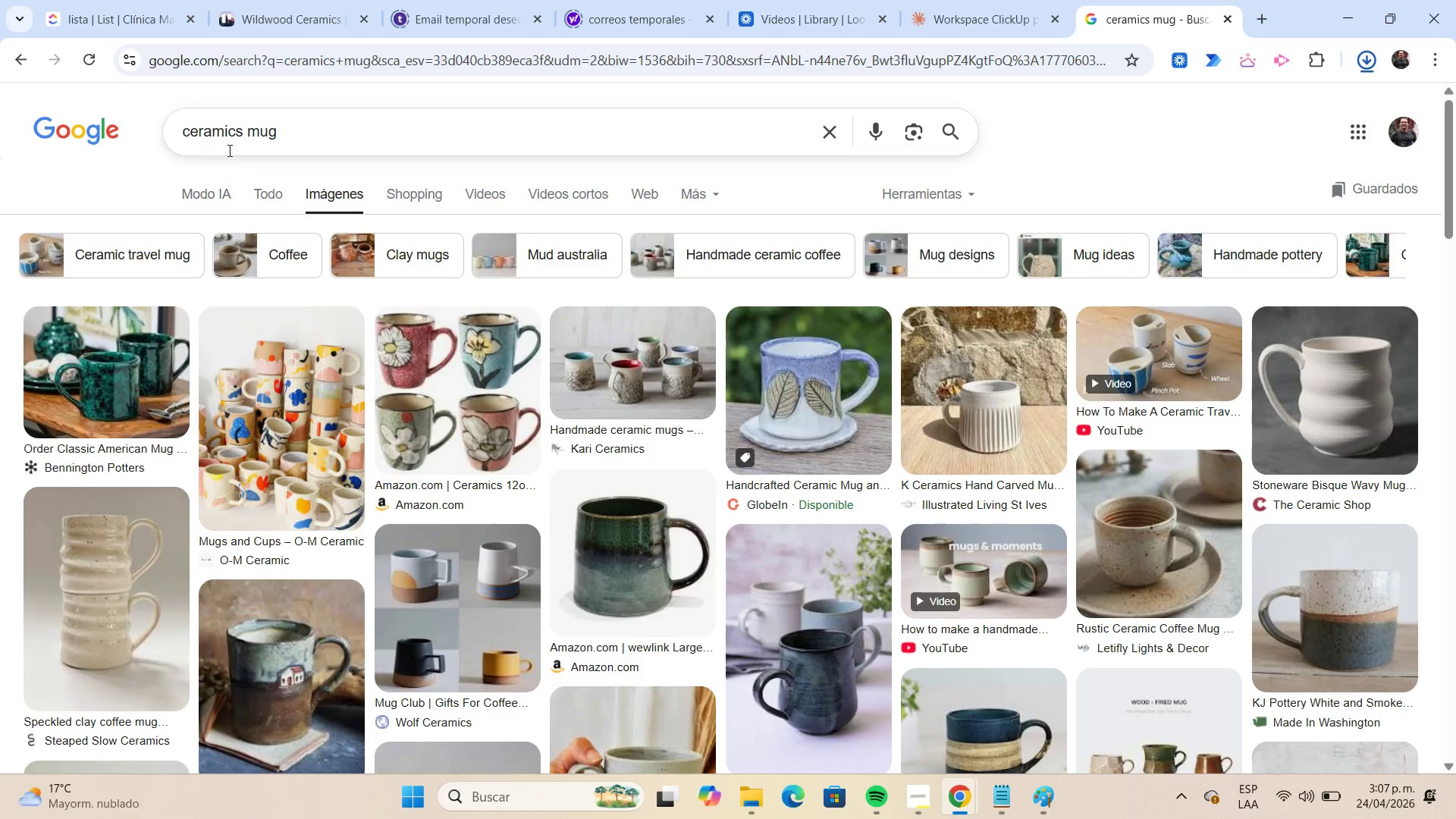 
left_click([315, 13])
 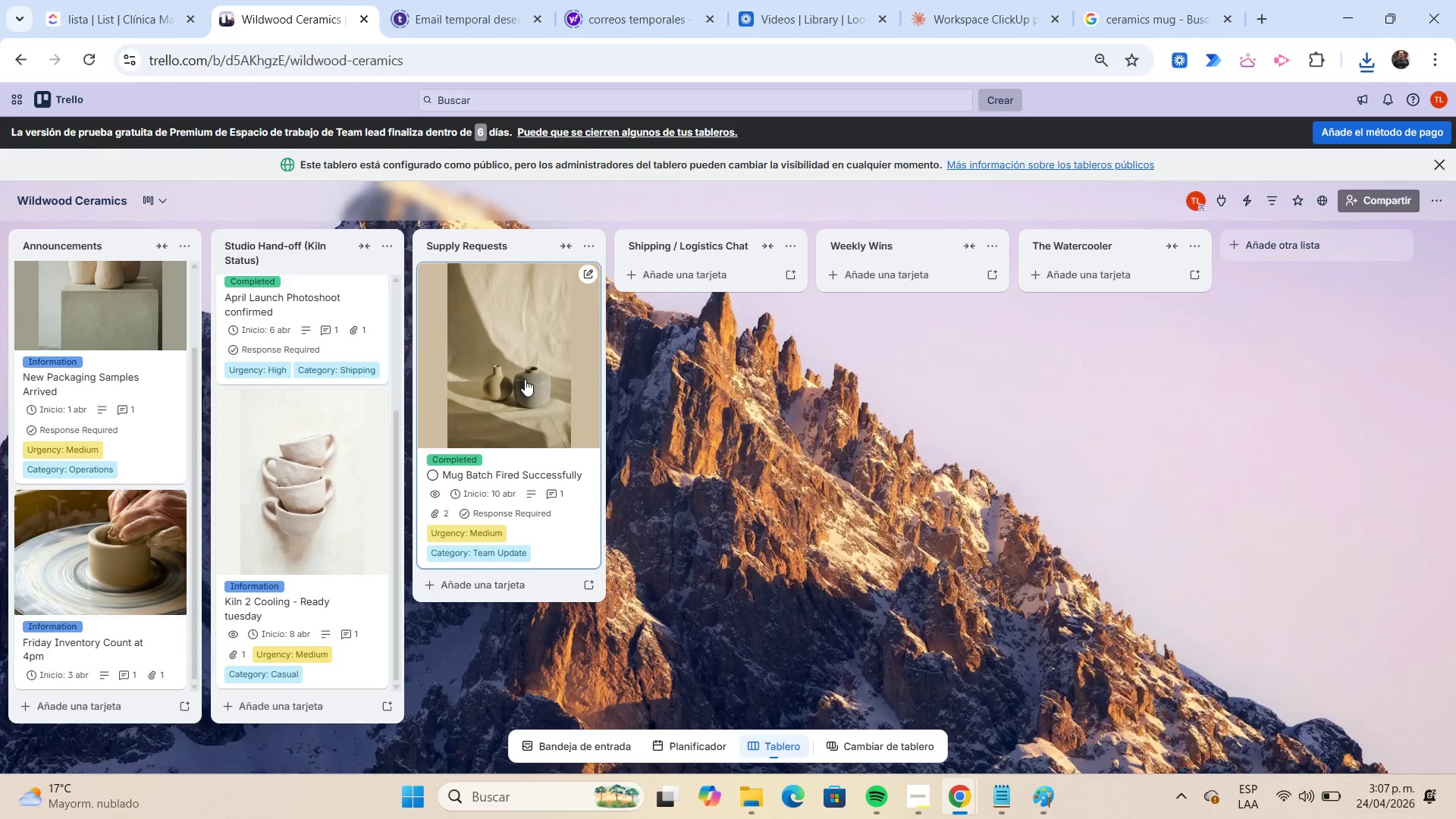 
left_click([525, 379])
 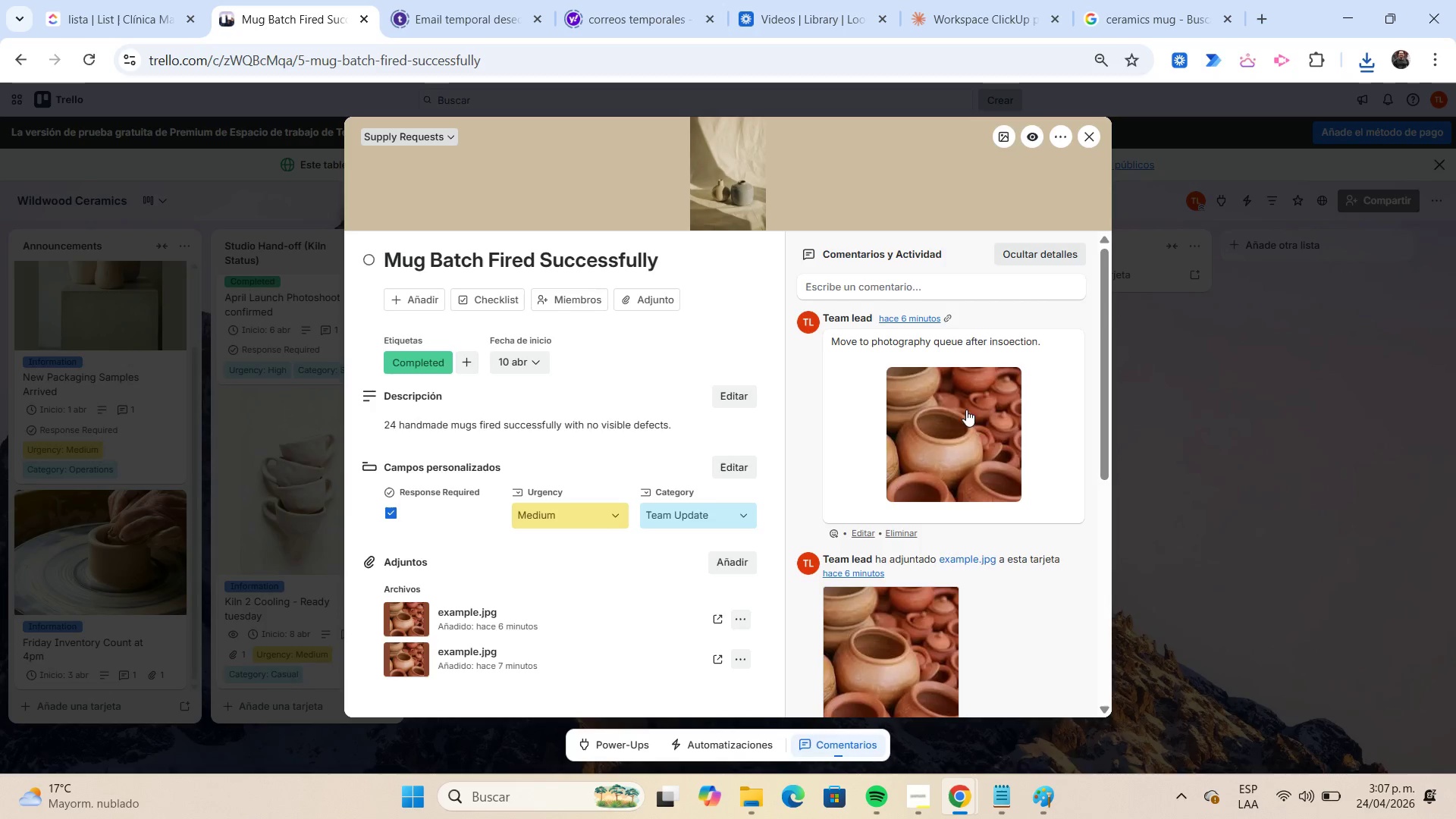 
wait(6.12)
 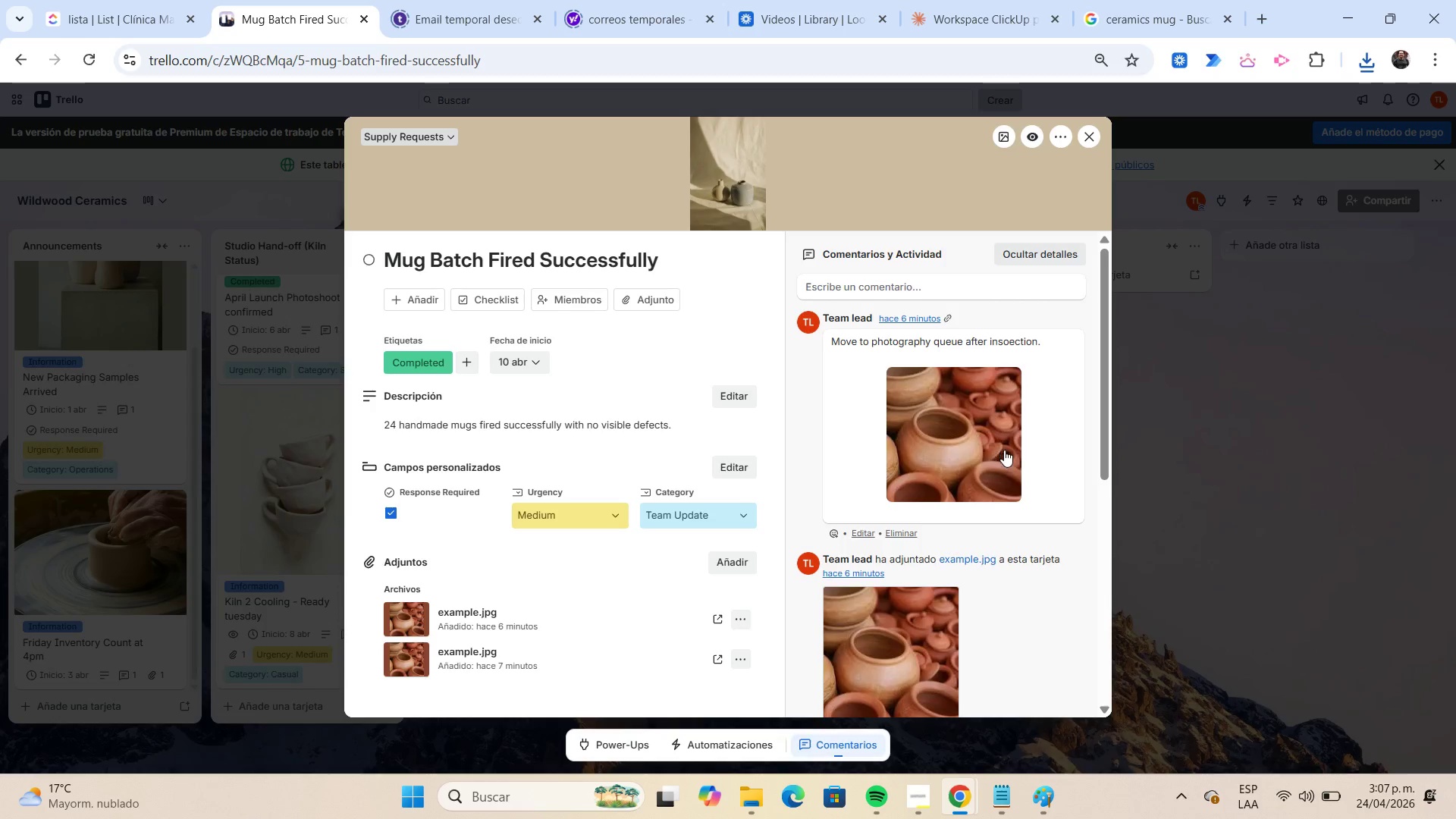 
left_click([858, 535])
 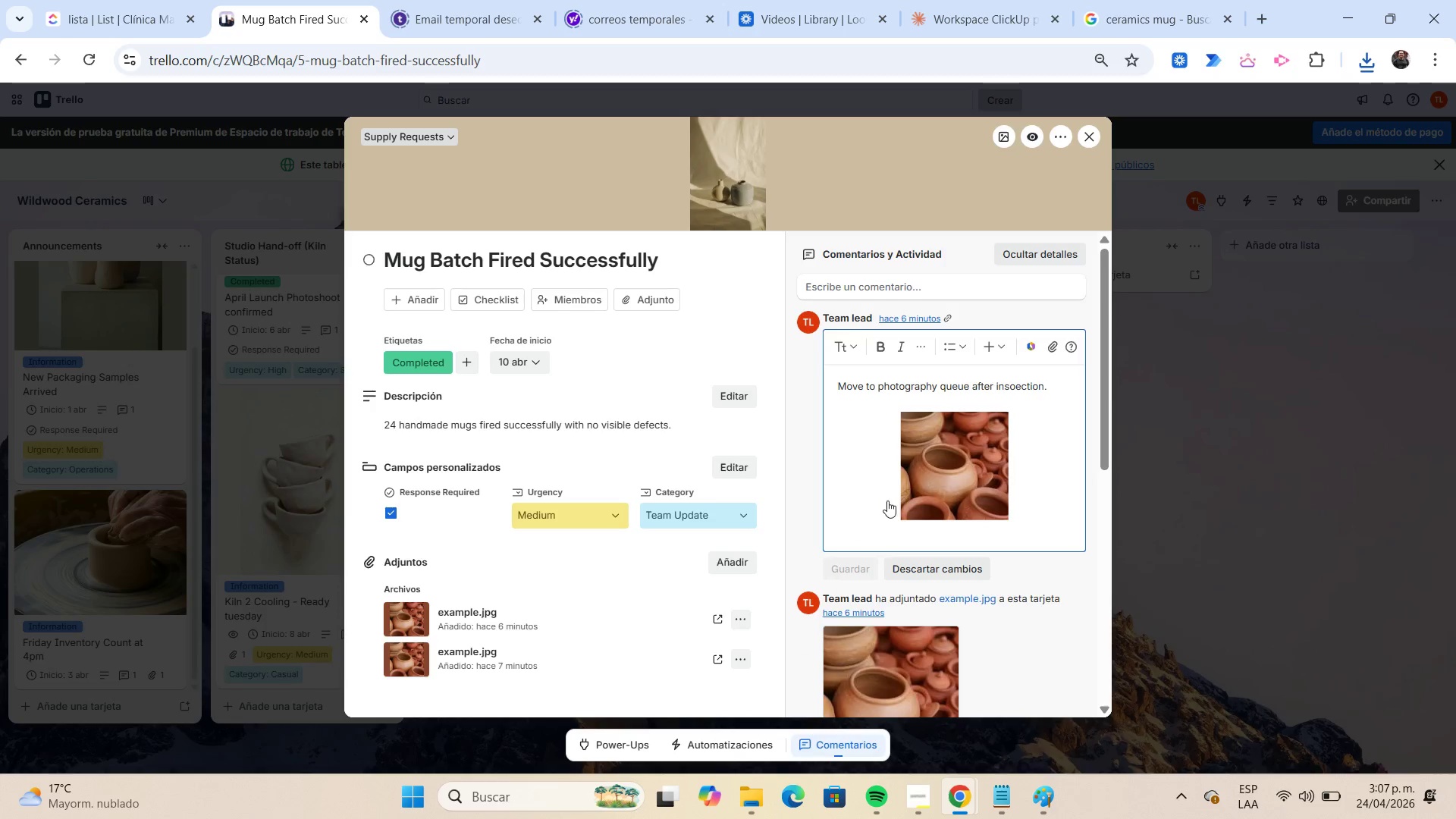 
left_click([930, 482])
 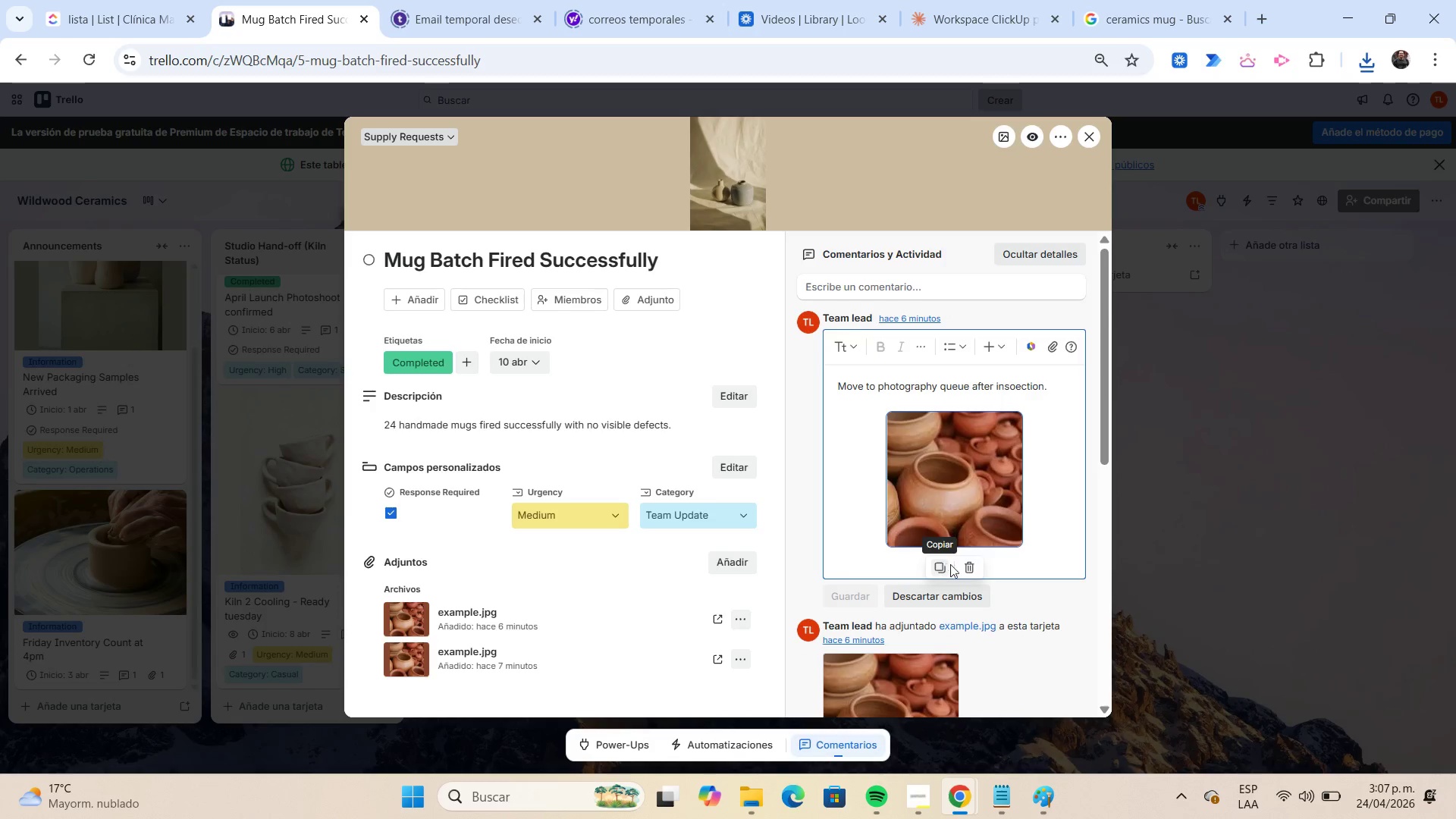 
left_click([965, 571])
 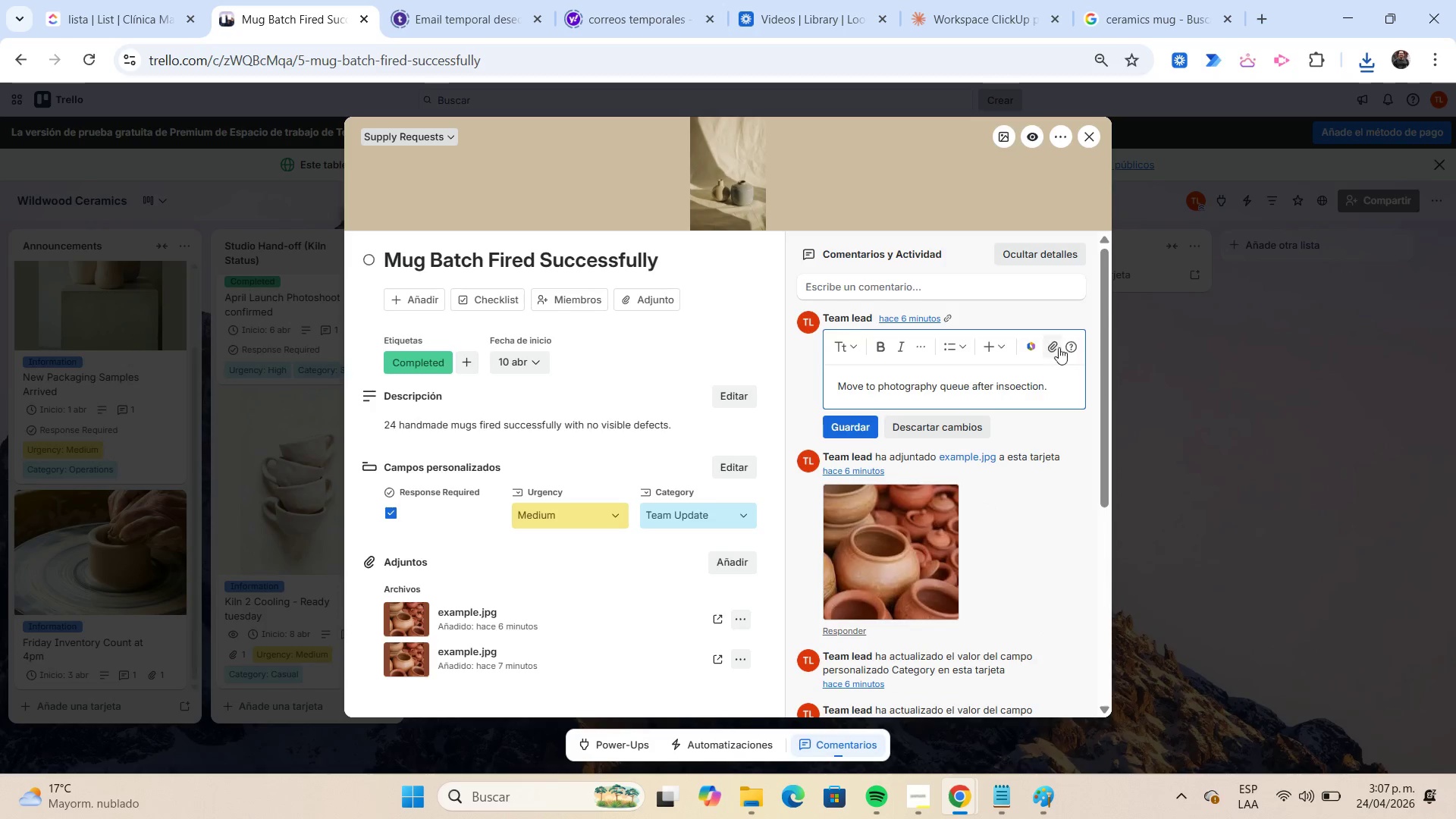 
left_click([1059, 344])
 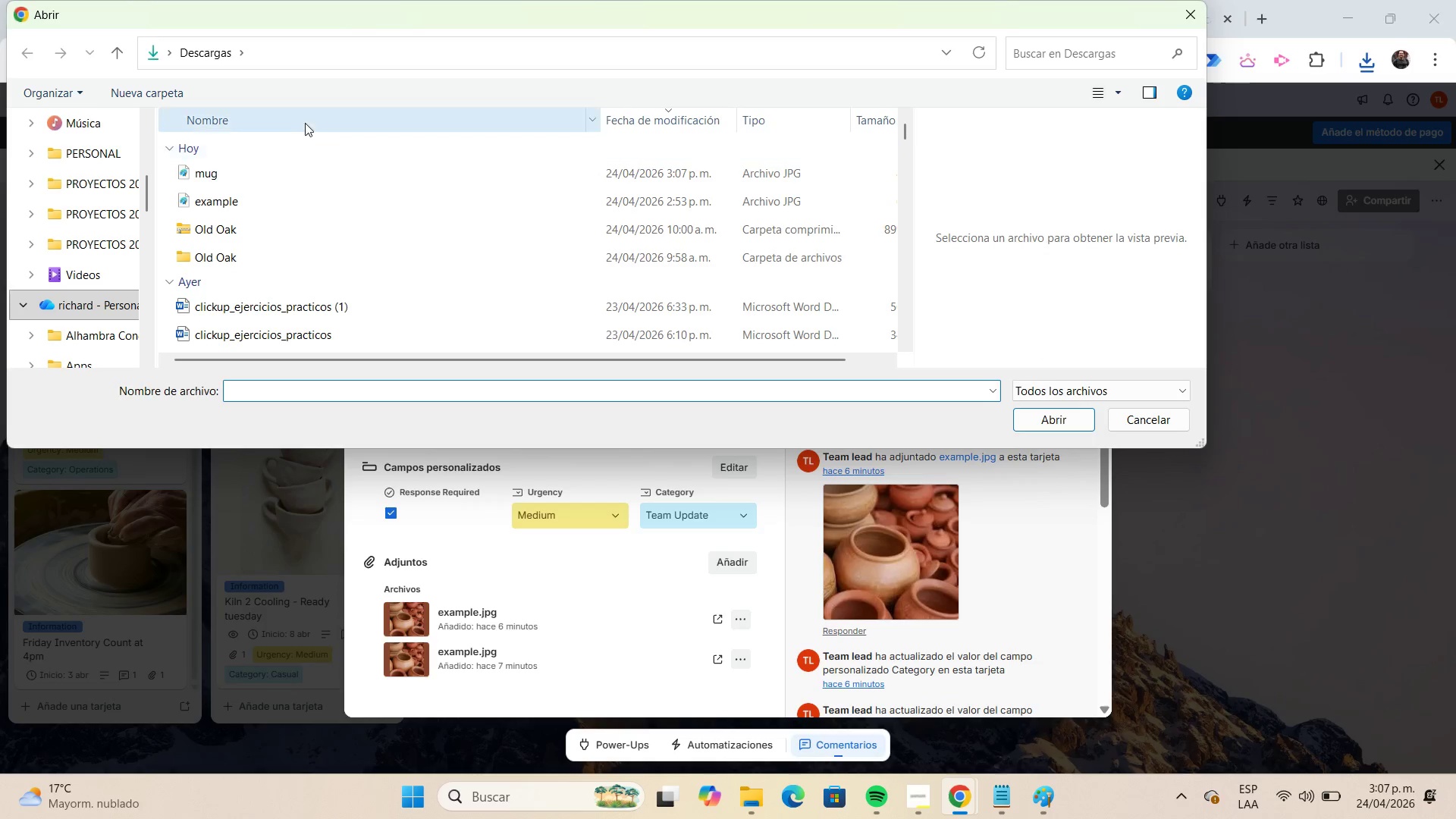 
left_click([246, 167])
 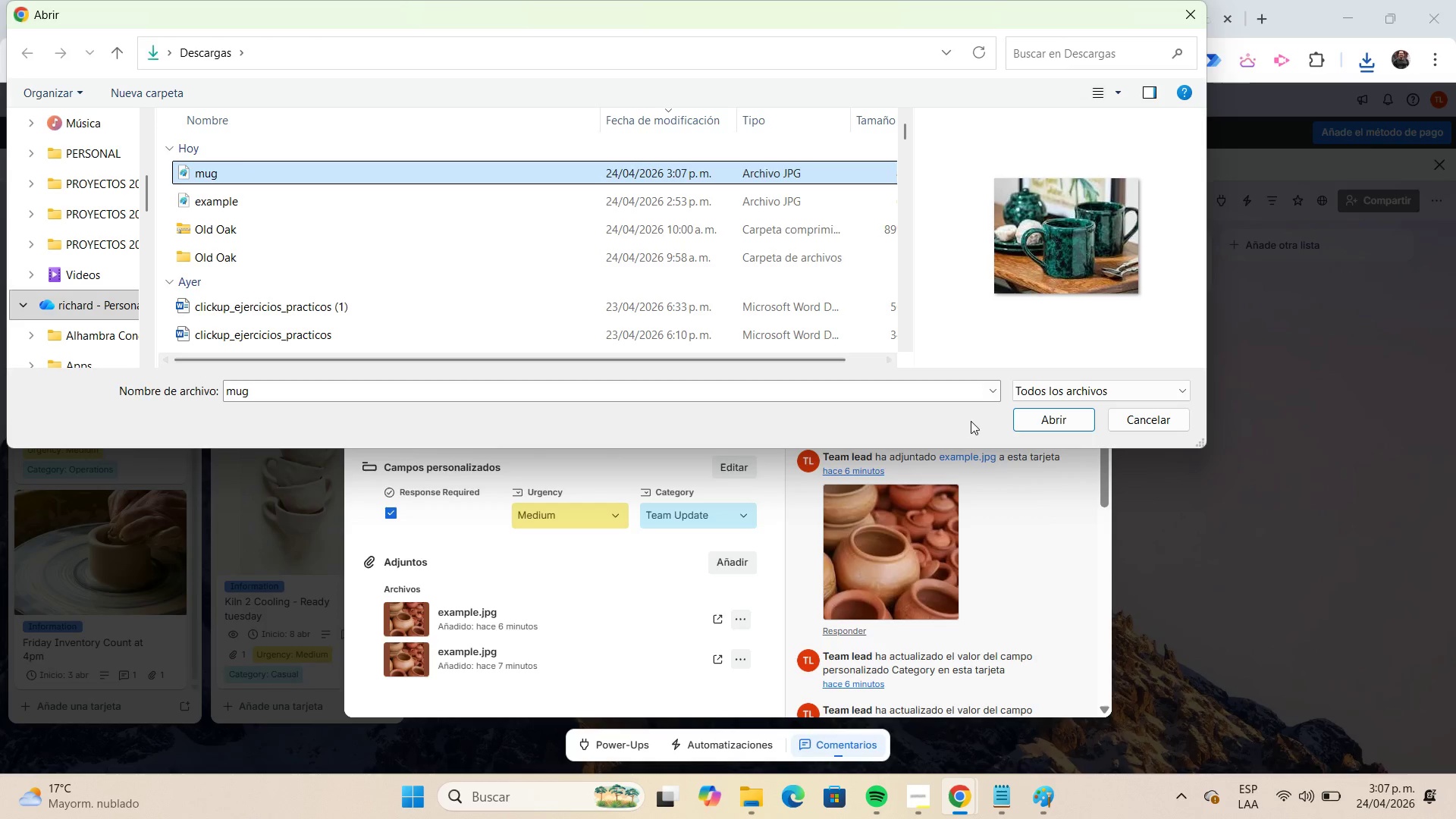 
left_click([1020, 422])
 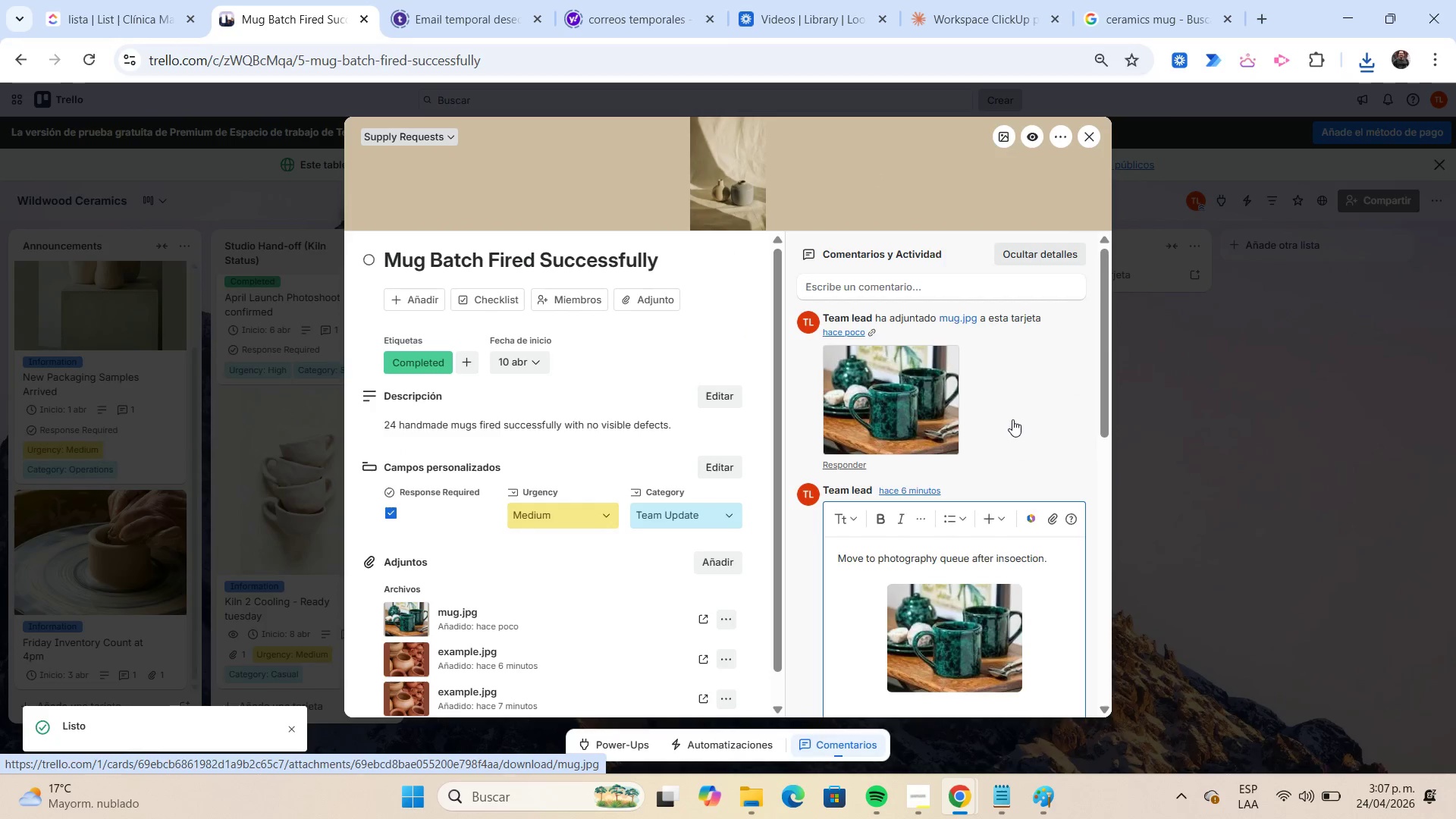 
wait(7.5)
 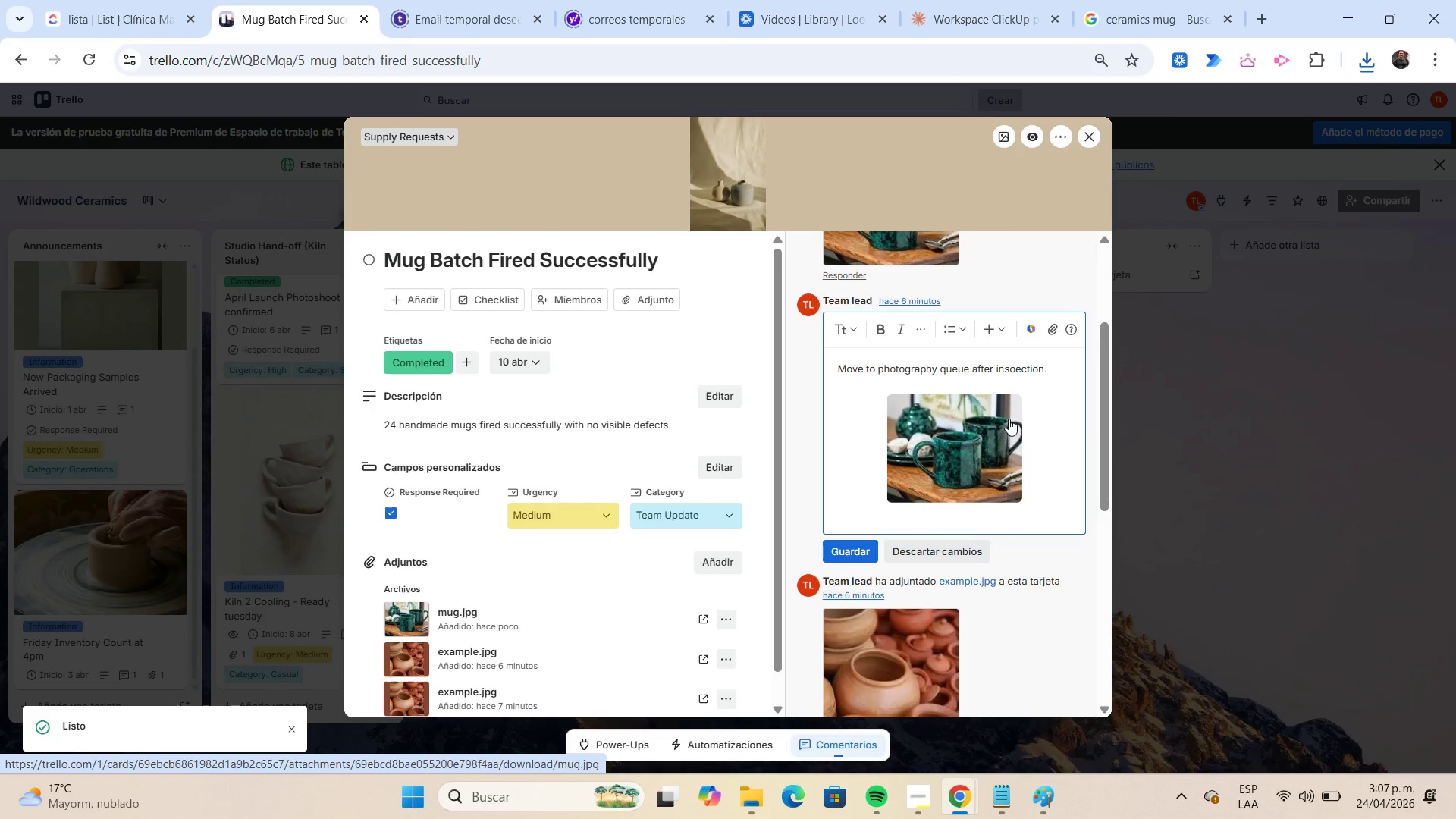 
left_click([841, 547])
 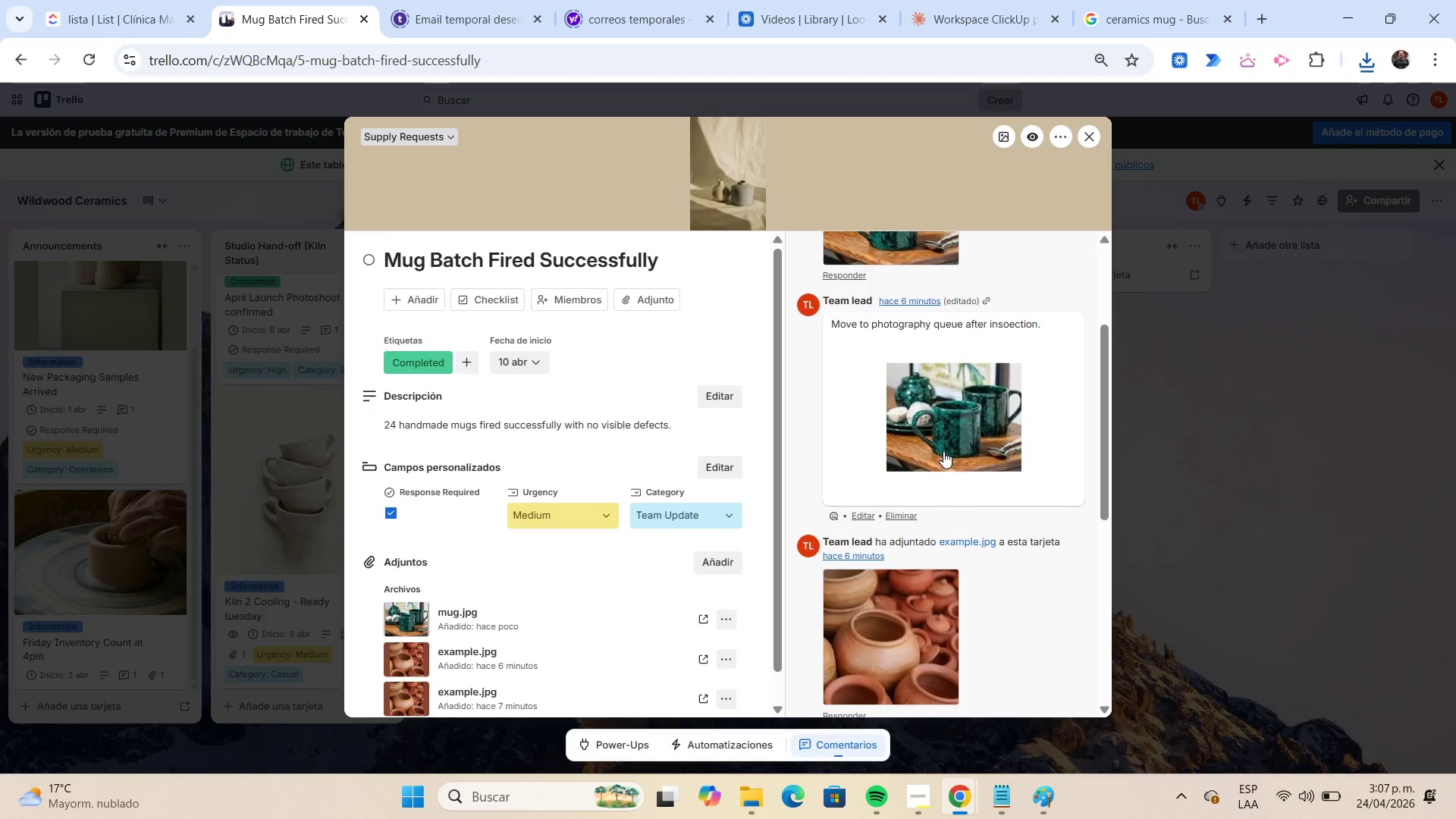 
scroll: coordinate [1009, 419], scroll_direction: down, amount: 2.0
 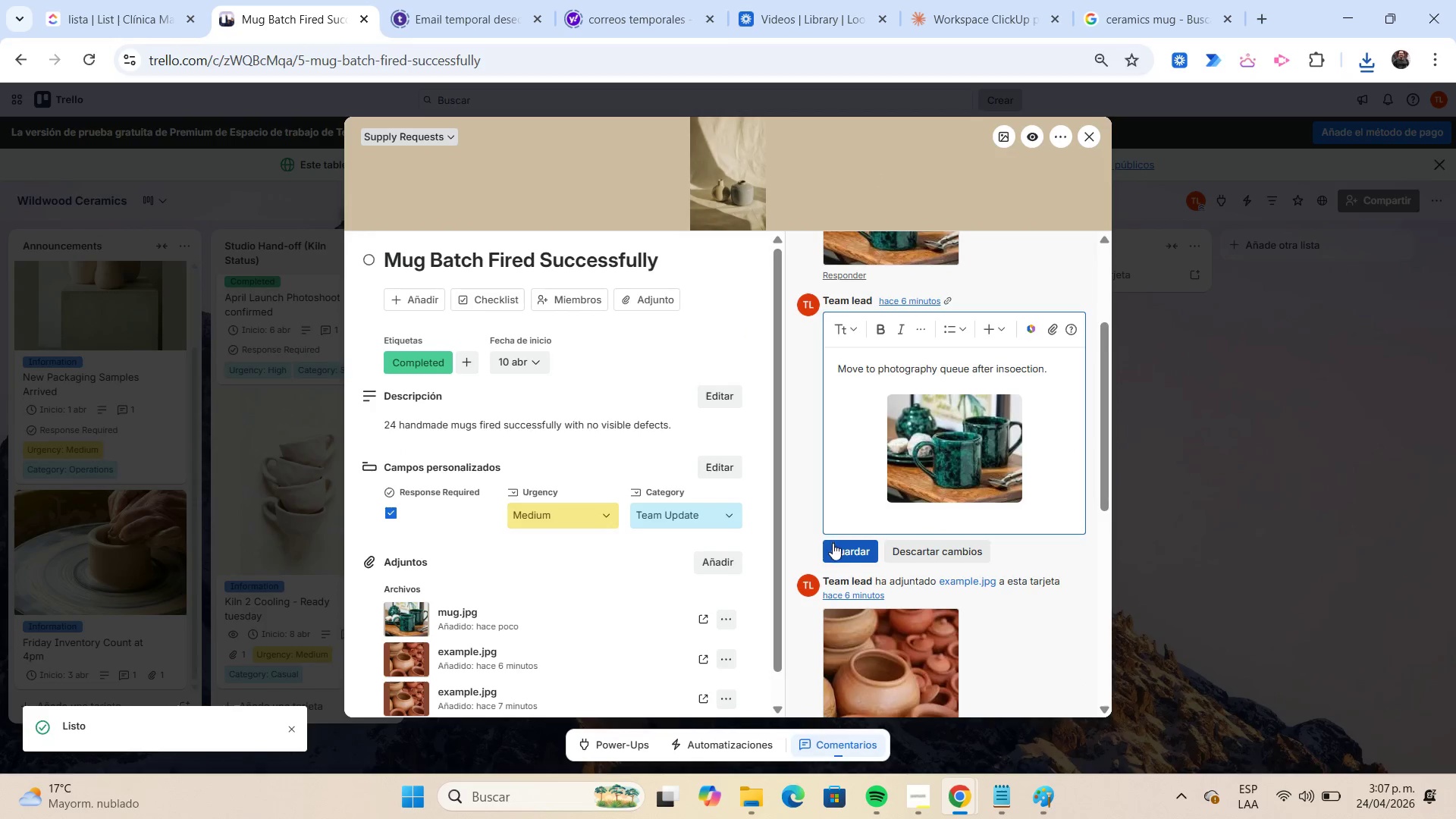 
wait(8.68)
 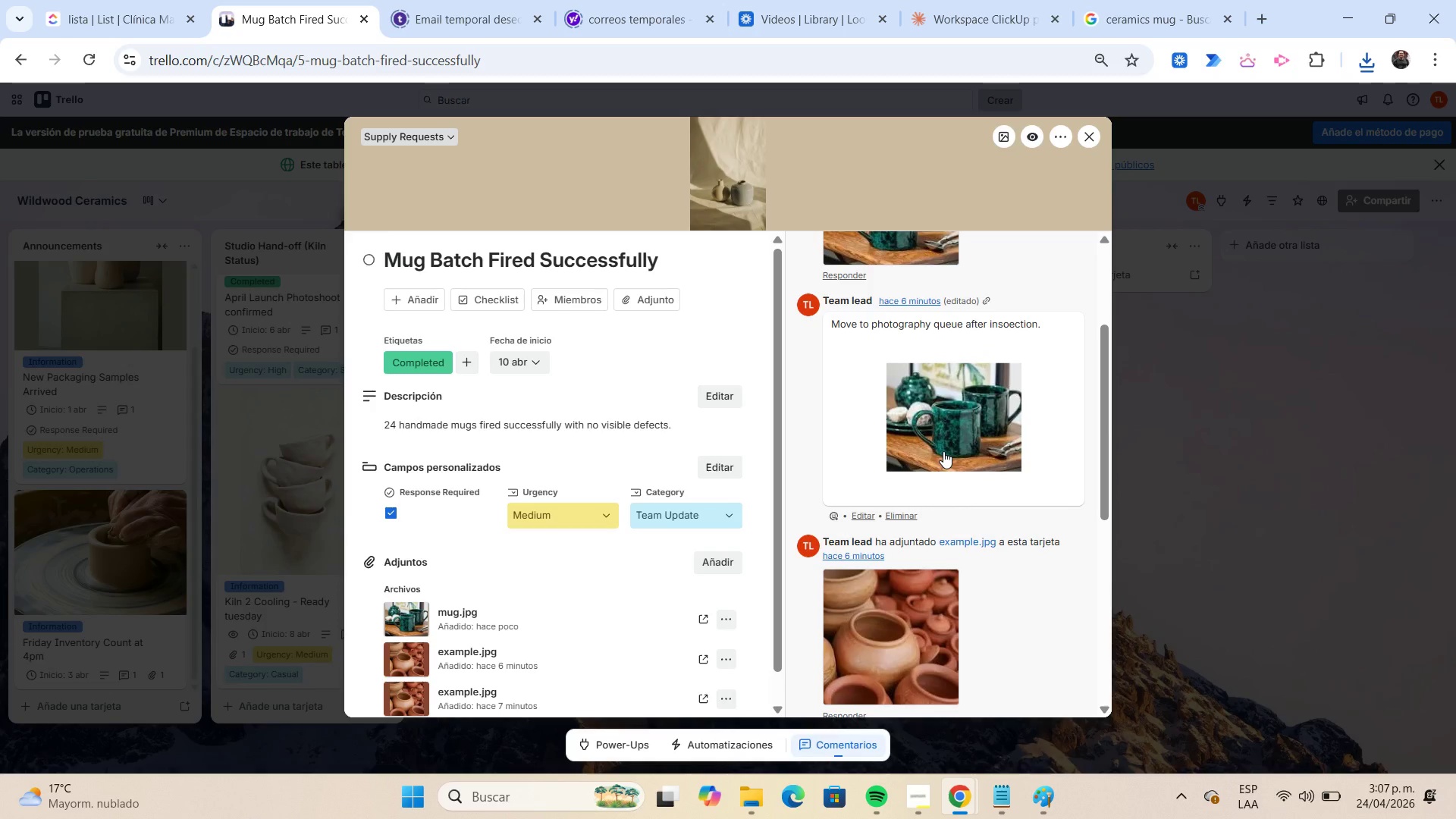 
left_click([733, 661])
 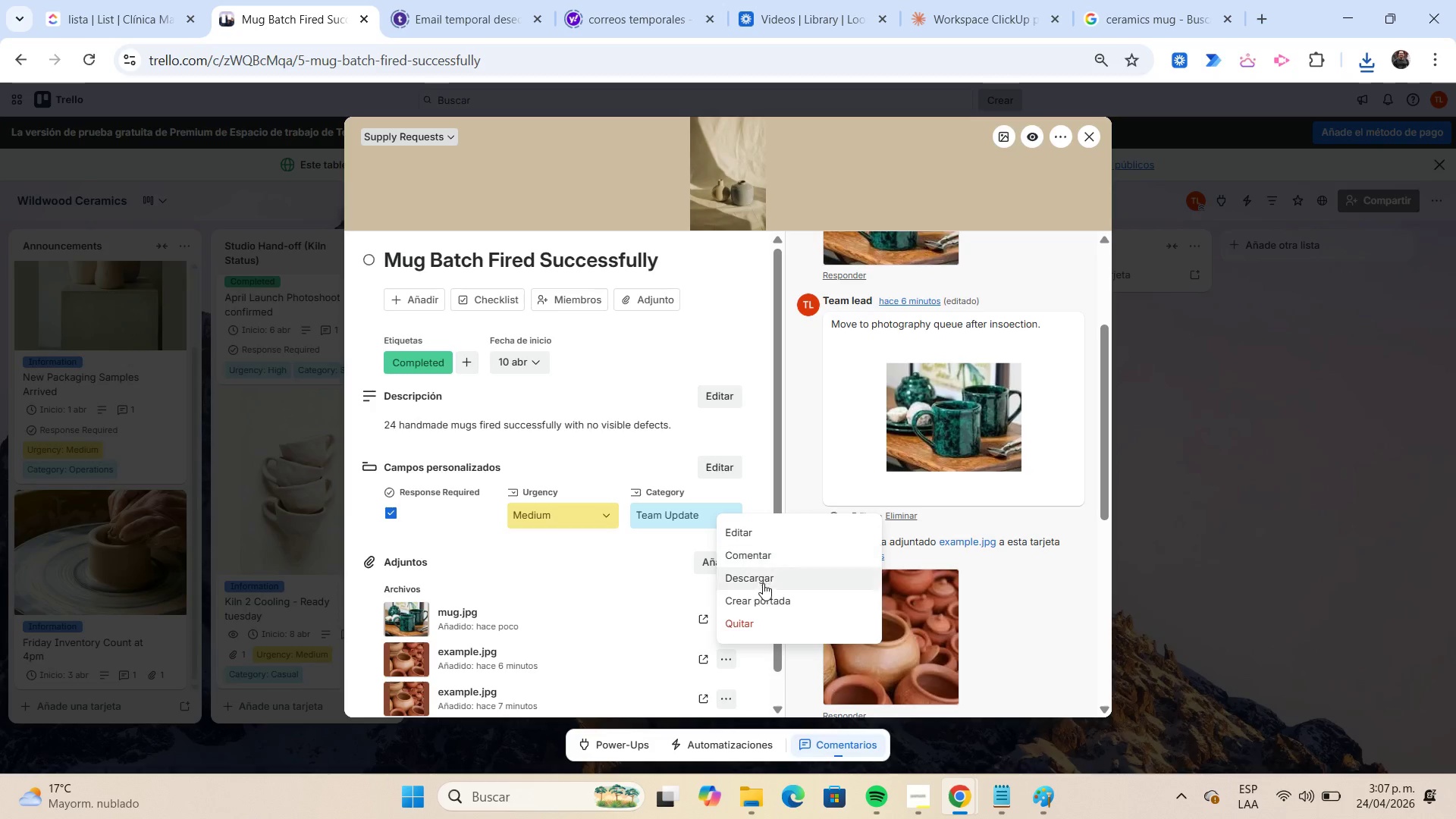 
left_click([763, 628])
 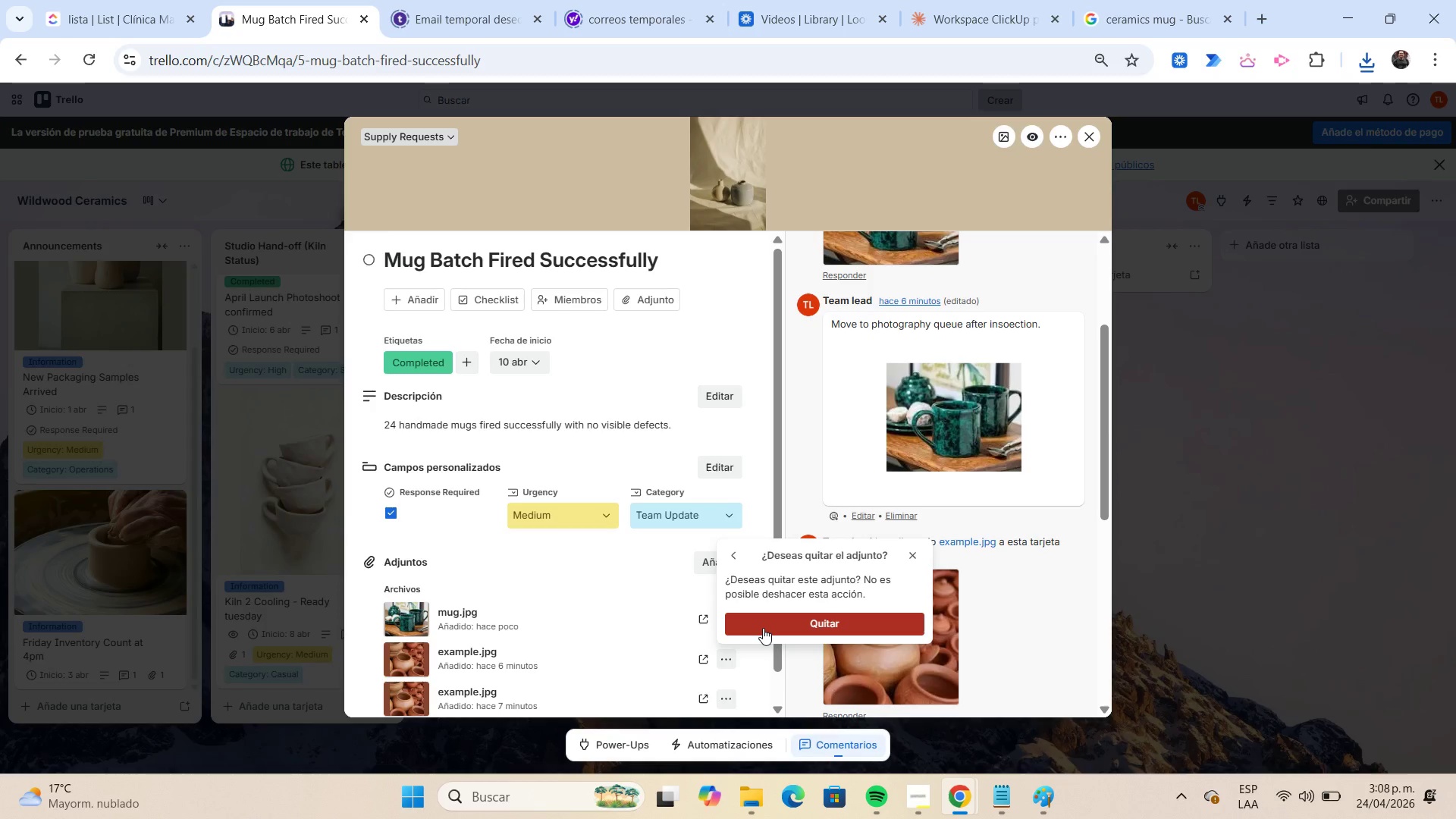 
left_click([763, 628])
 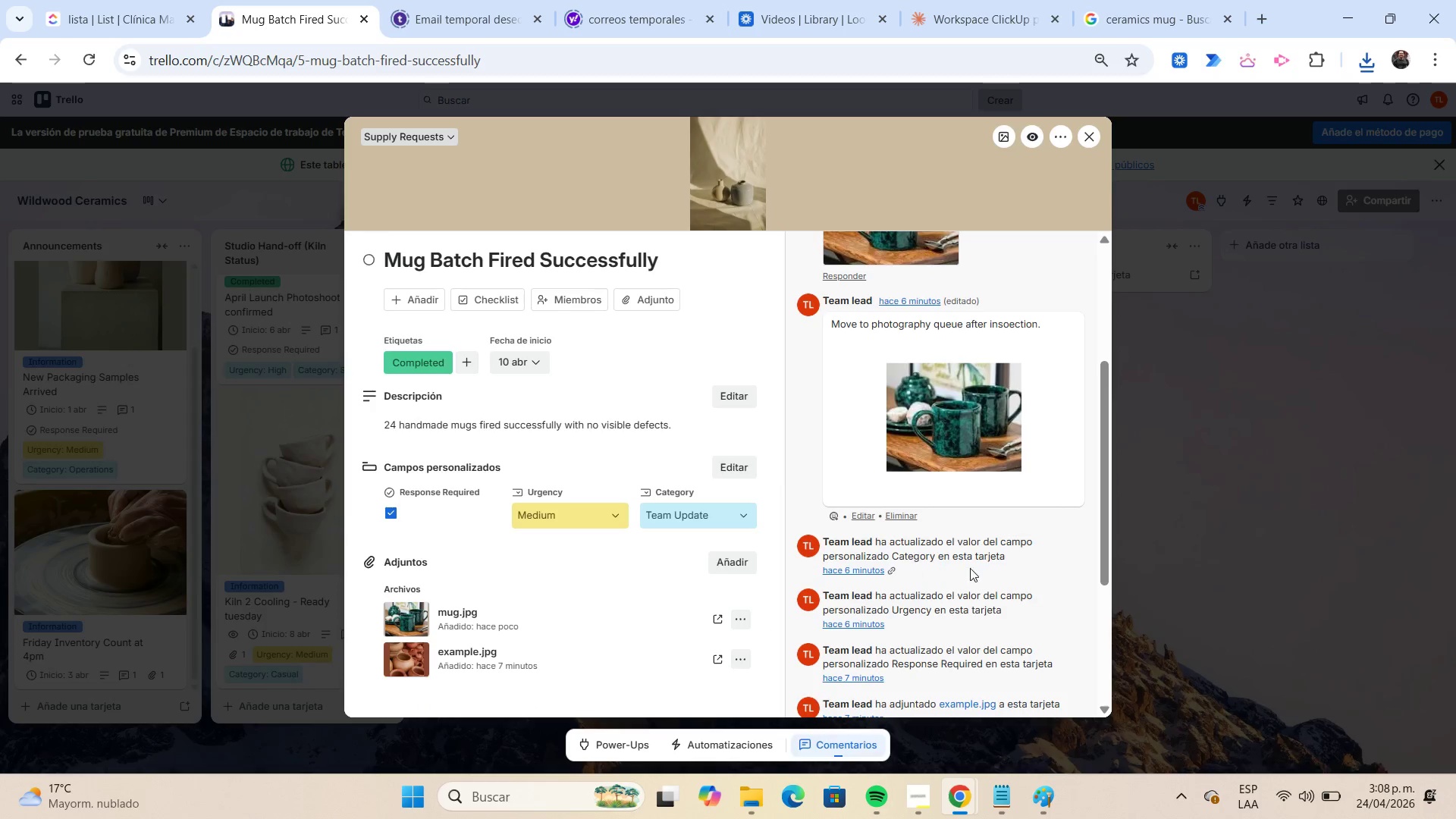 
wait(6.31)
 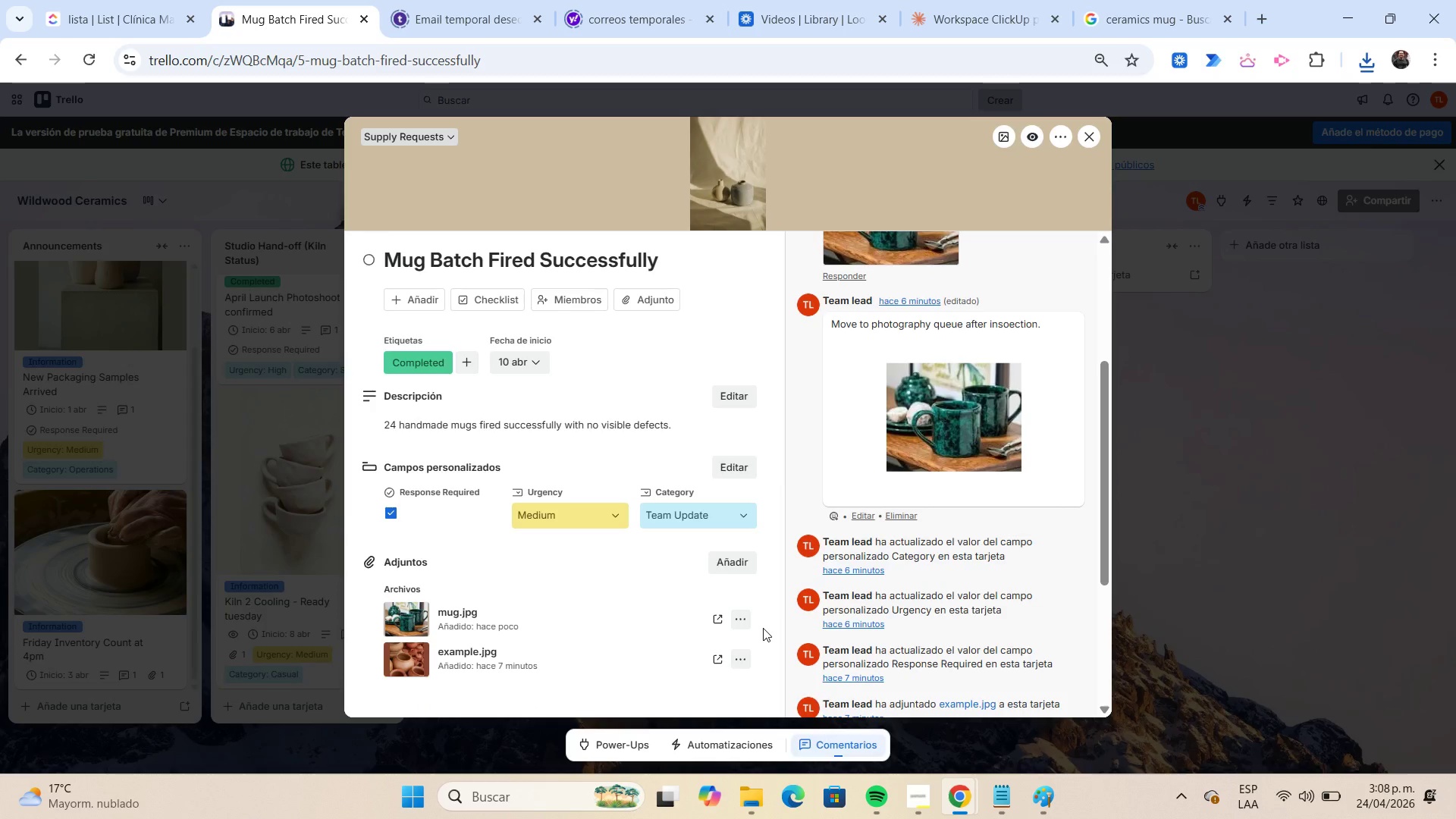 
scroll: coordinate [975, 566], scroll_direction: up, amount: 1.0
 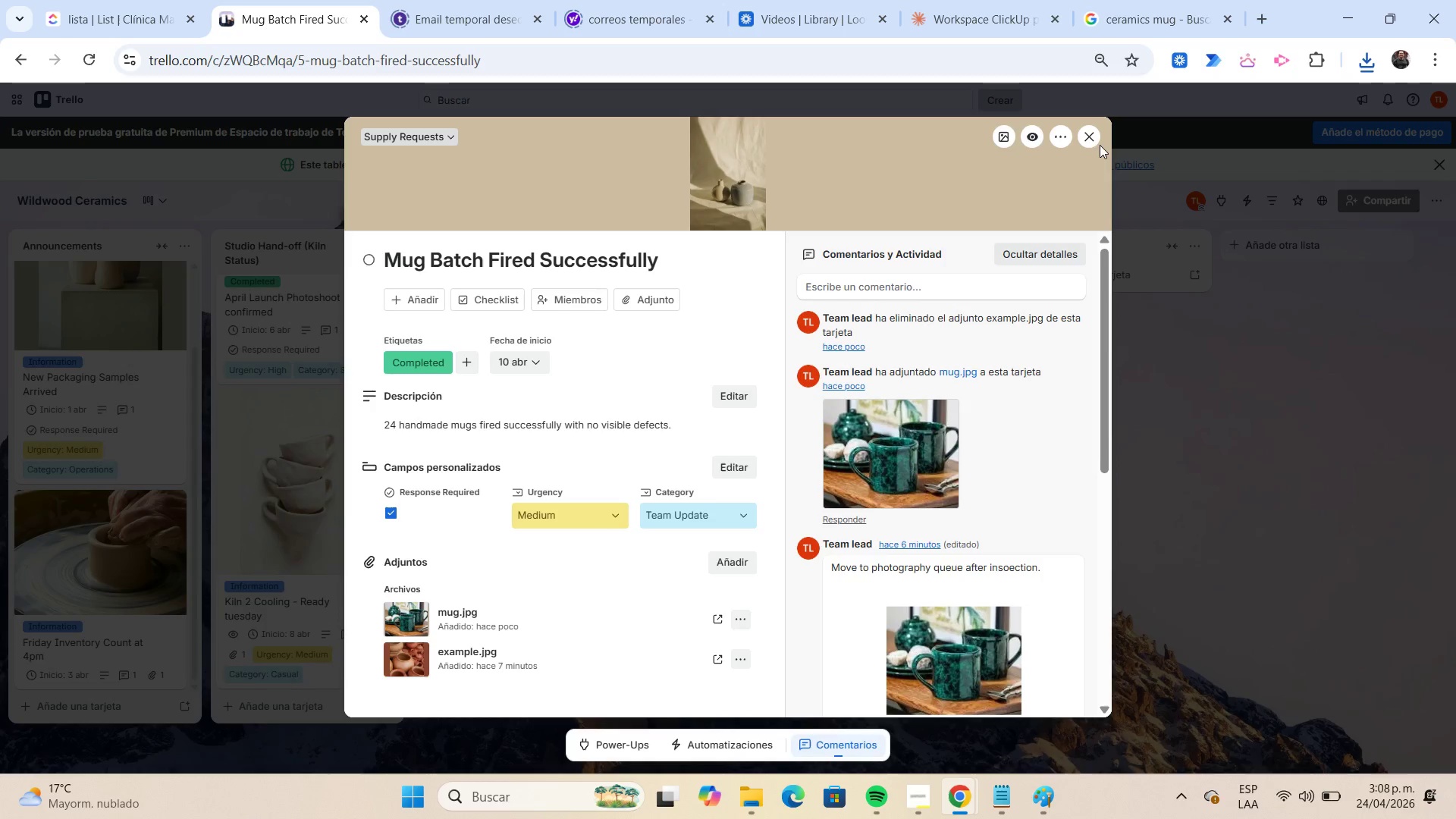 
left_click([1095, 140])
 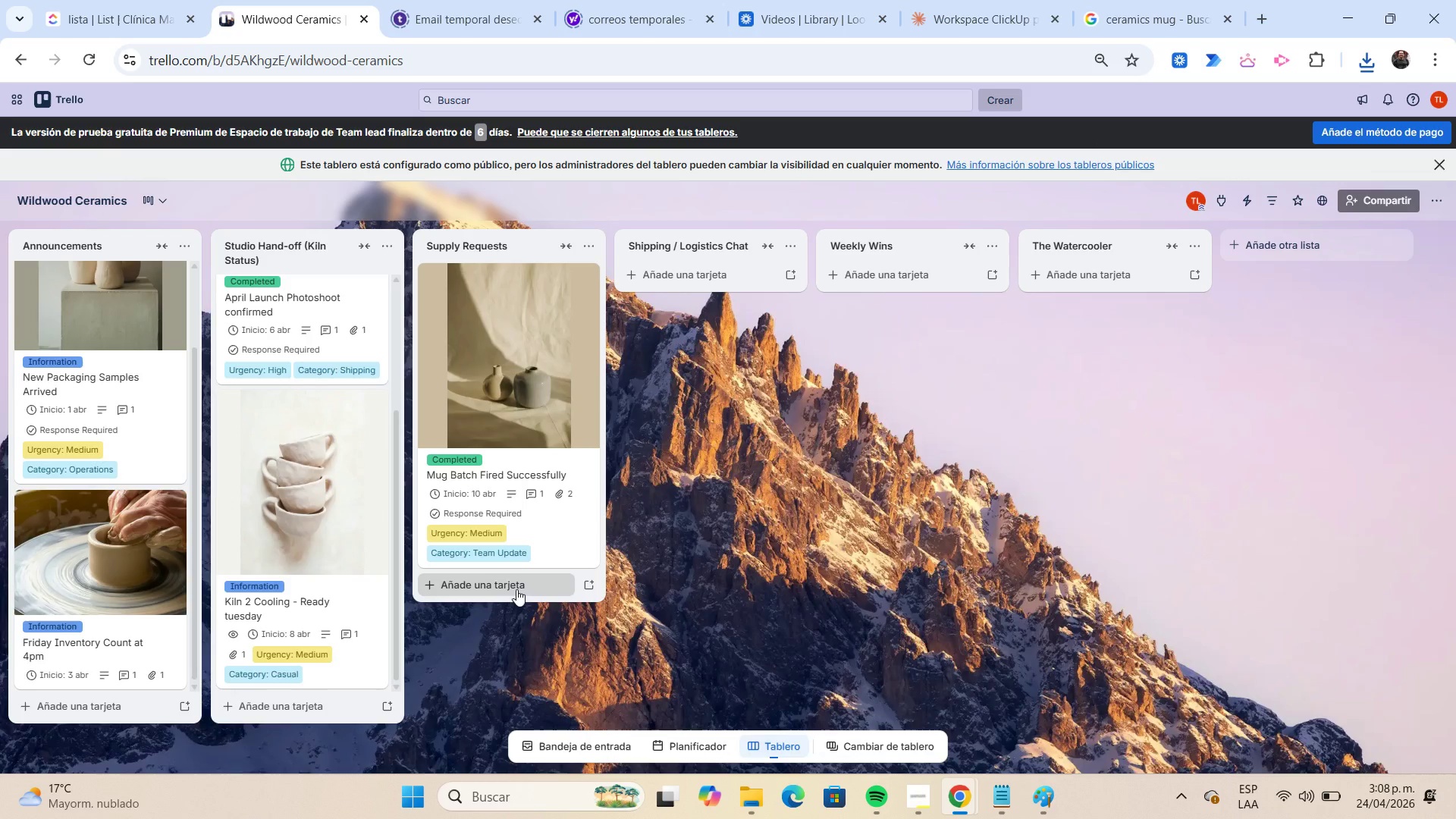 
wait(7.95)
 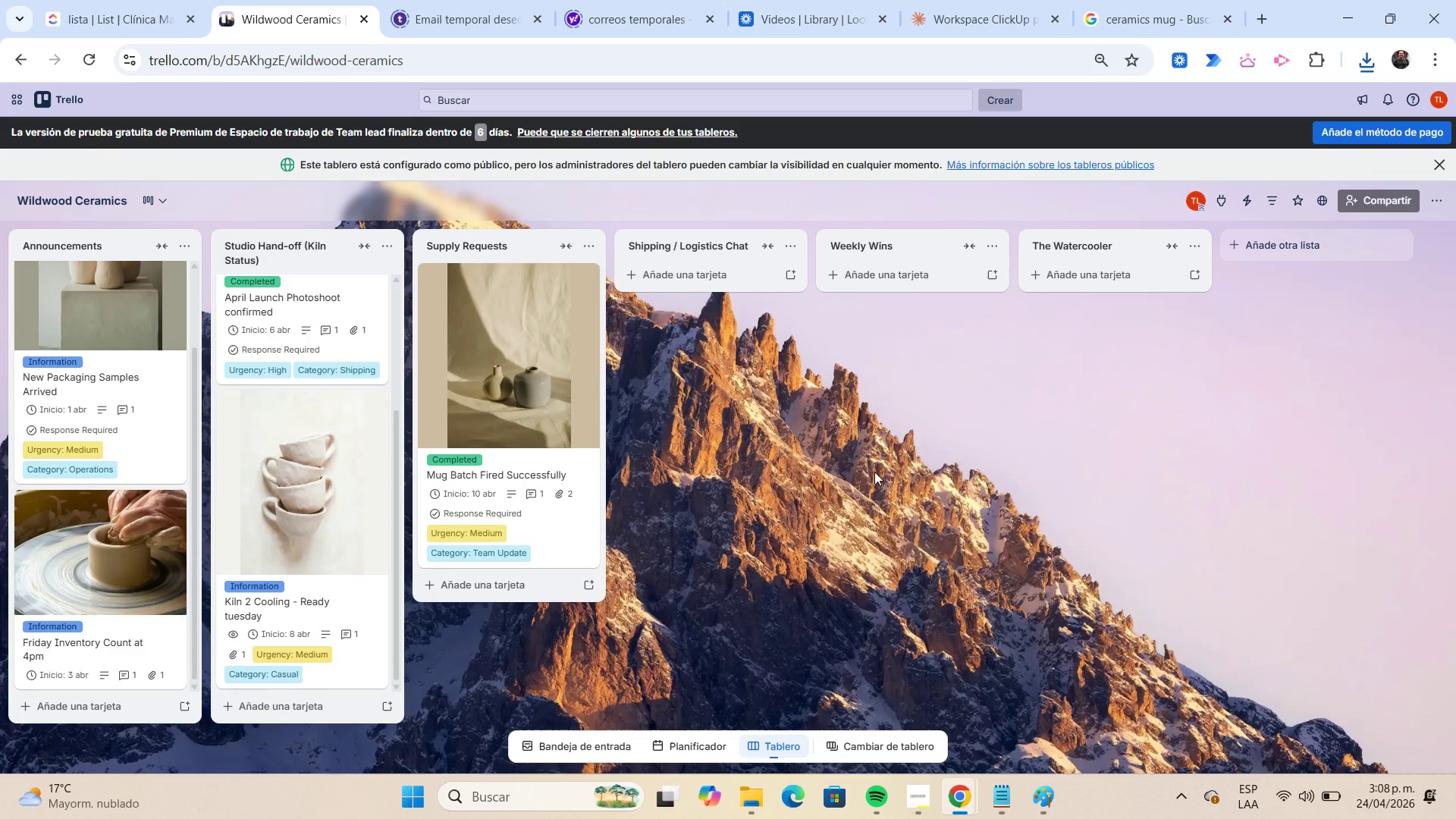 
left_click([516, 588])
 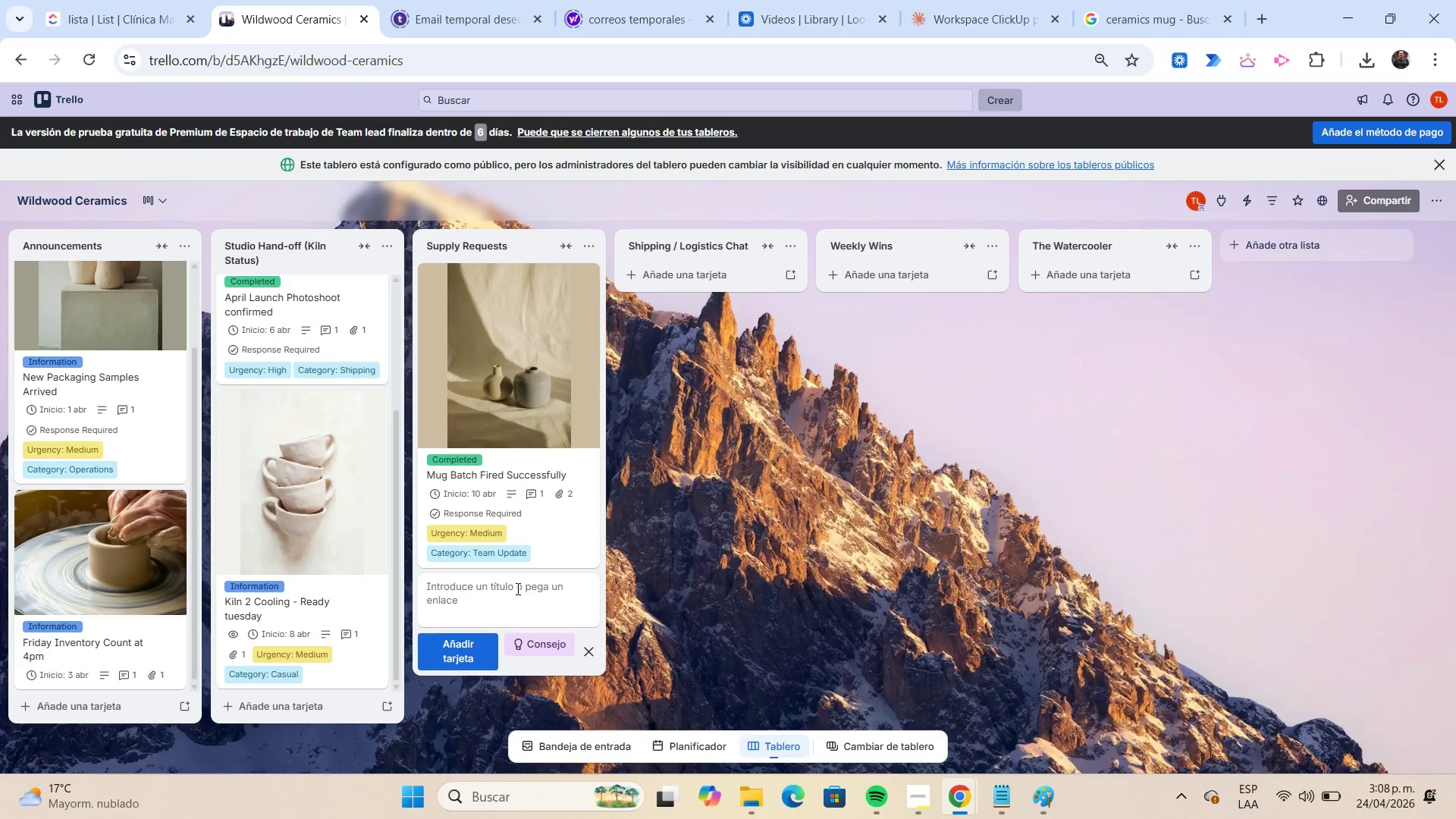 
type(Vase Collection Drying Rack Full)
 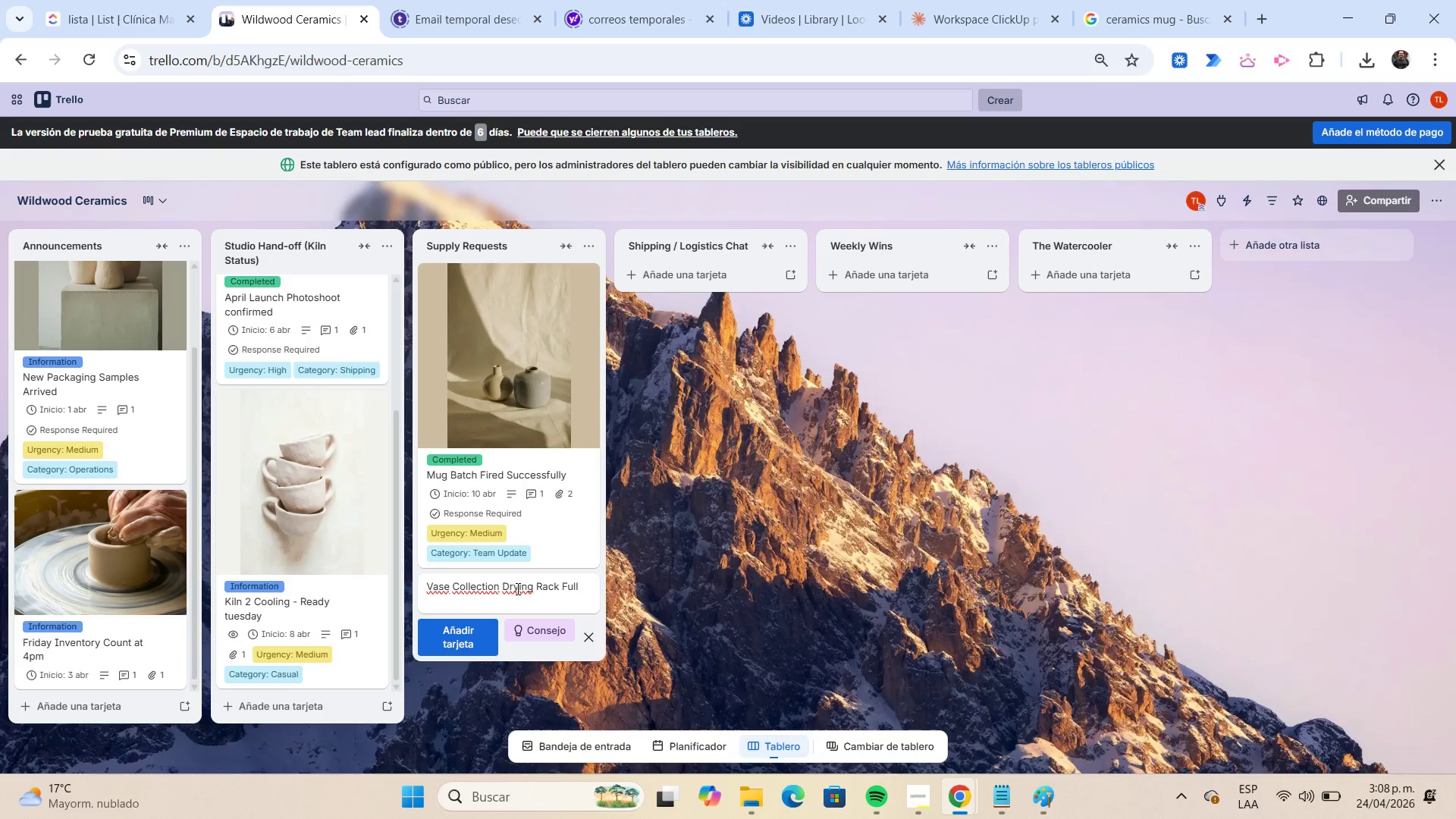 
key(Enter)
 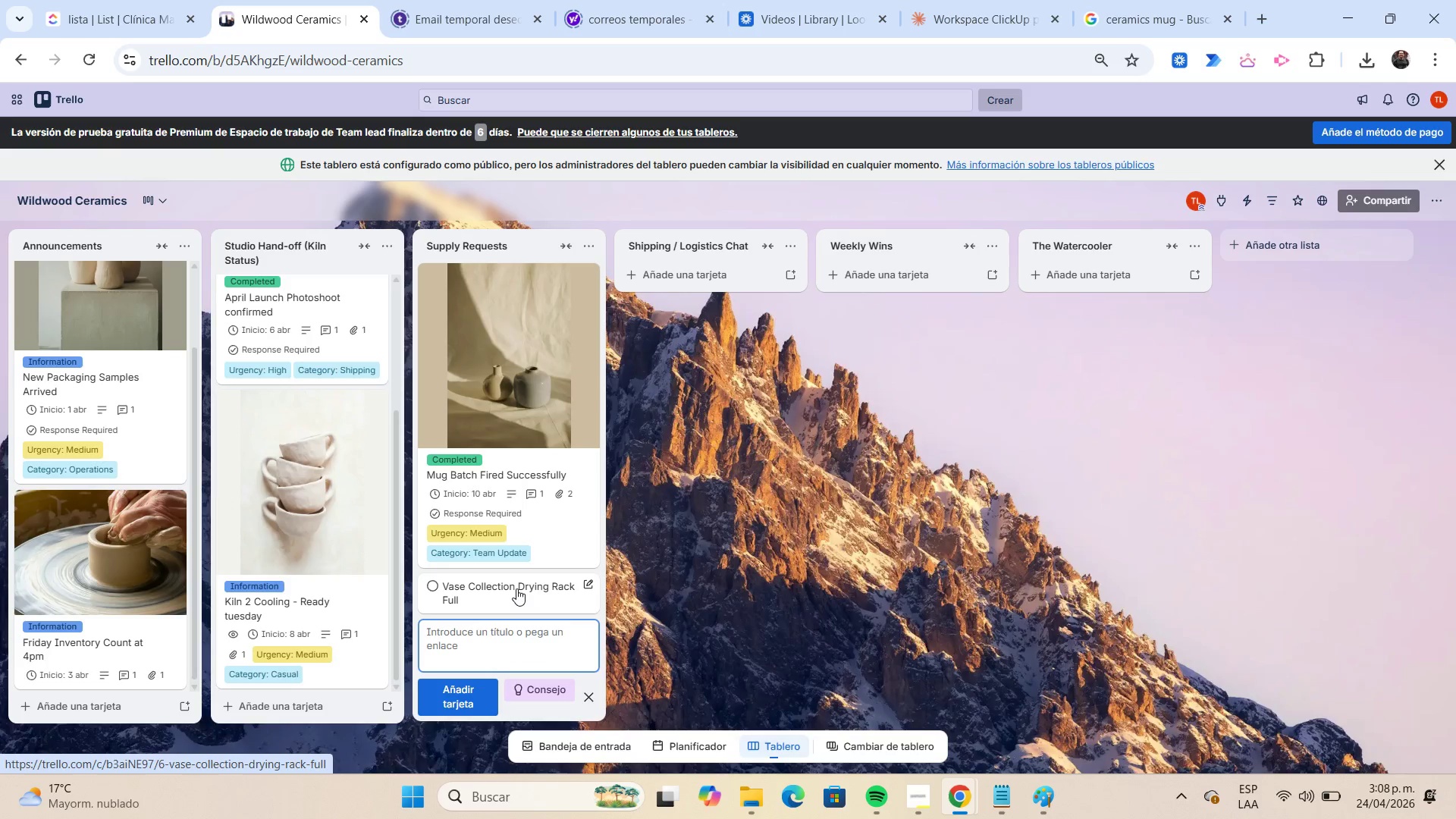 
left_click([516, 588])
 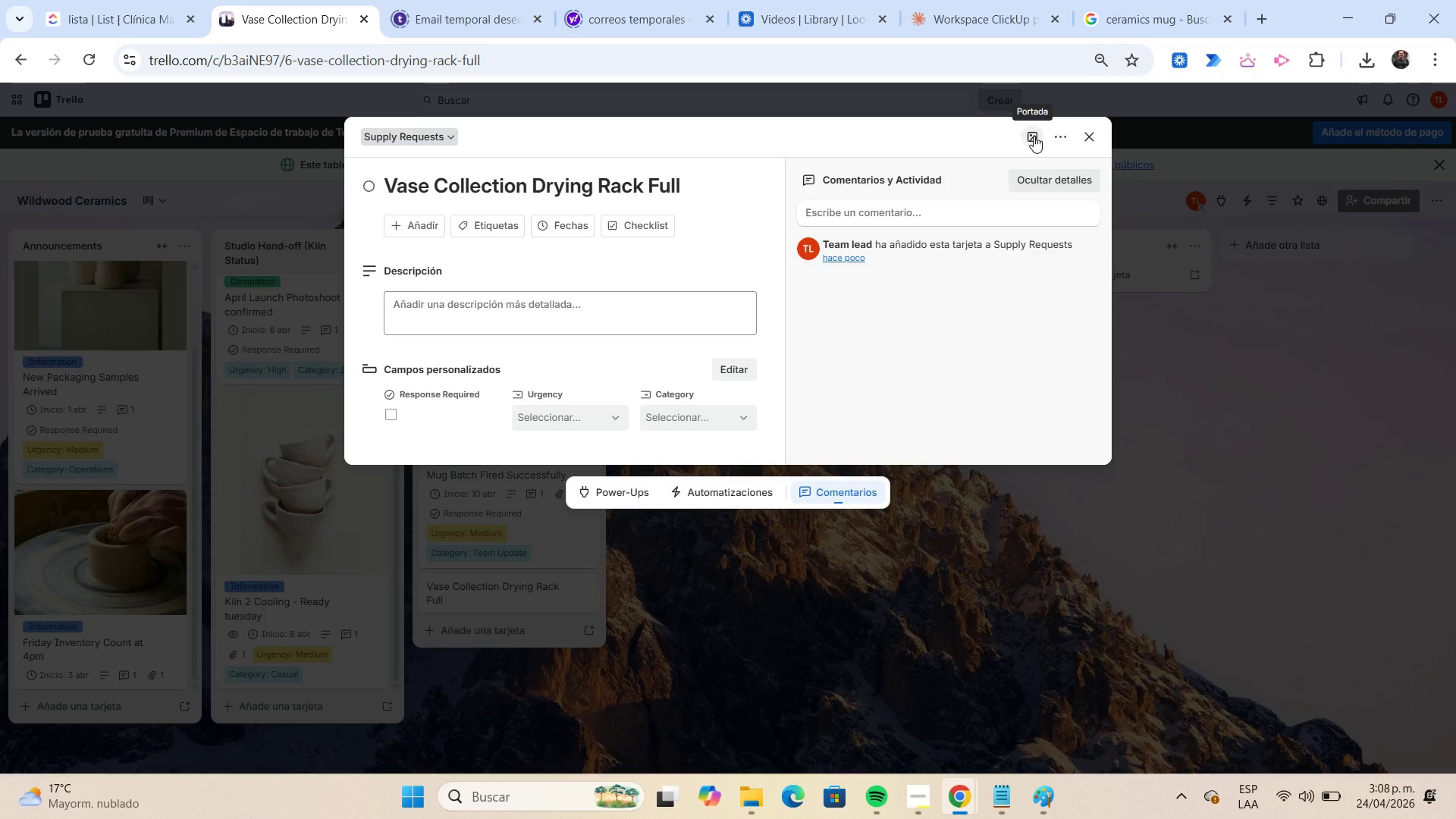 
wait(5.77)
 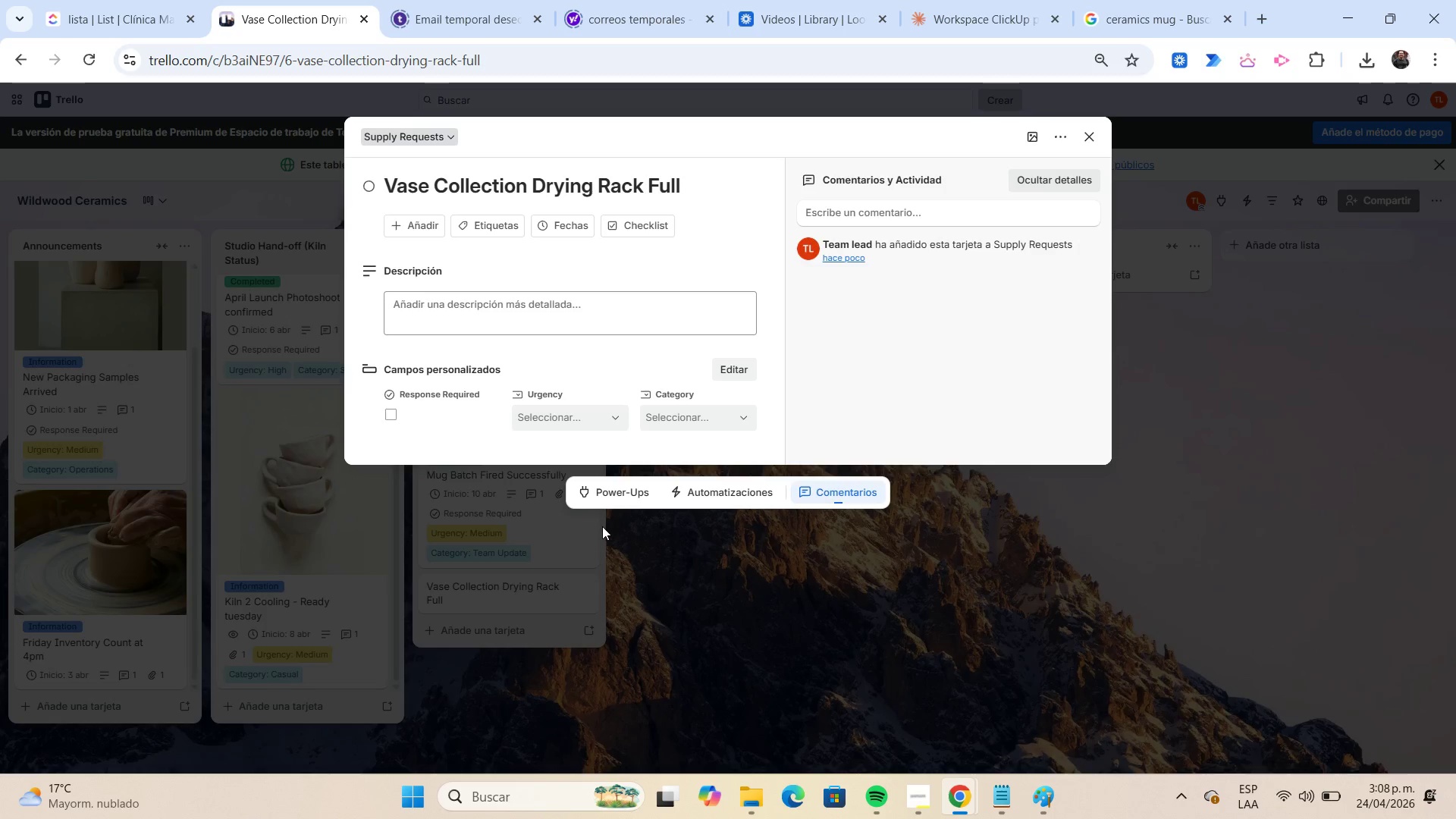 
left_click([1034, 136])
 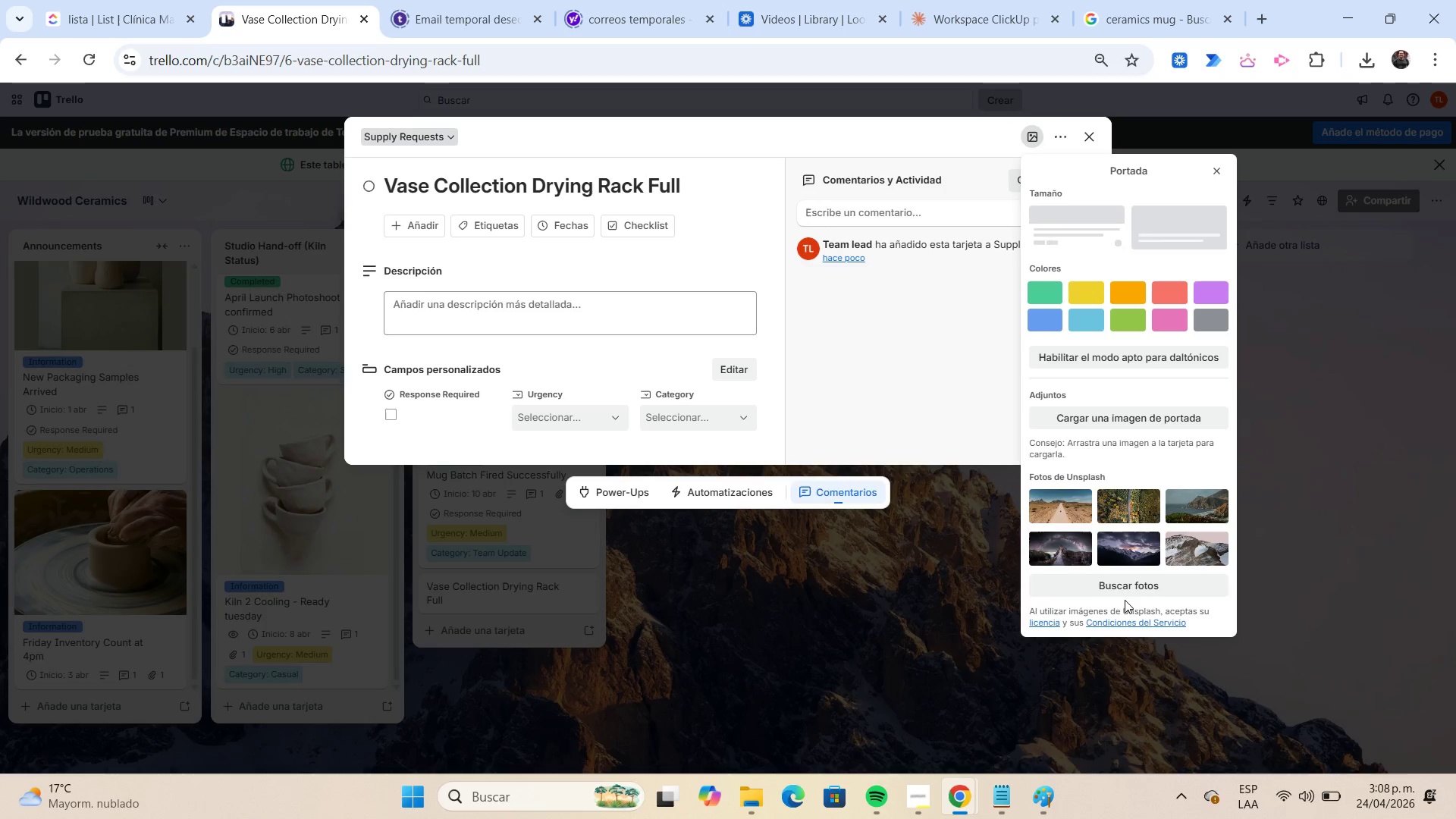 
left_click([1125, 582])
 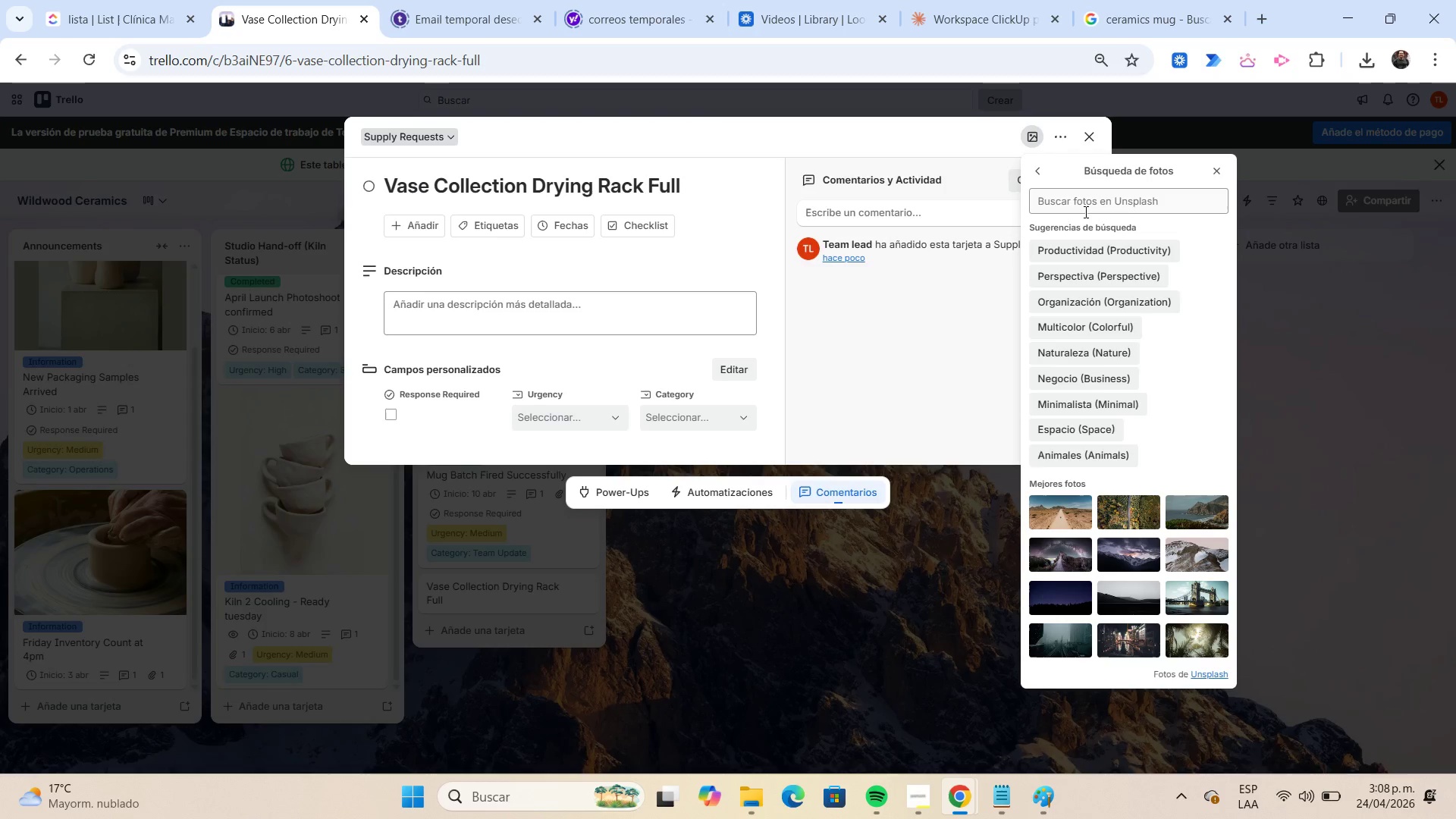 
left_click([1084, 212])
 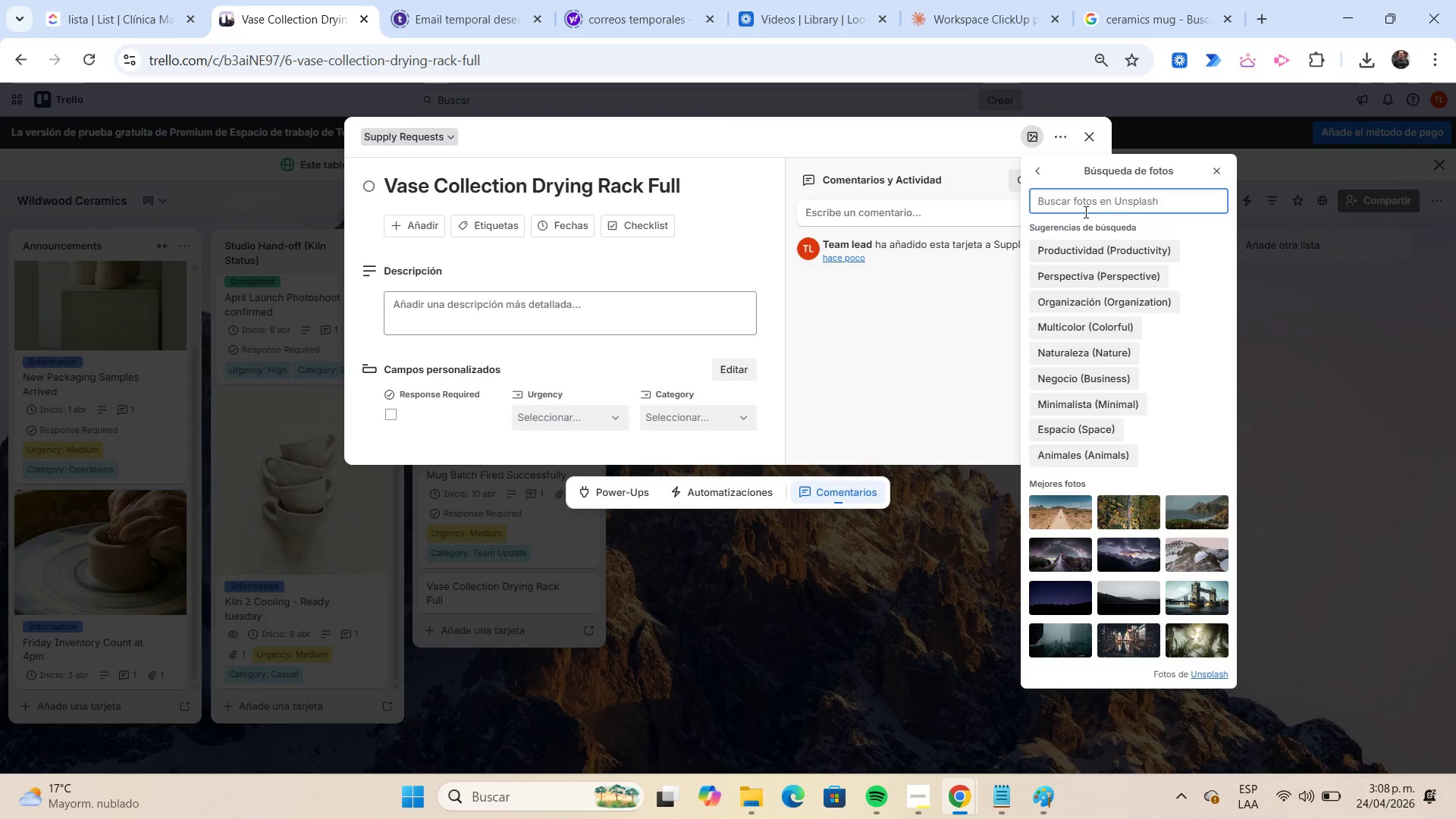 
type(ceramic vase)
 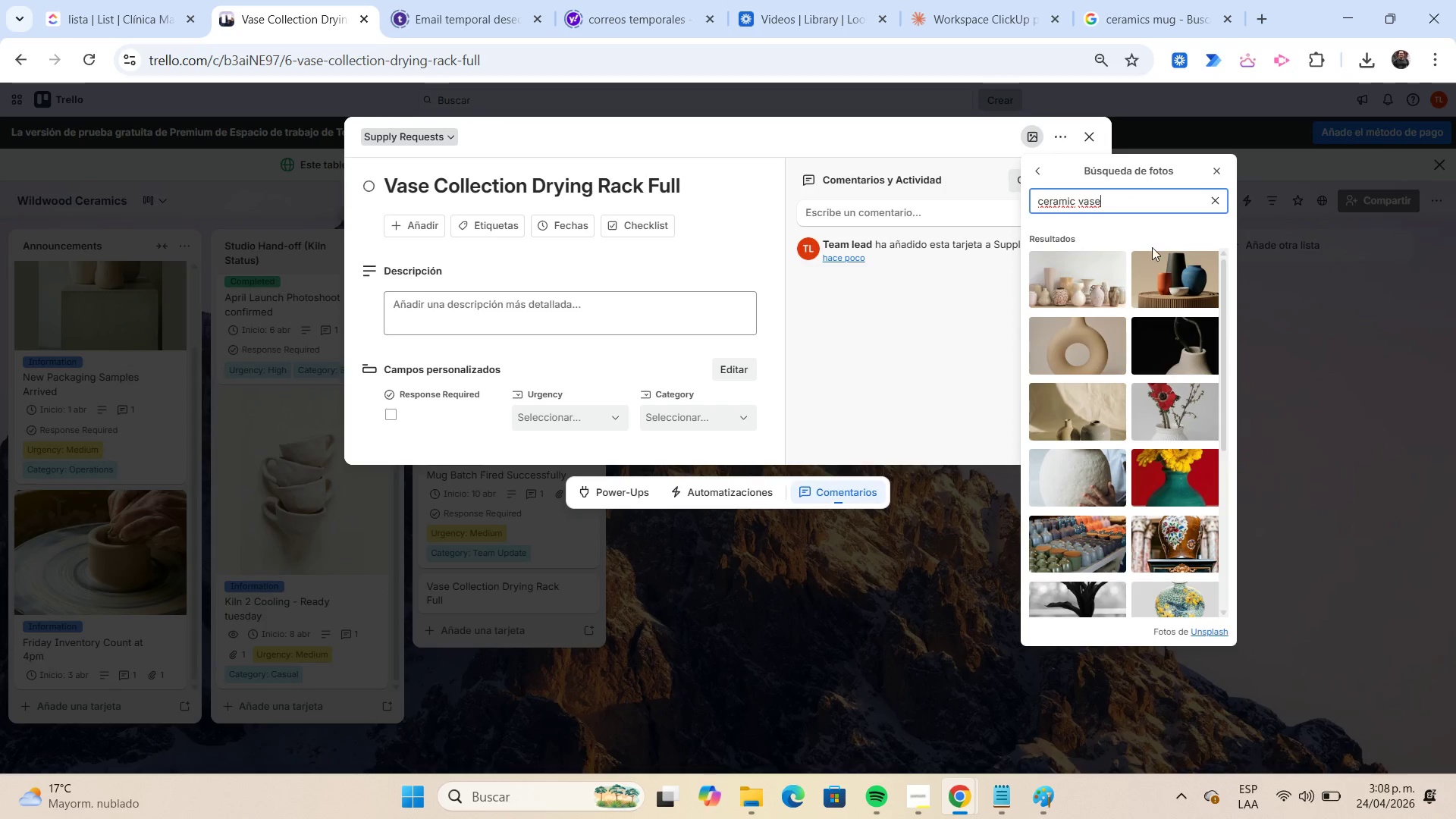 
left_click([1172, 265])
 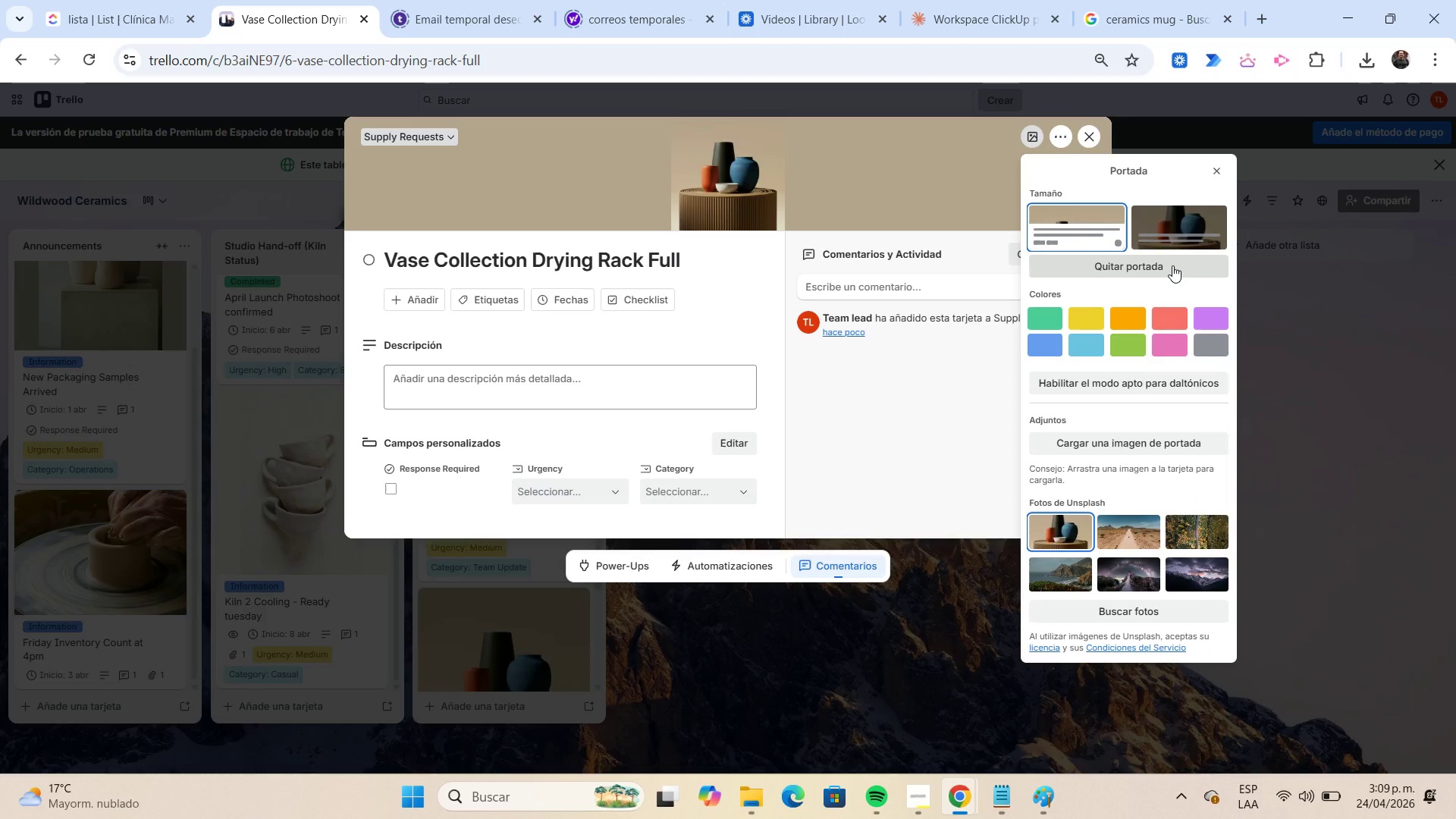 
wait(5.66)
 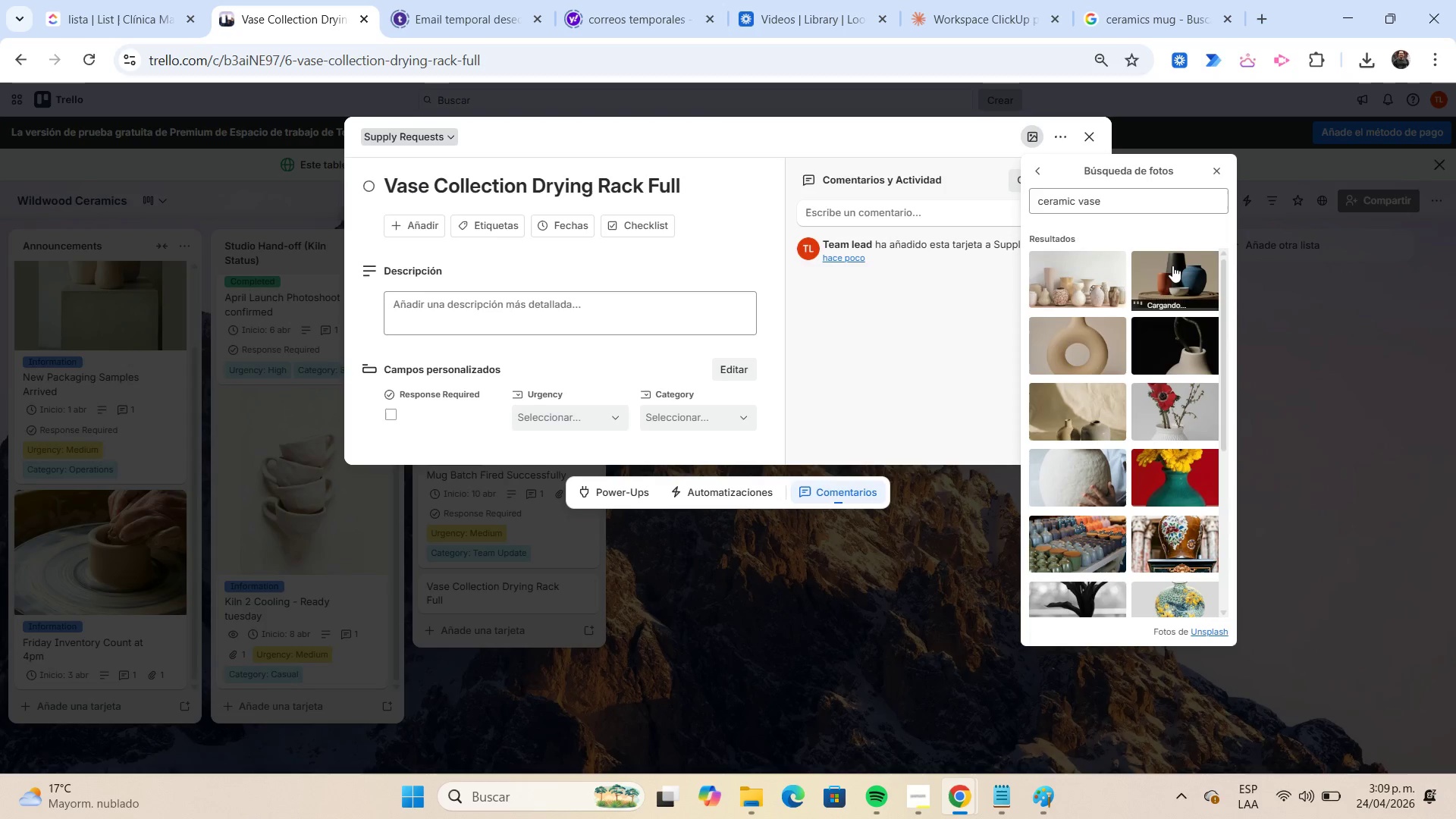 
left_click([1210, 179])
 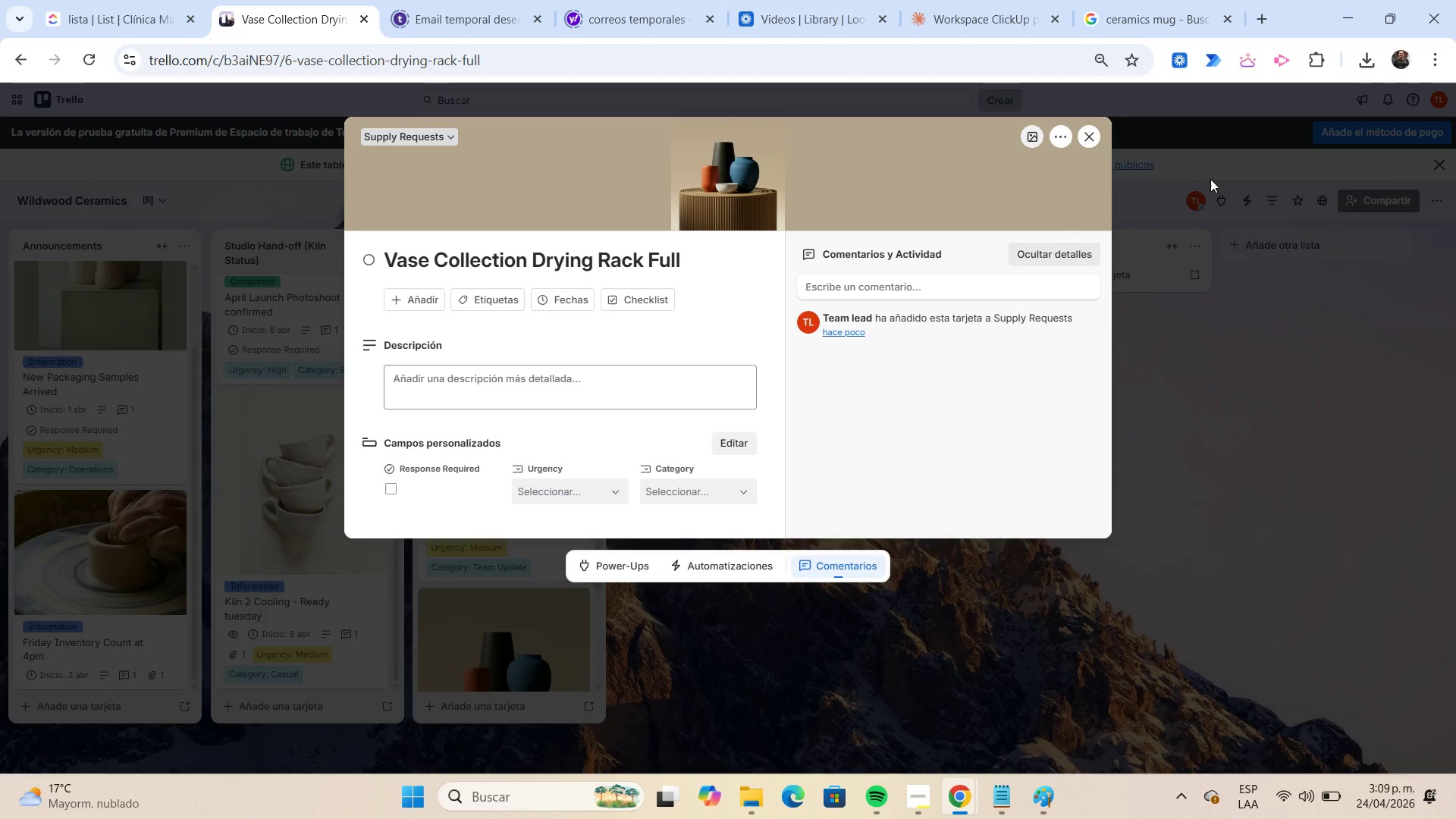 
wait(11.59)
 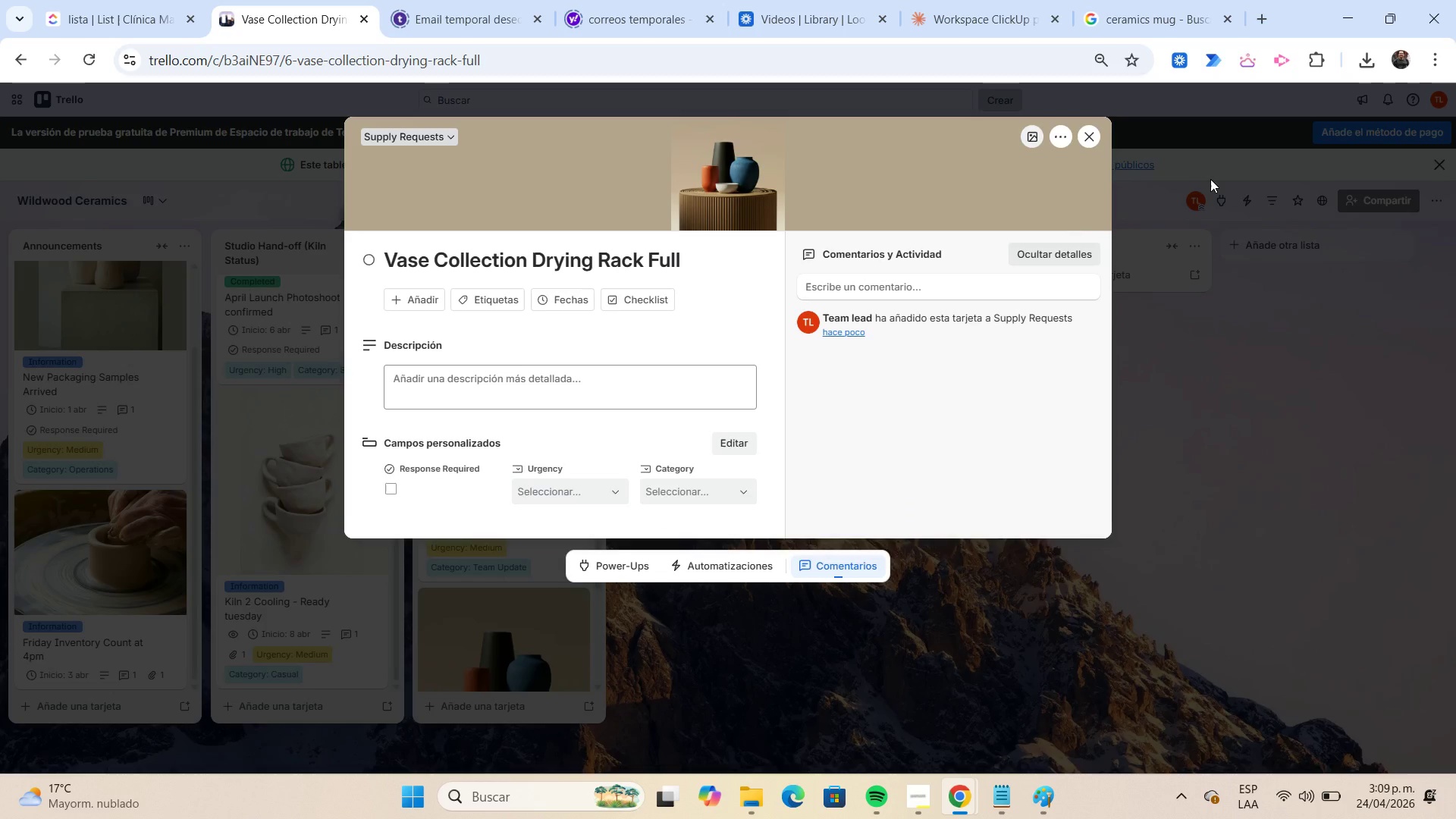 
left_click([485, 307])
 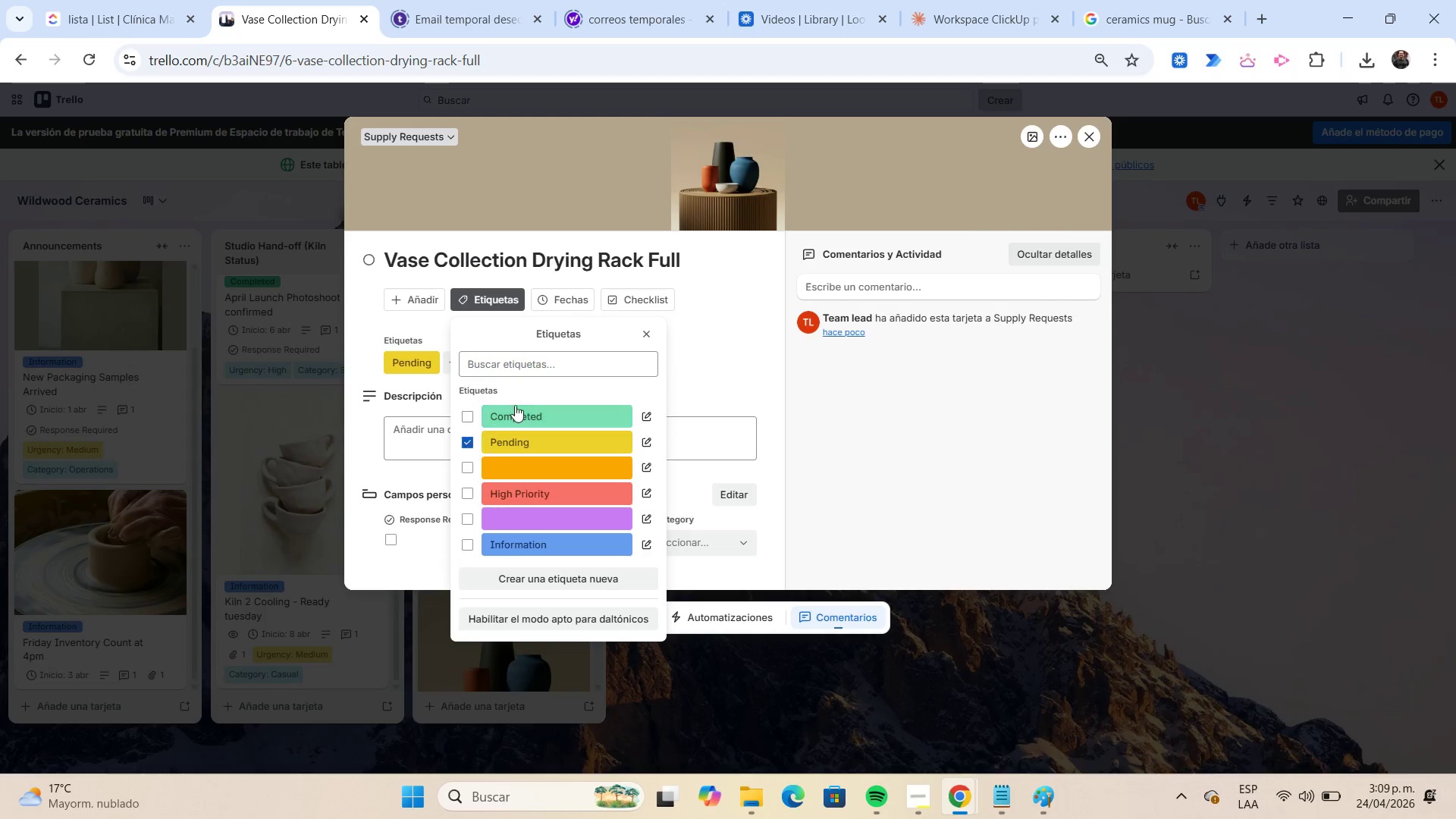 
left_click([561, 300])
 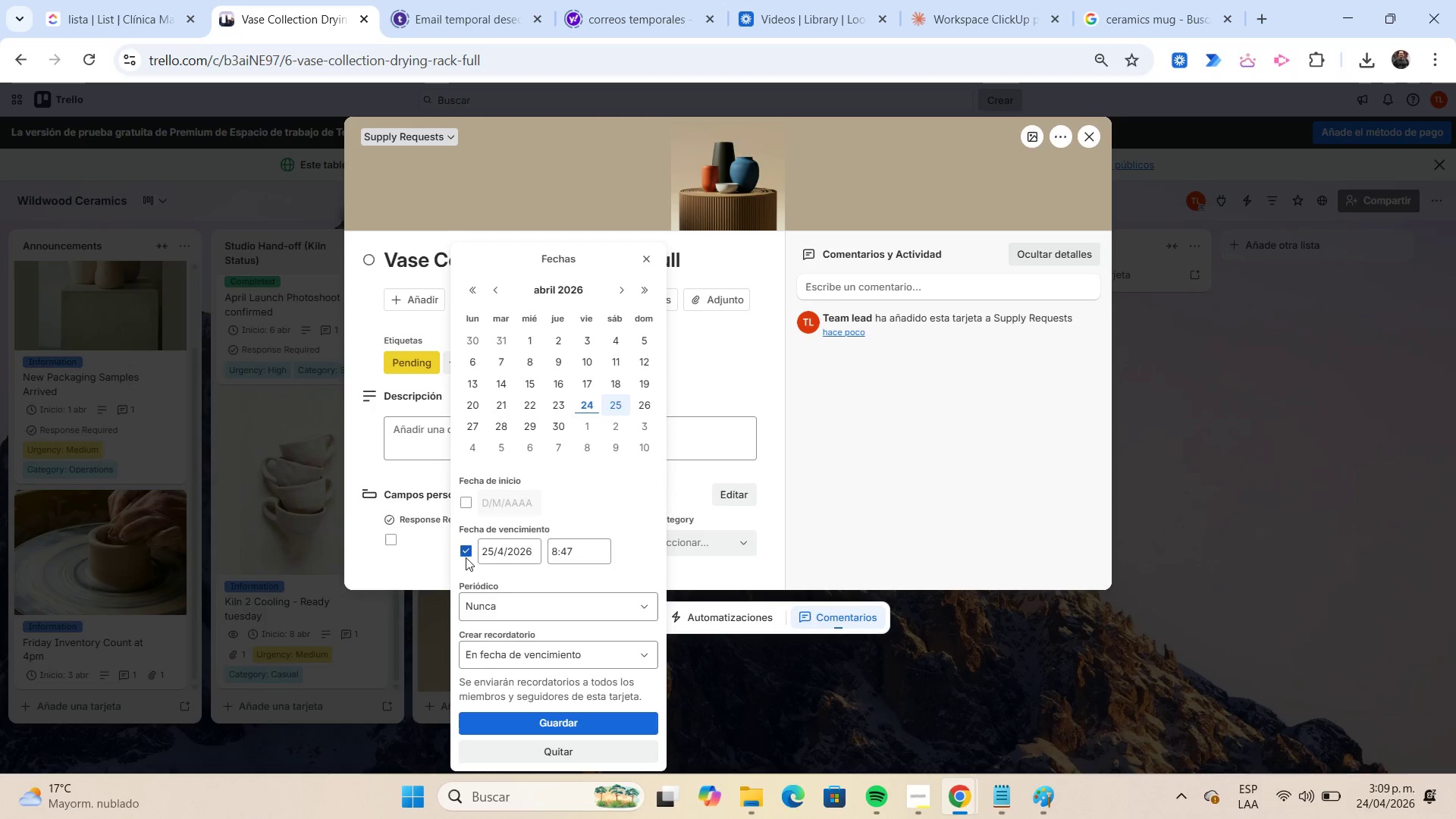 
left_click([467, 551])
 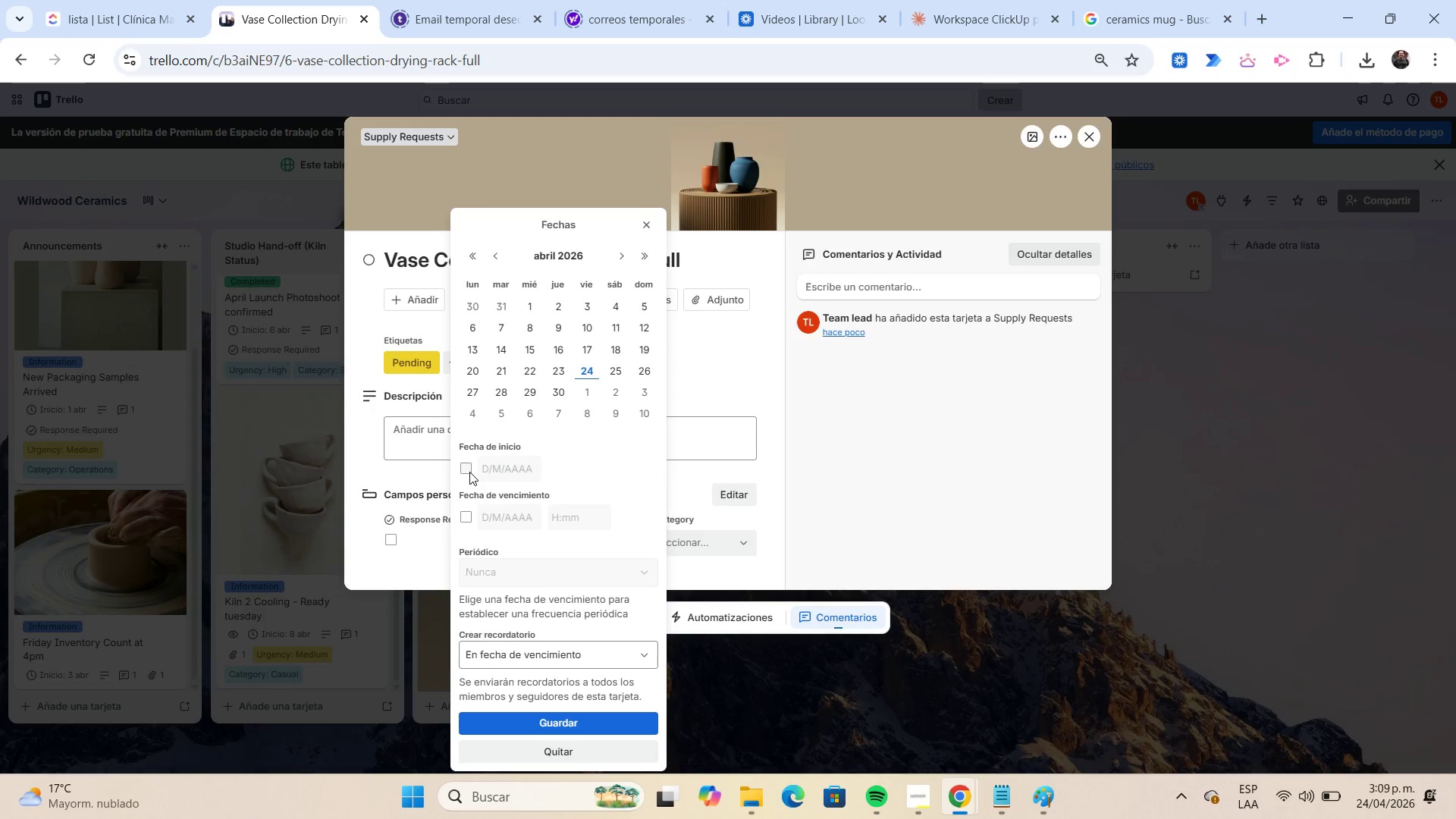 
left_click([469, 471])
 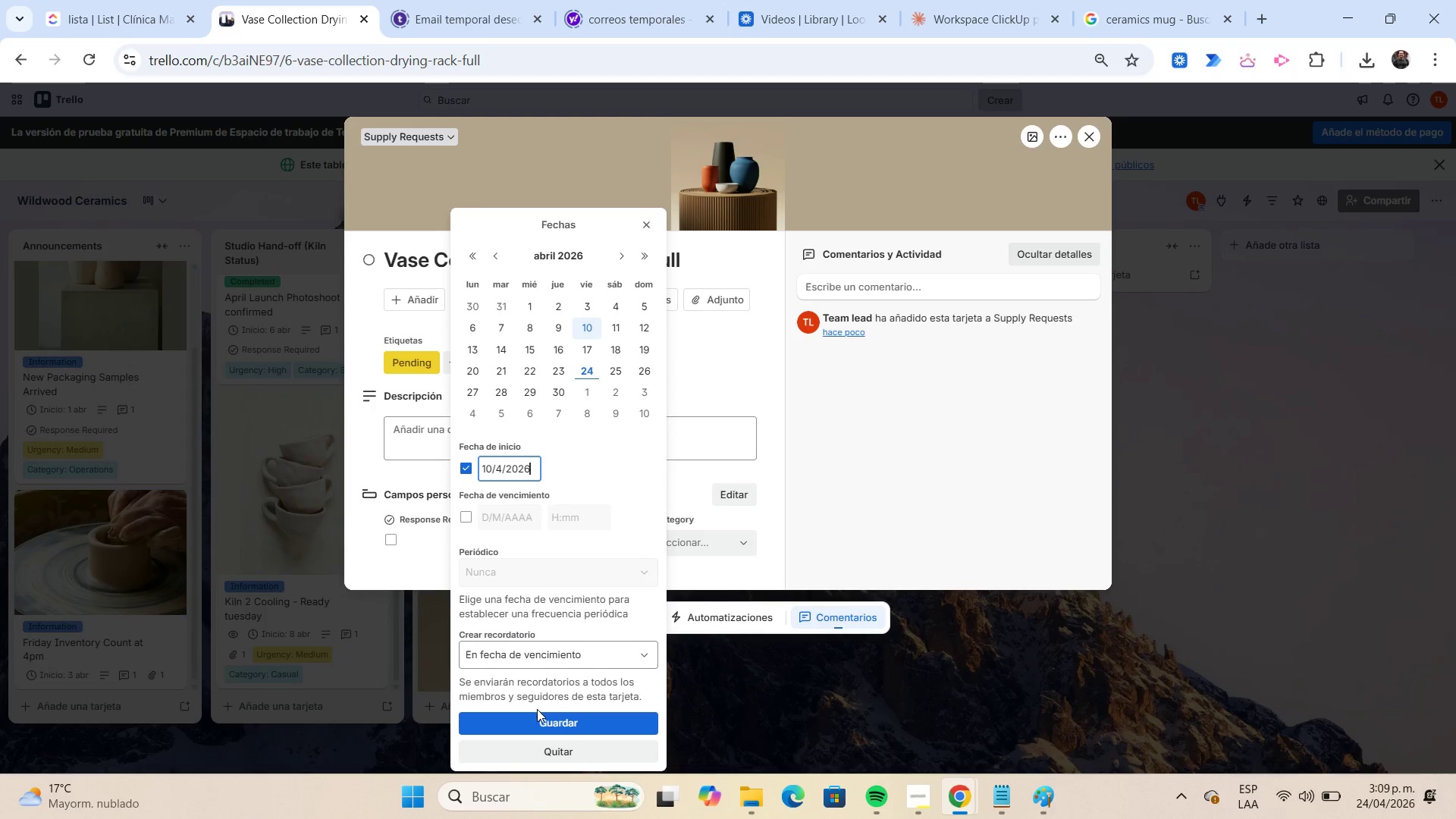 
left_click([539, 717])
 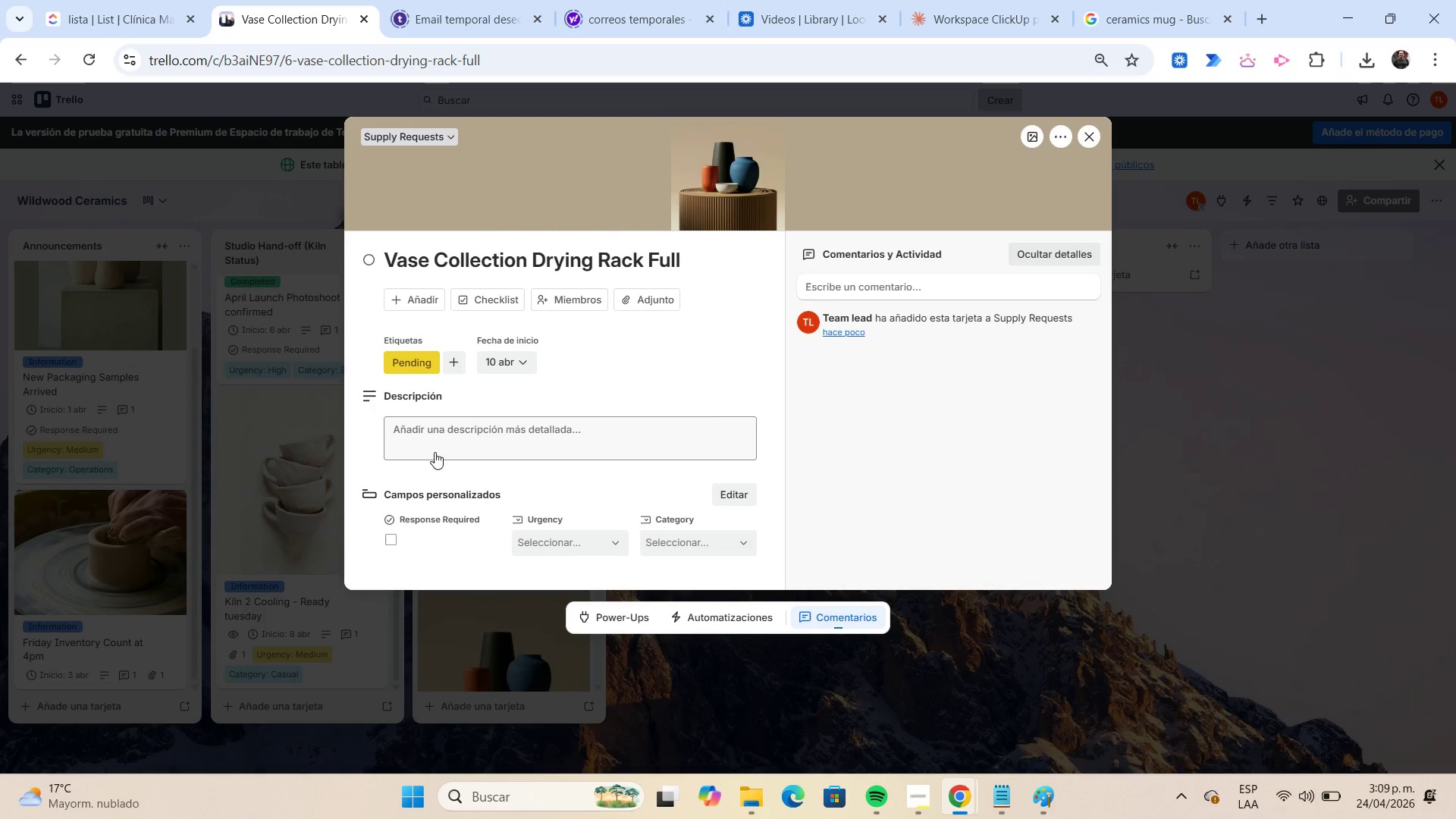 
left_click([430, 441])
 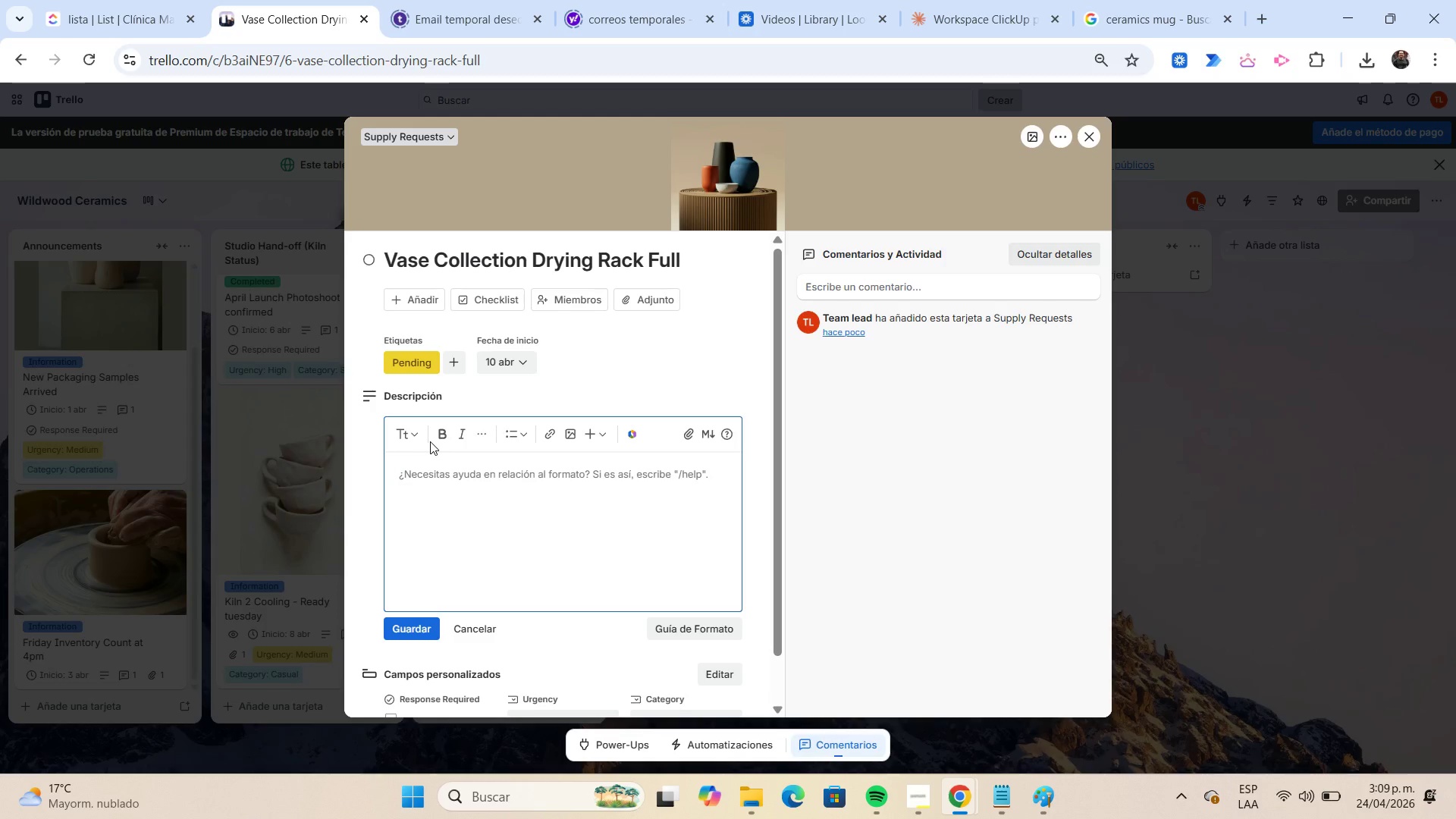 
type(Drying rack is at full capacity with current vase collection pieces.)
 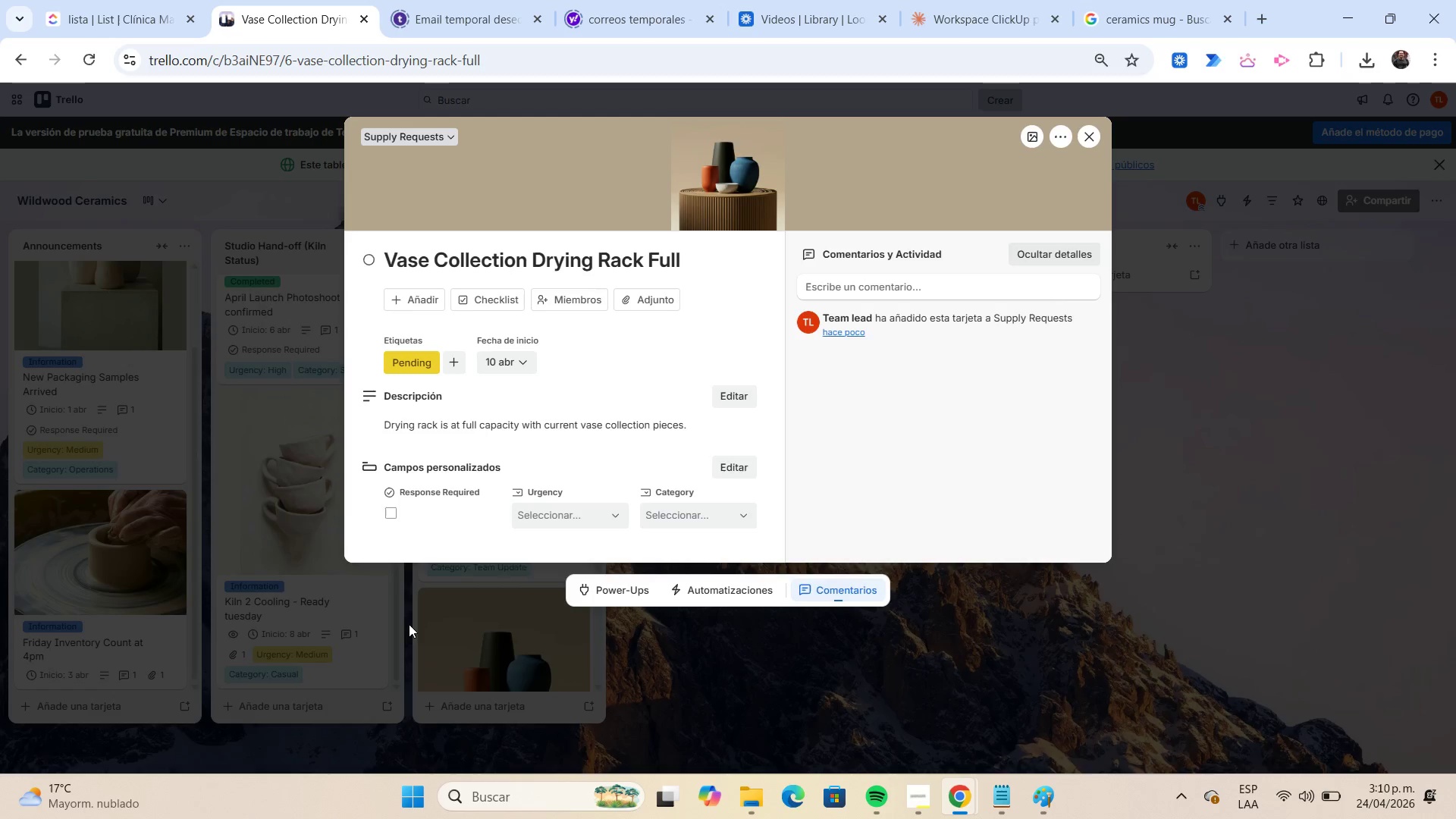 
left_click([537, 517])
 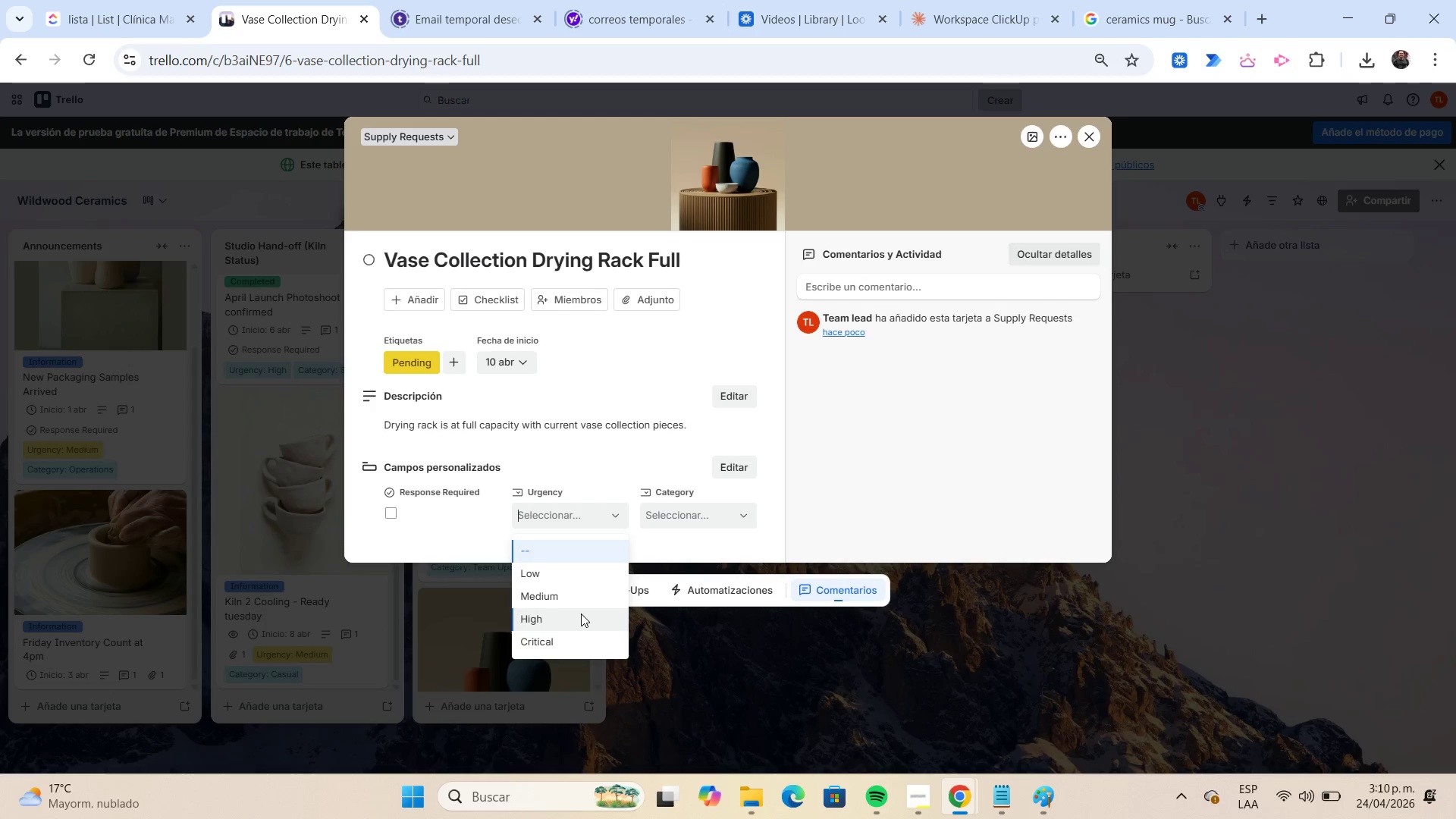 
wait(5.8)
 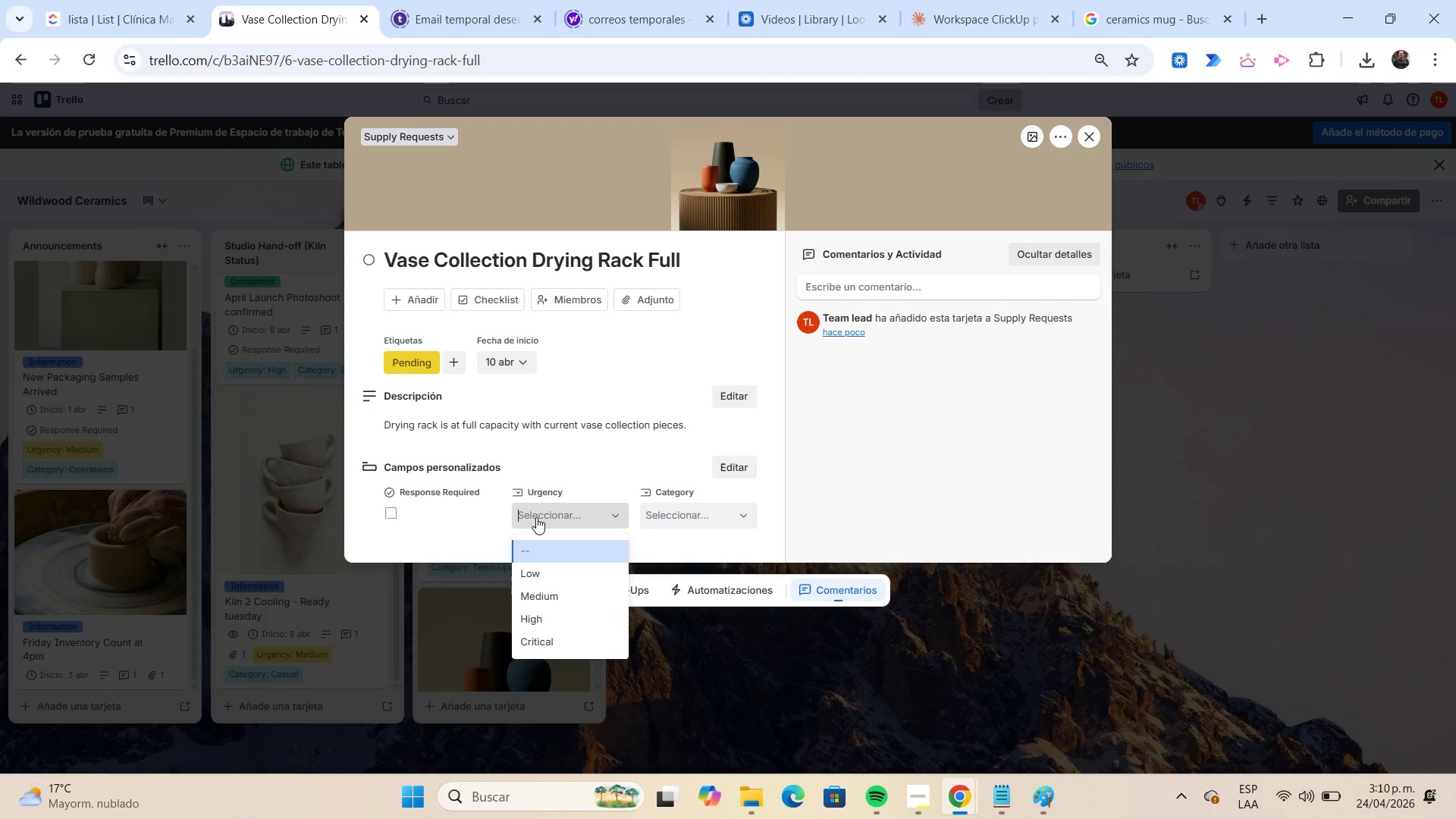 
left_click([580, 592])
 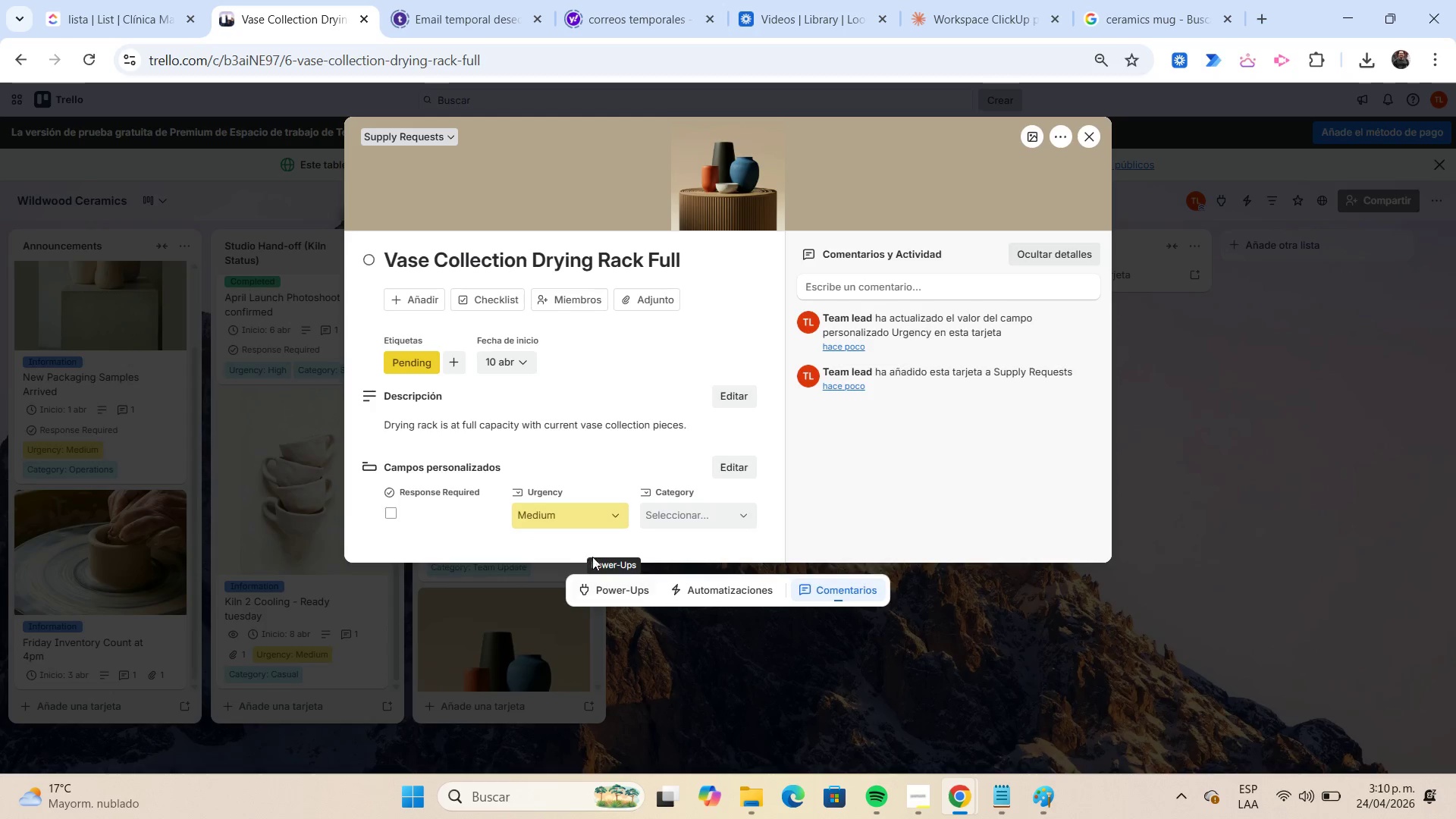 
left_click([604, 515])
 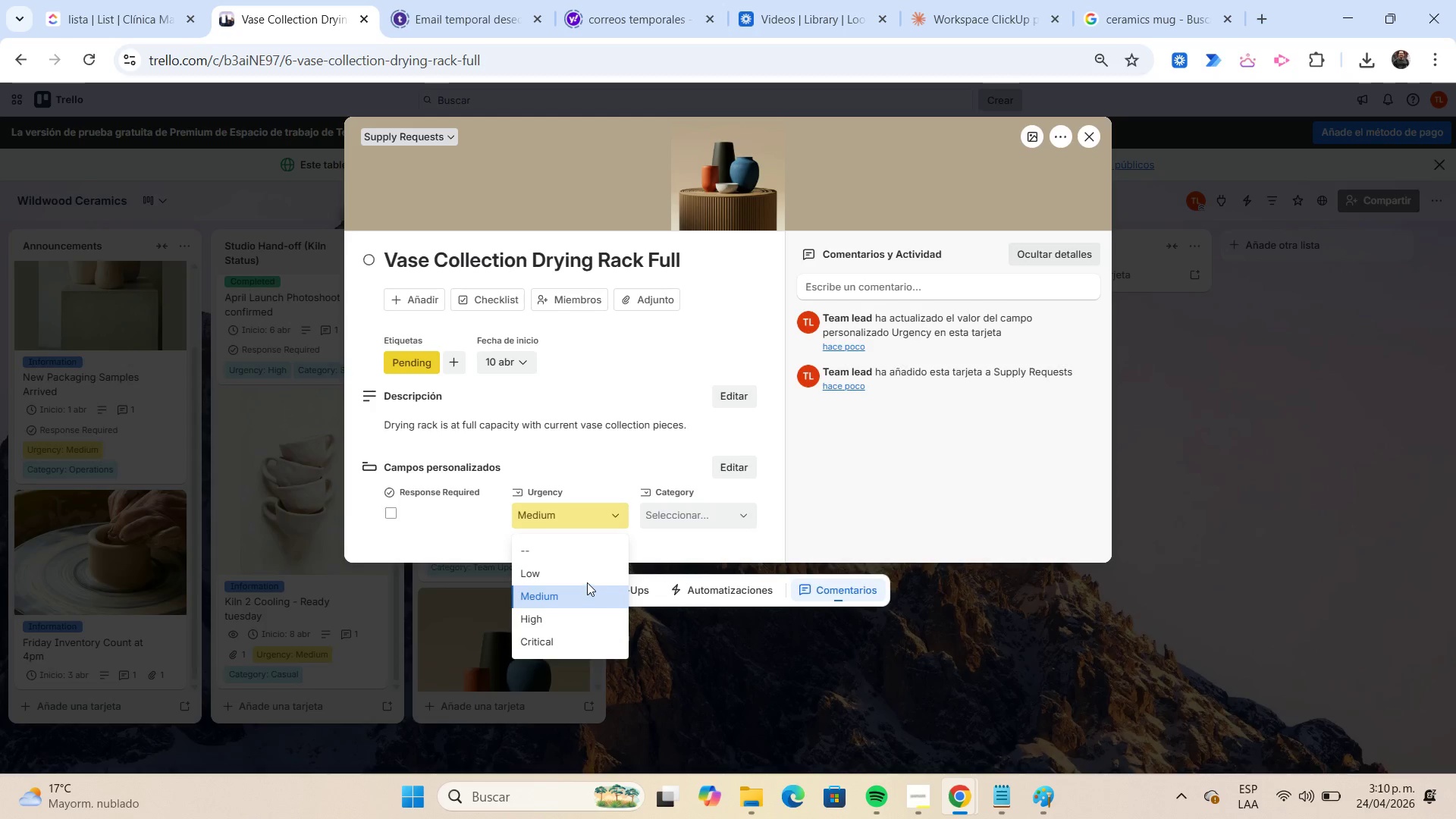 
left_click([586, 579])
 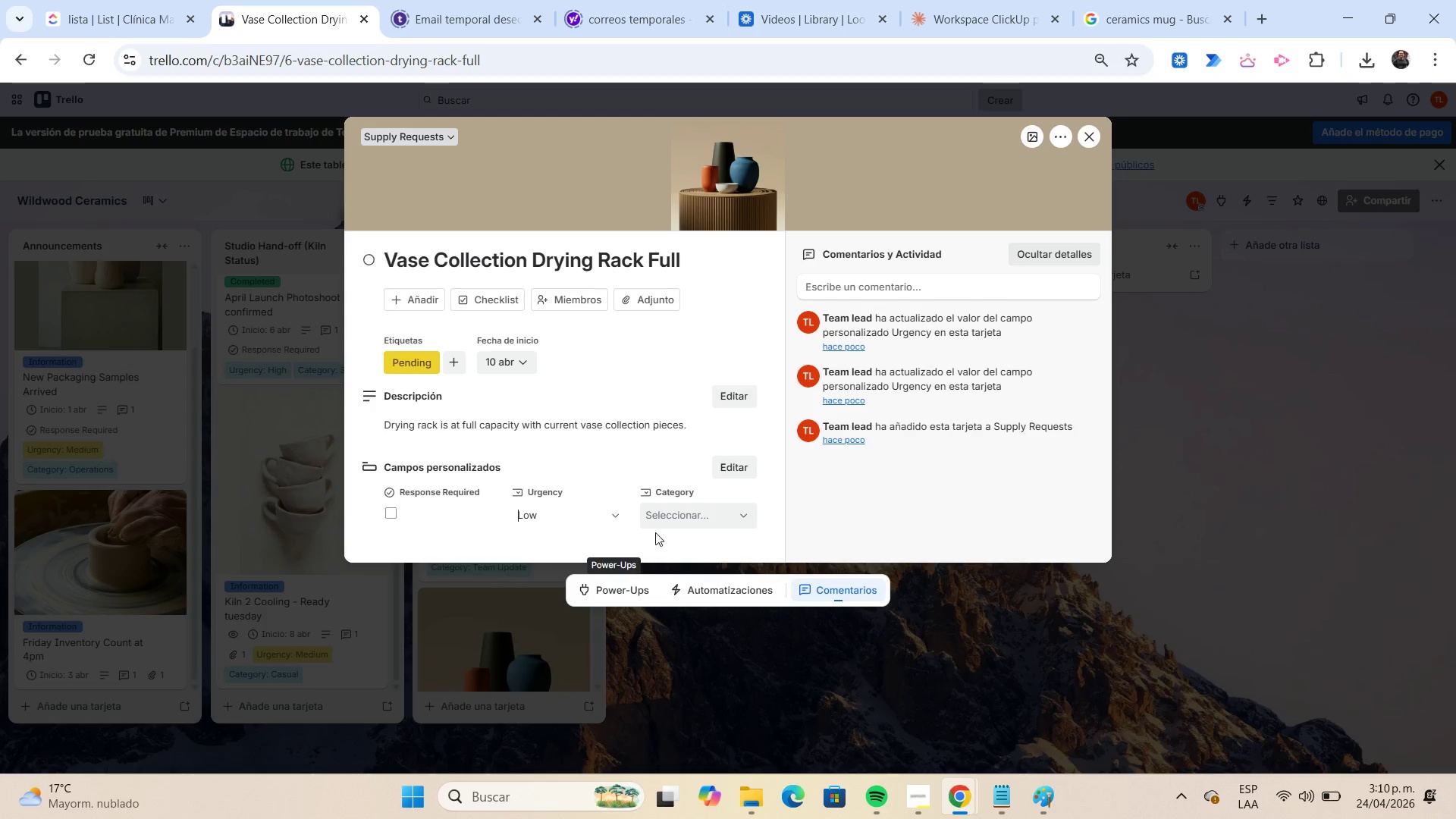 
left_click([667, 519])
 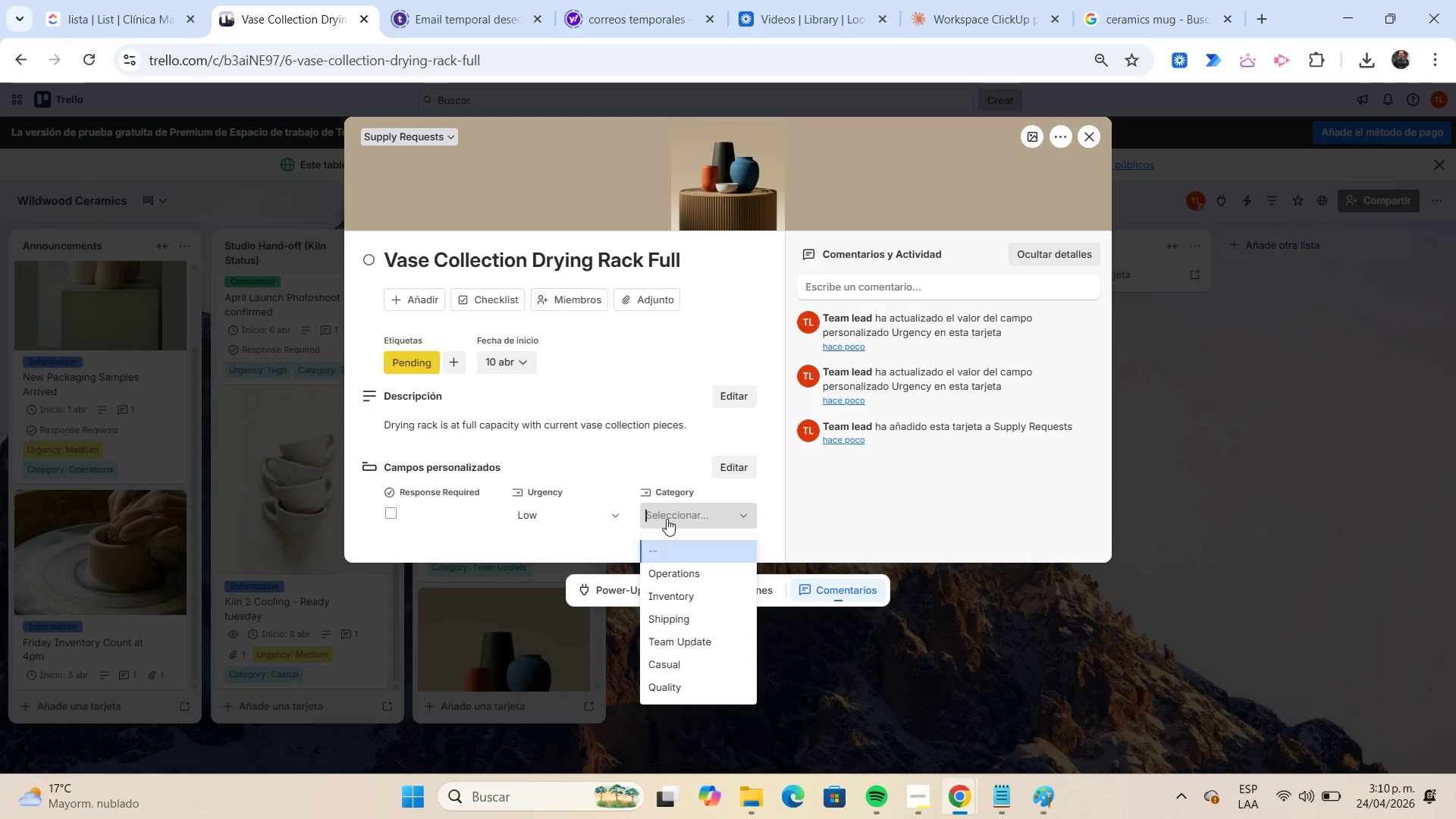 
left_click([685, 693])
 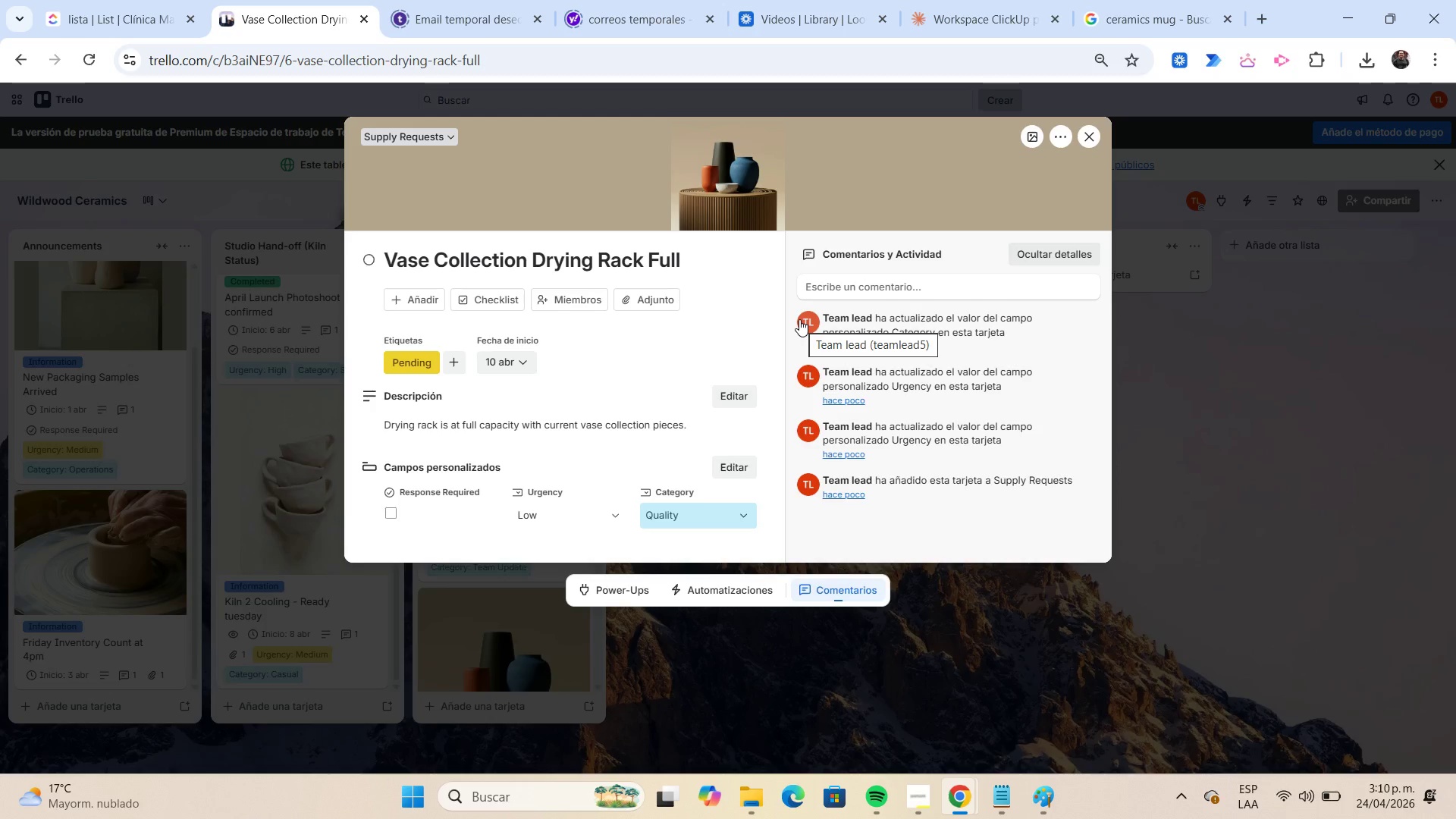 
wait(7.3)
 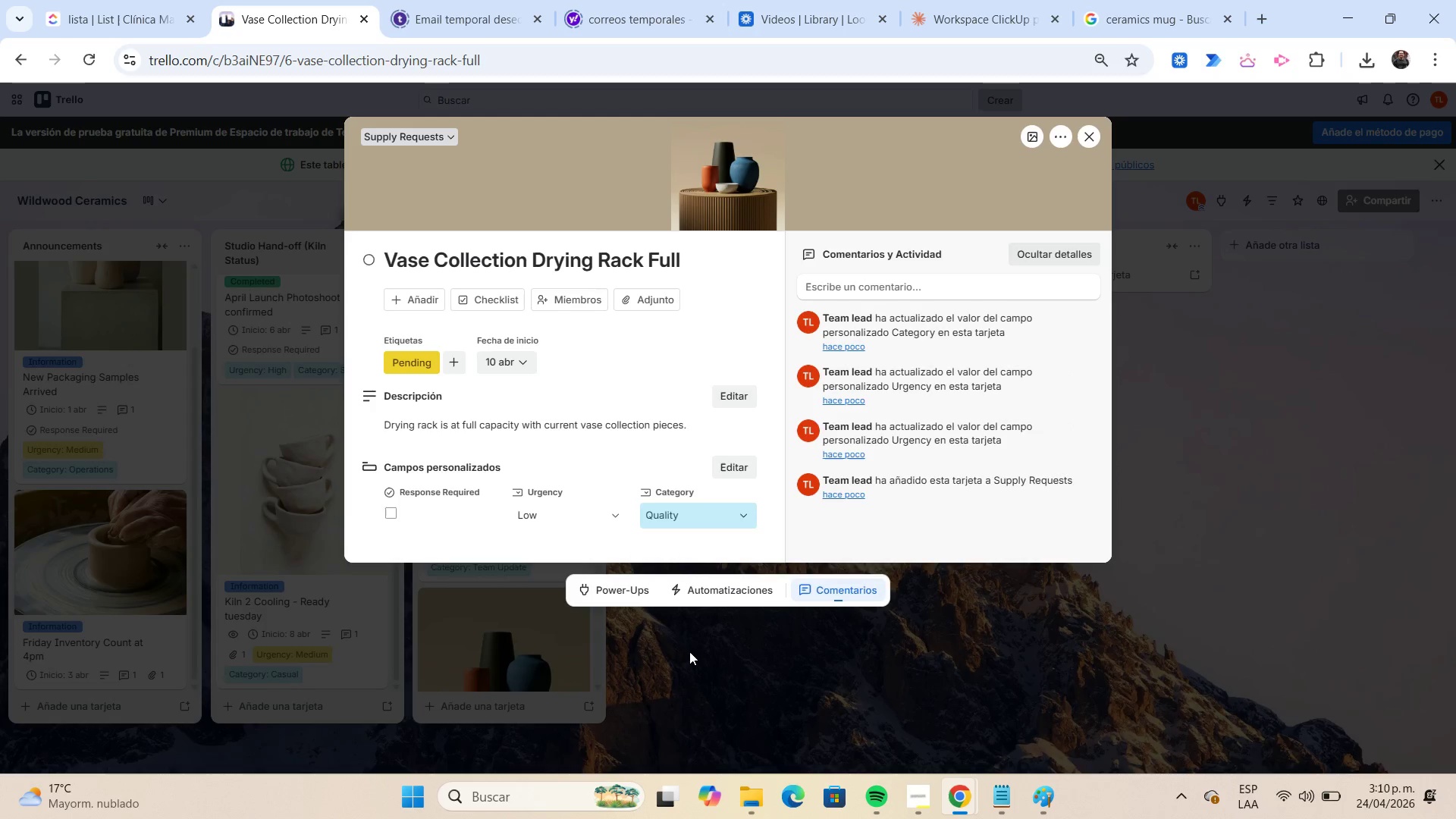 
left_click([676, 297])
 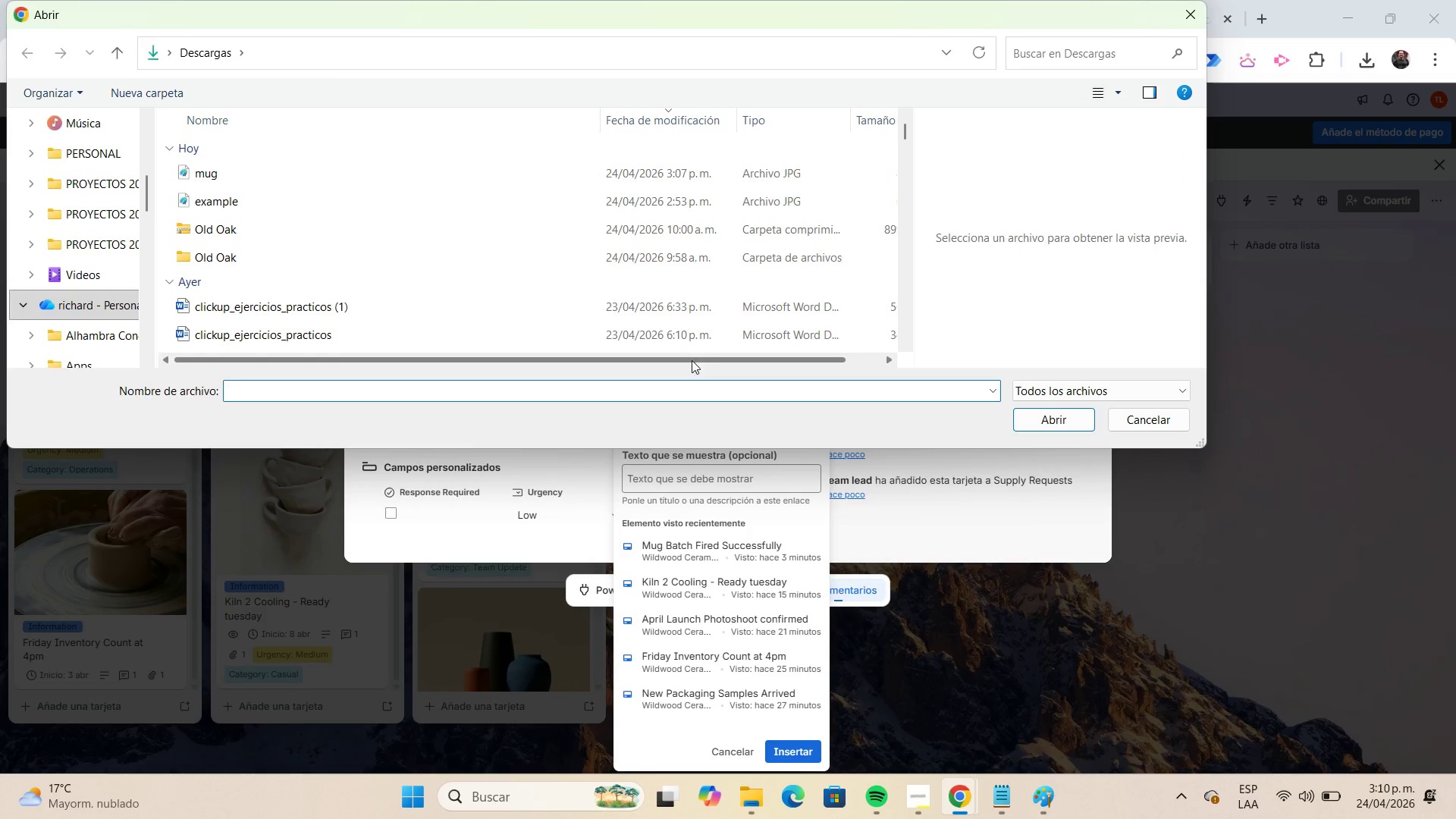 
left_click([356, 204])
 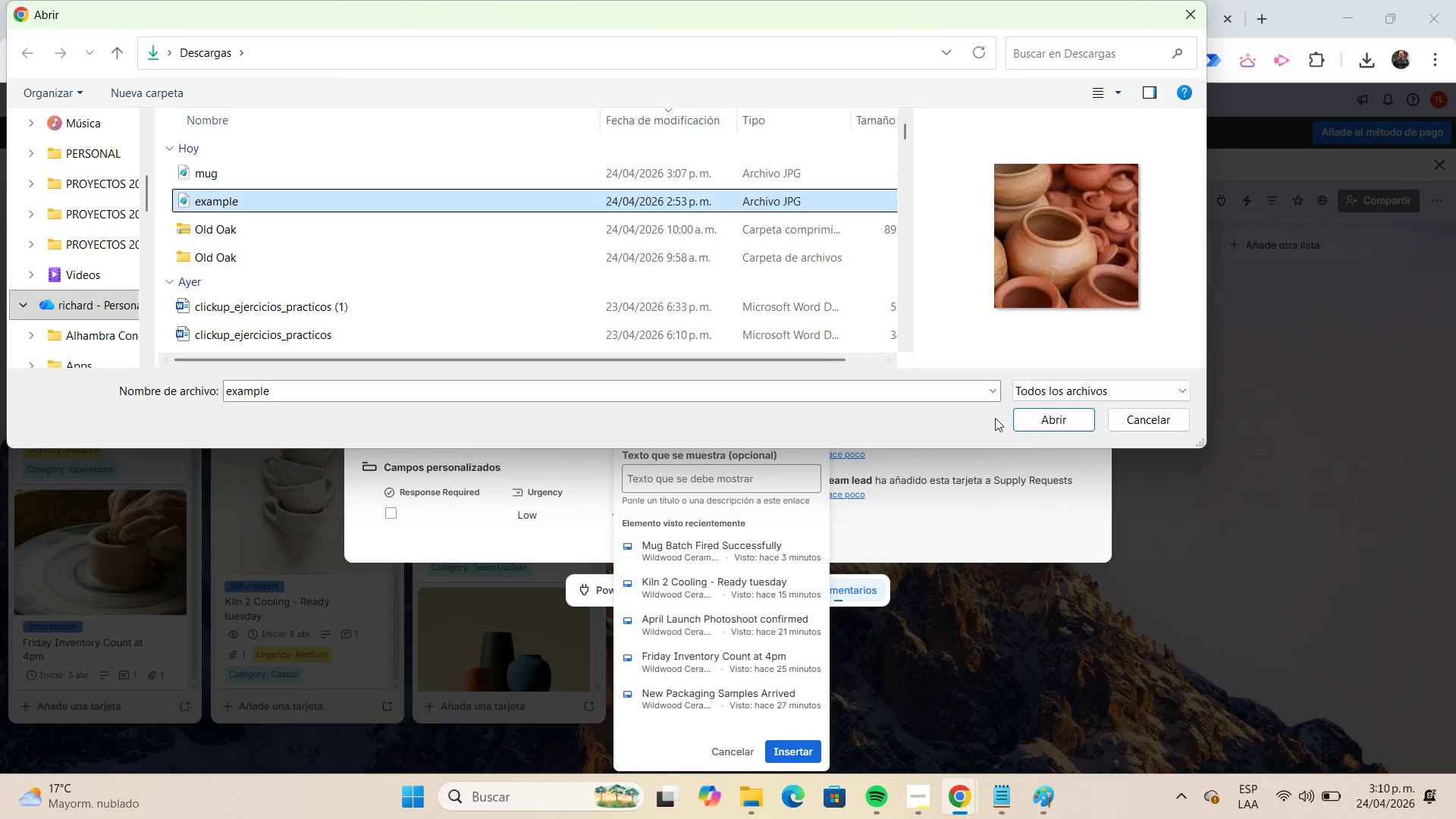 
left_click([1032, 416])
 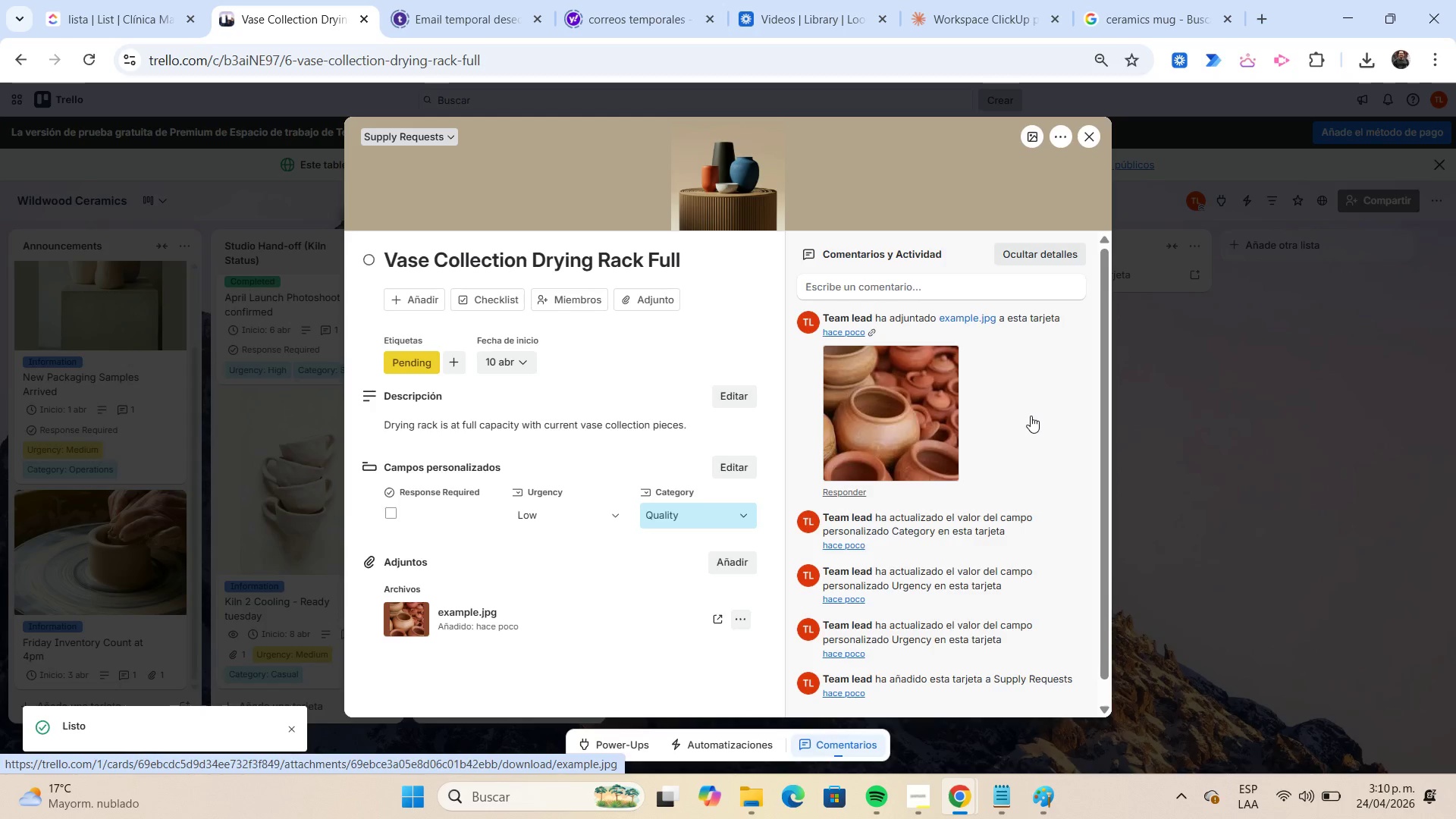 
wait(5.92)
 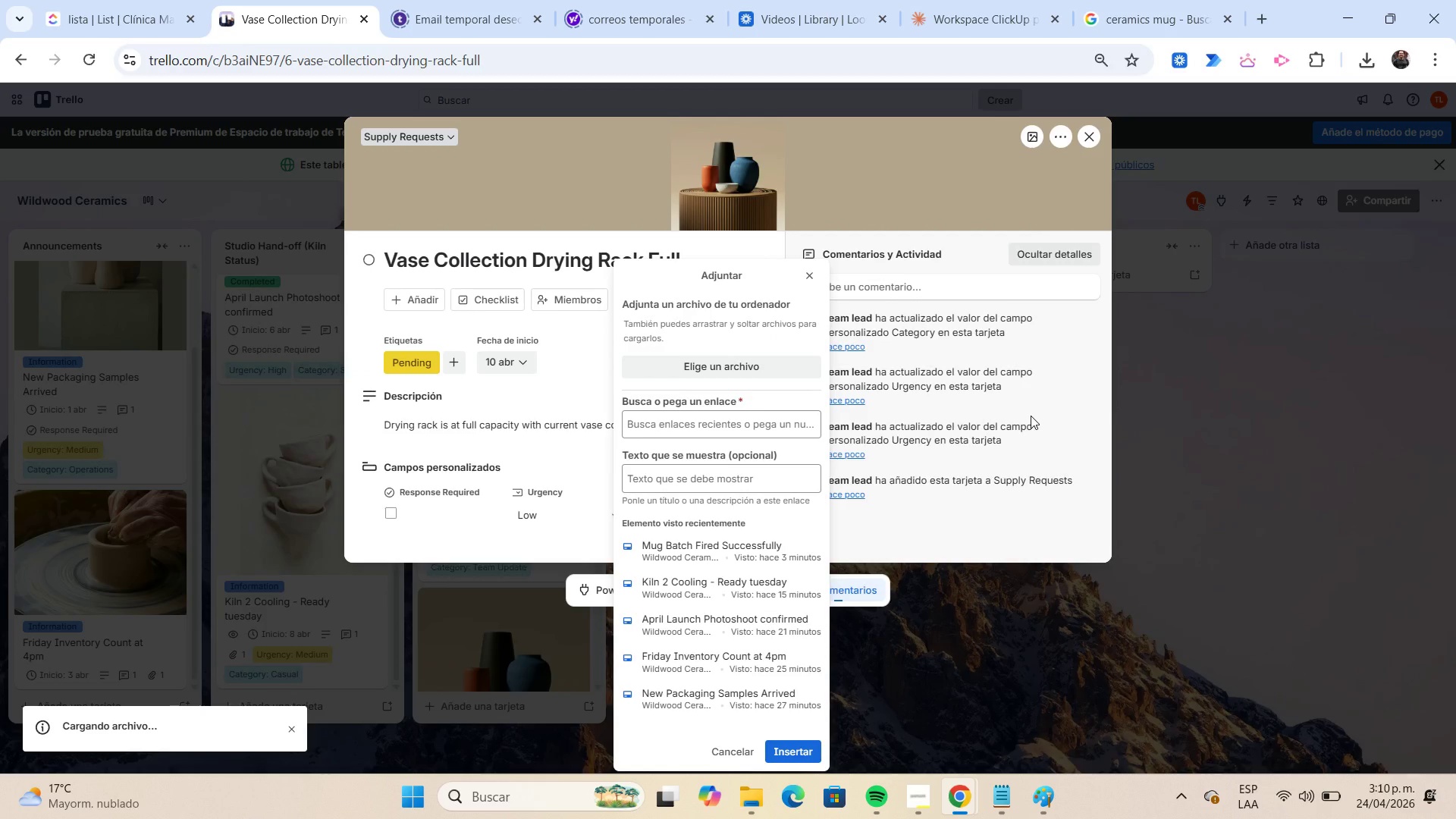 
left_click([833, 290])
 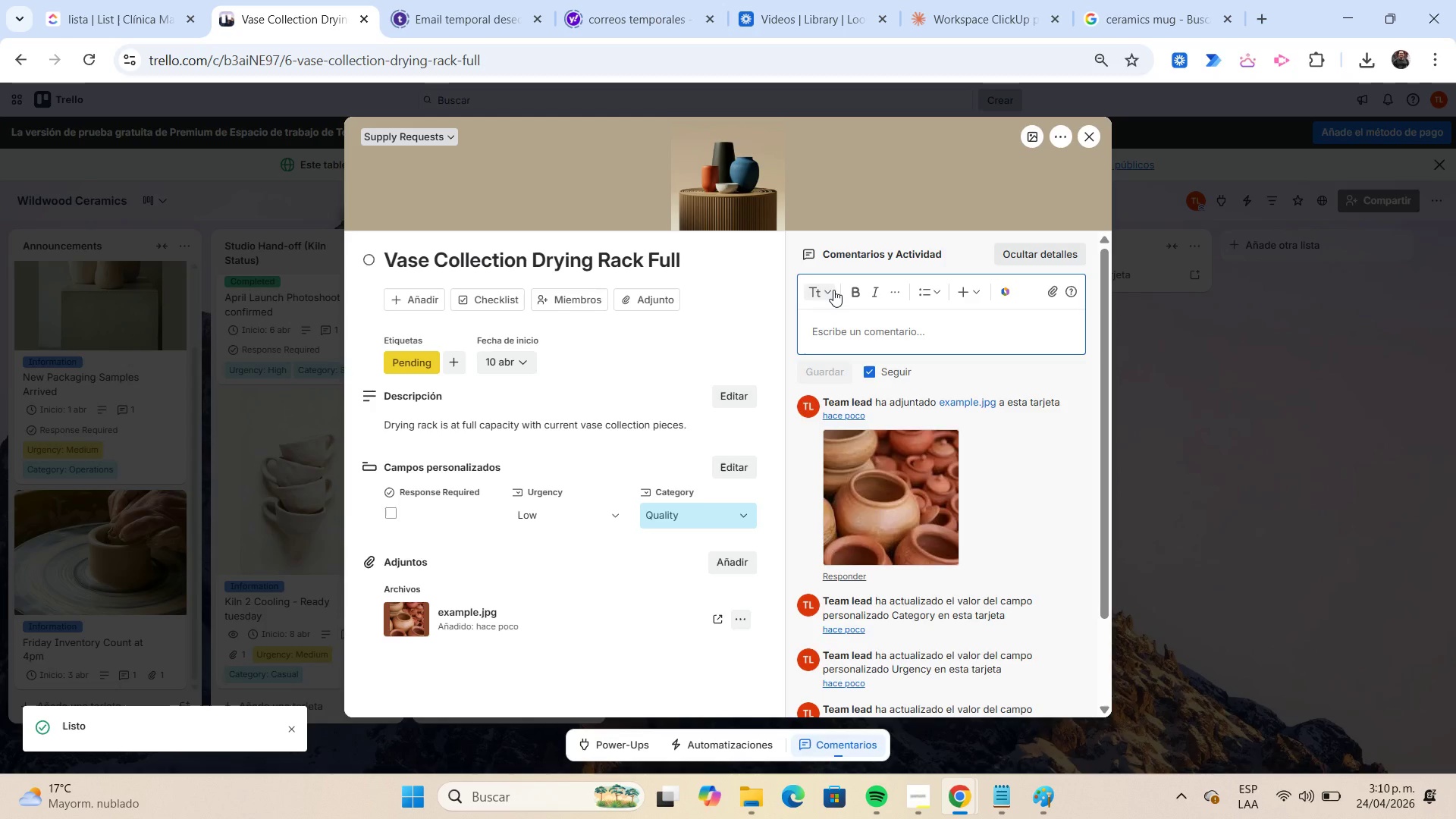 
type(Need space cleared by tomorrow morning.)
 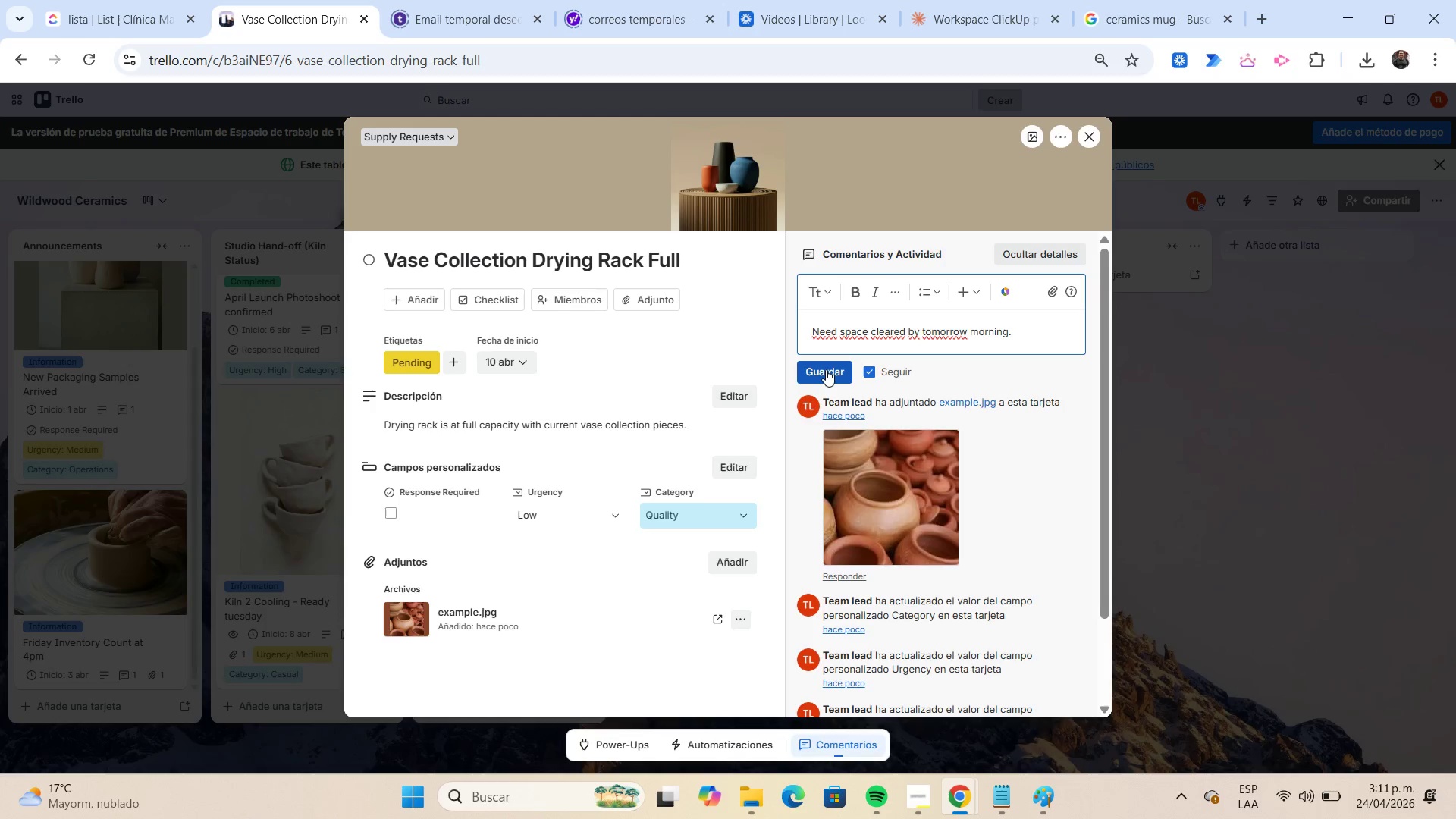 
left_click([826, 369])
 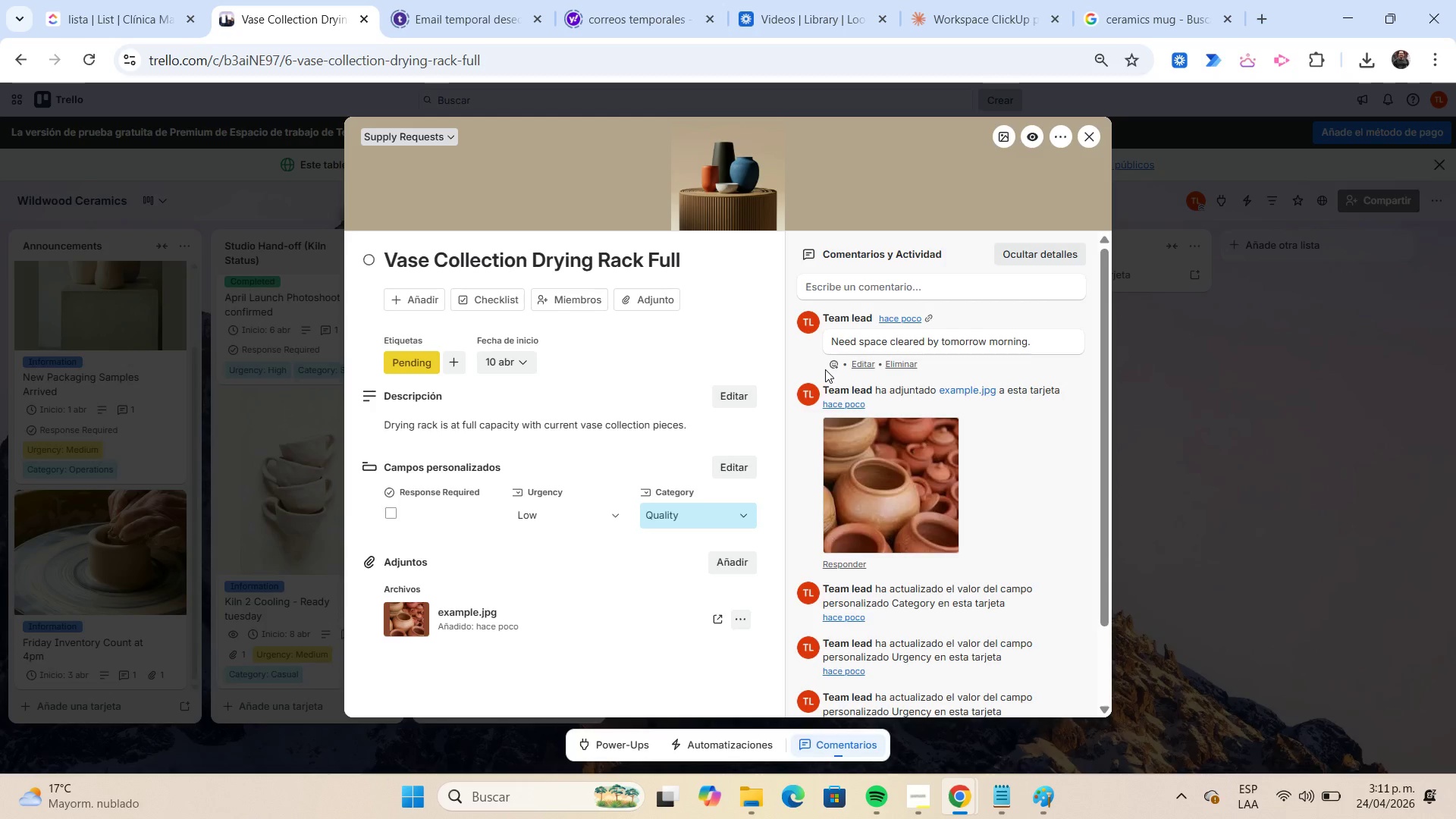 
wait(29.41)
 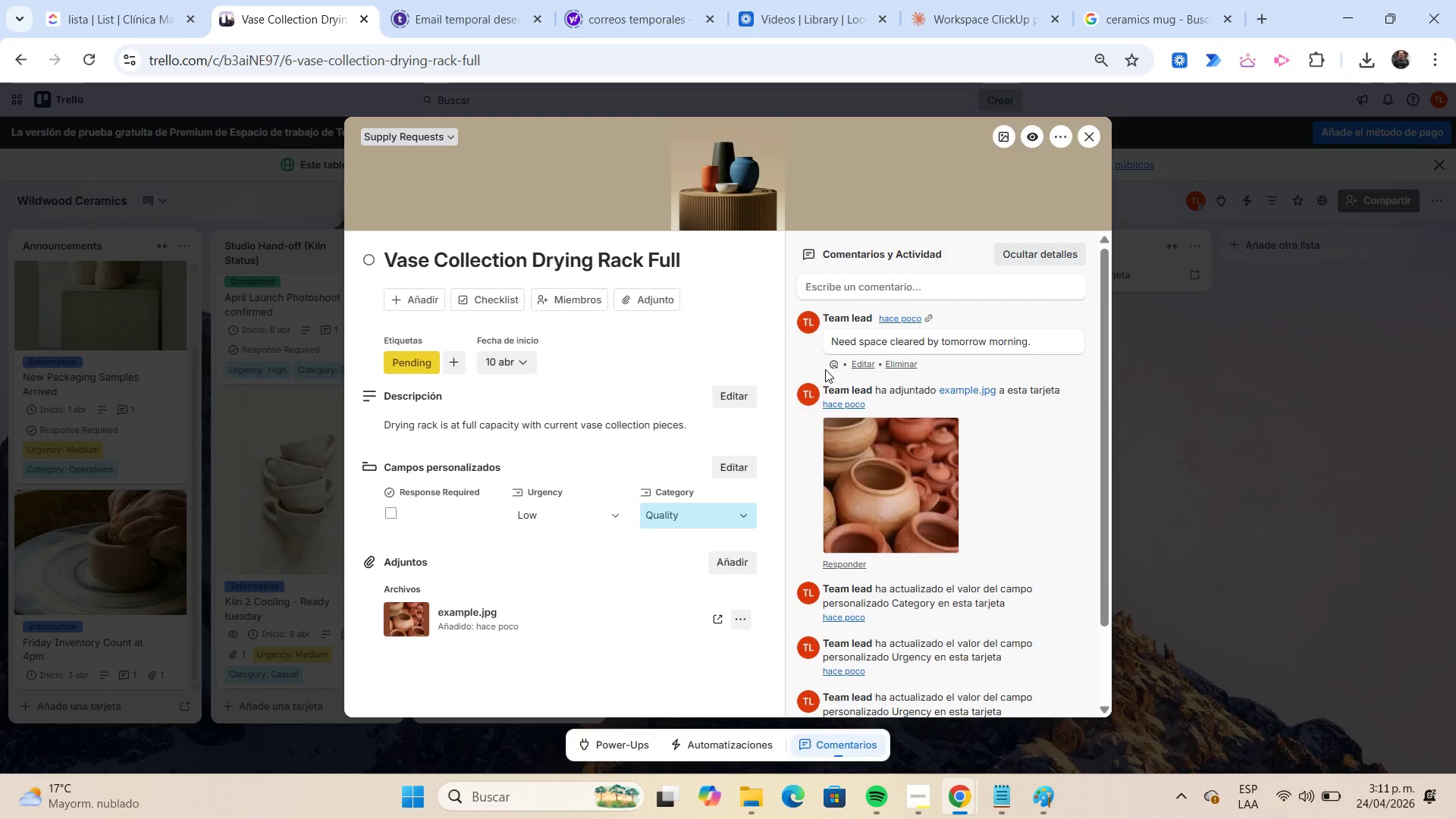 
left_click_drag(start_coordinate=[383, 260], to_coordinate=[523, 279])
 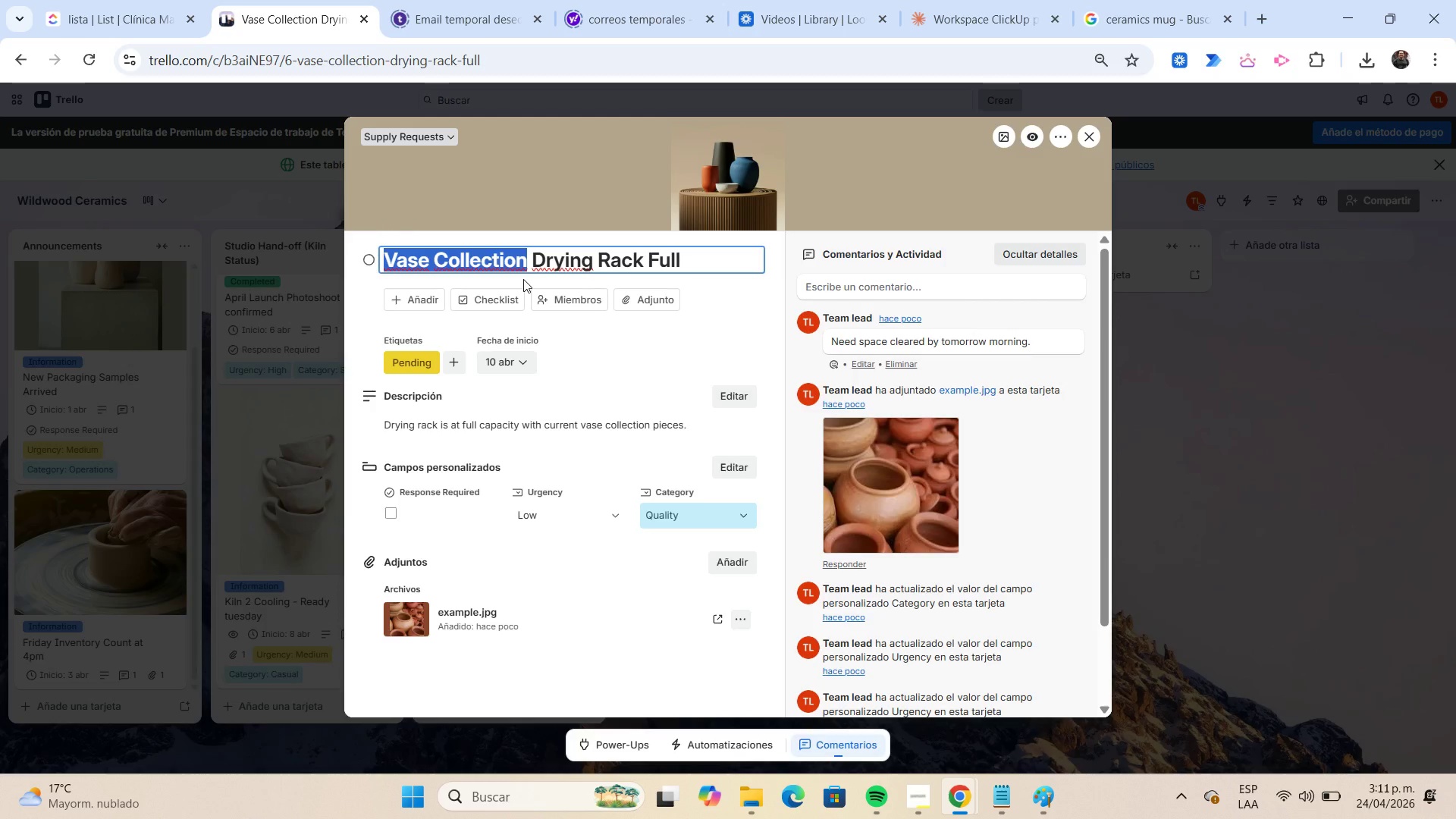 
key(Control+C)
 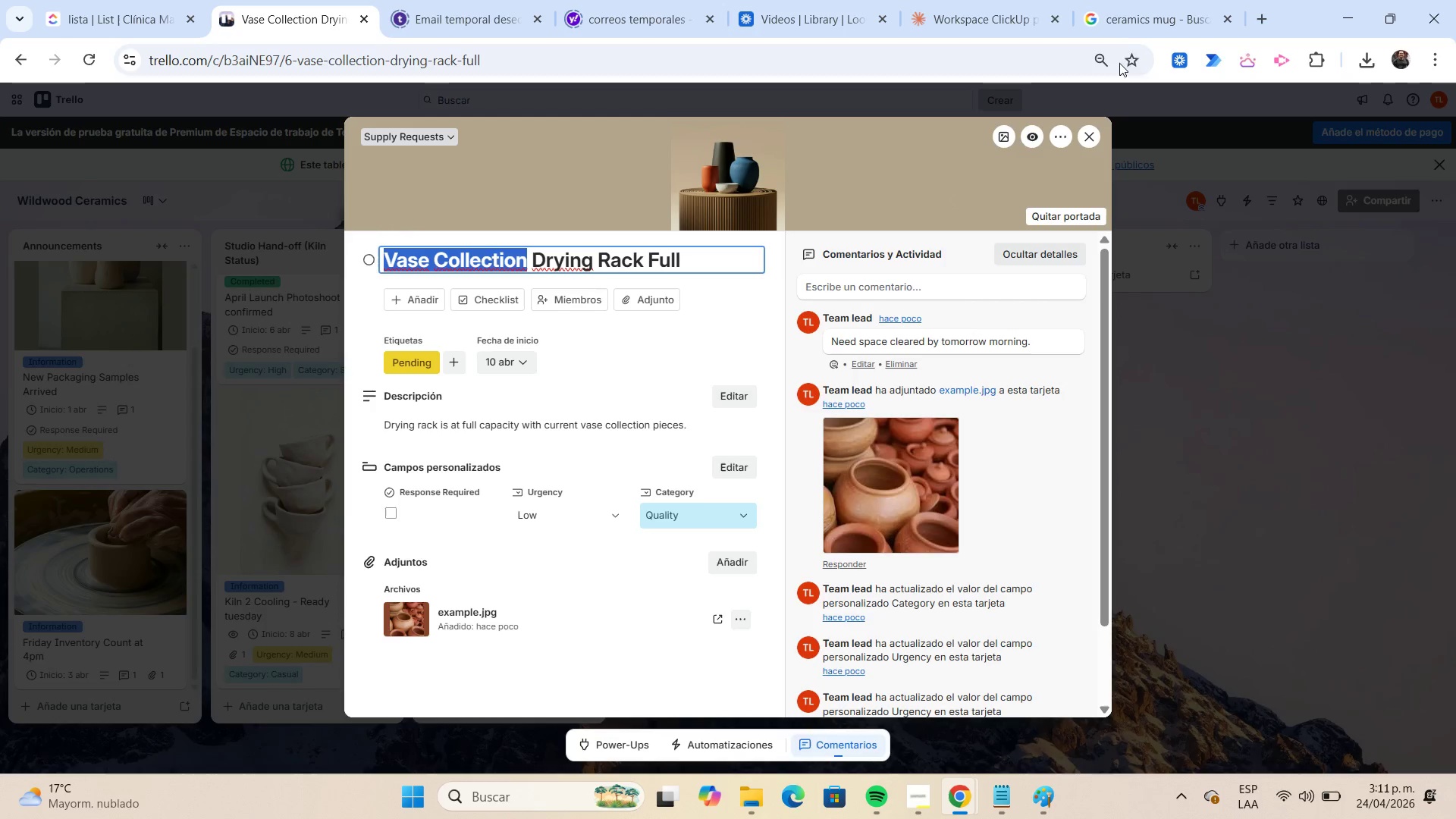 
left_click([1125, 20])
 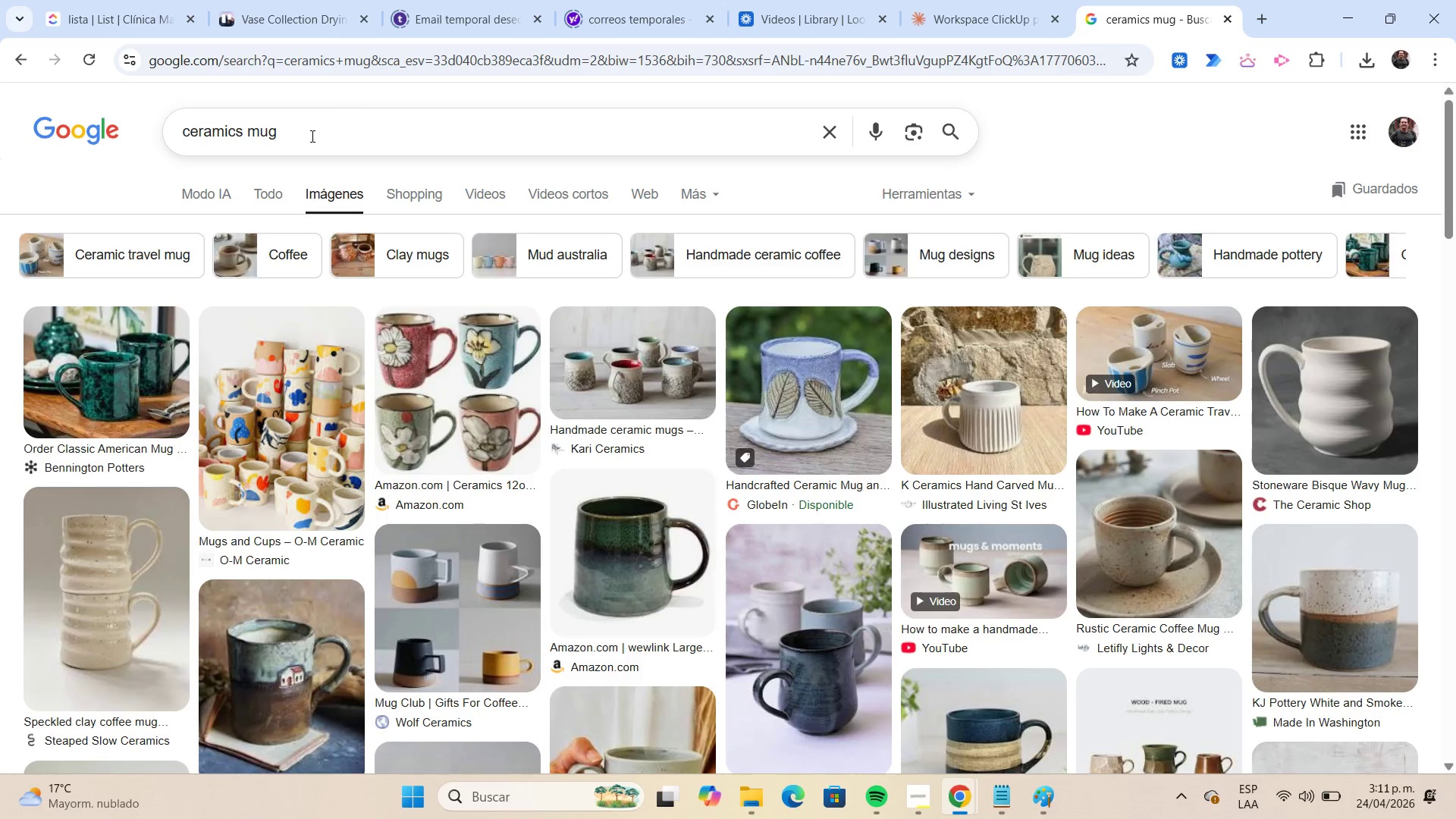 
left_click_drag(start_coordinate=[311, 136], to_coordinate=[251, 144])
 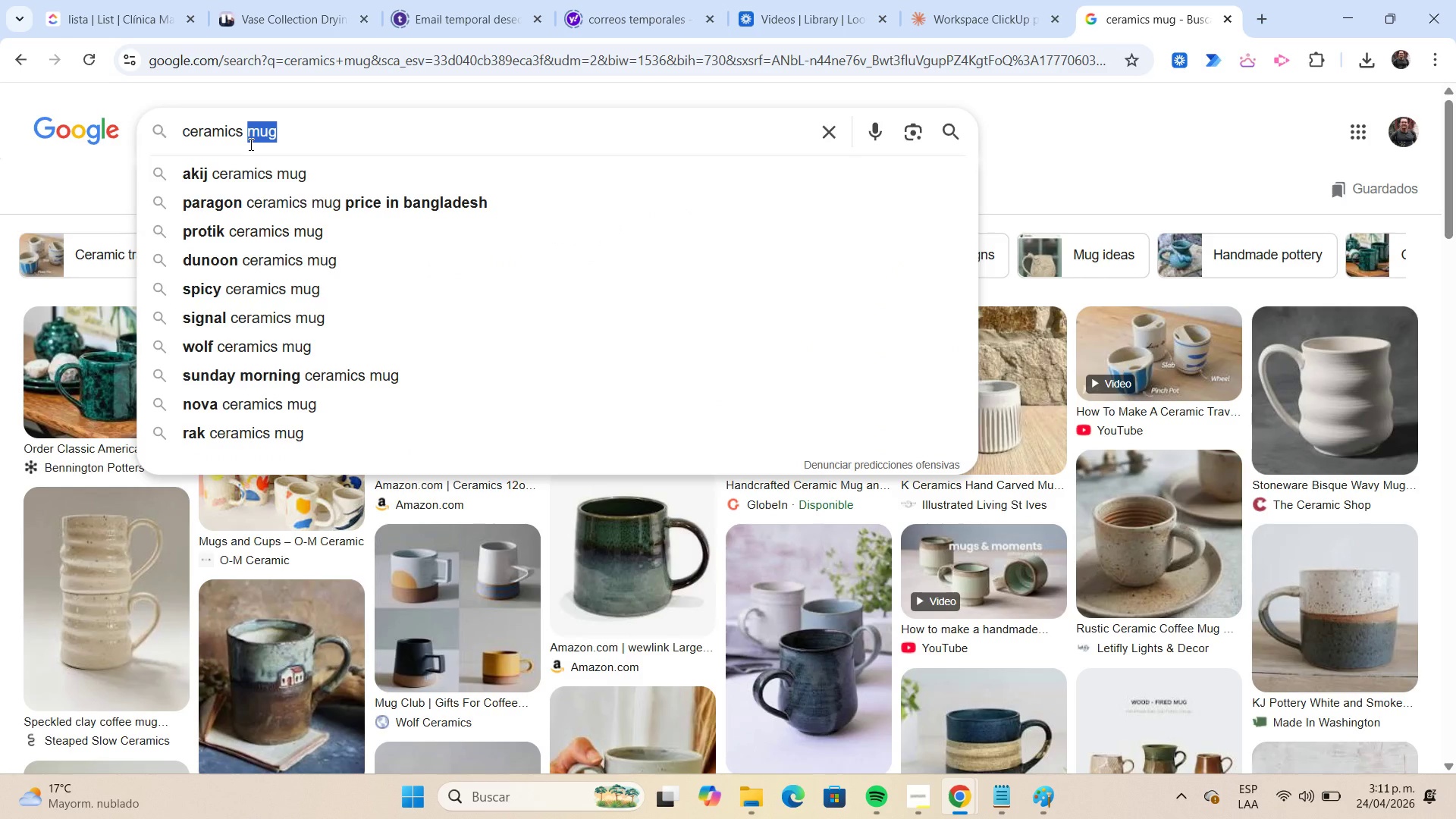 
key(Control+ControlLeft)
 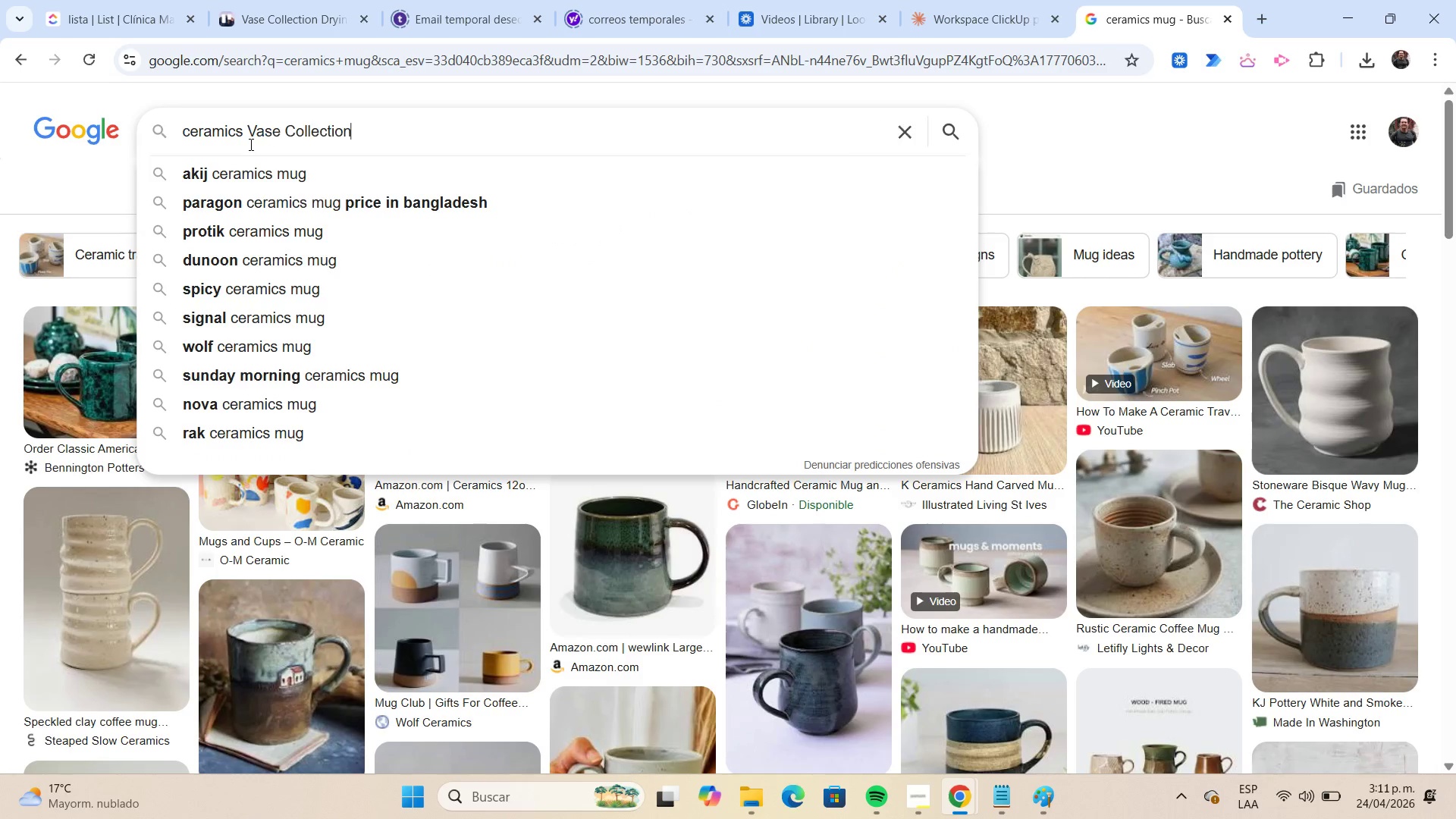 
key(Control+V)
 